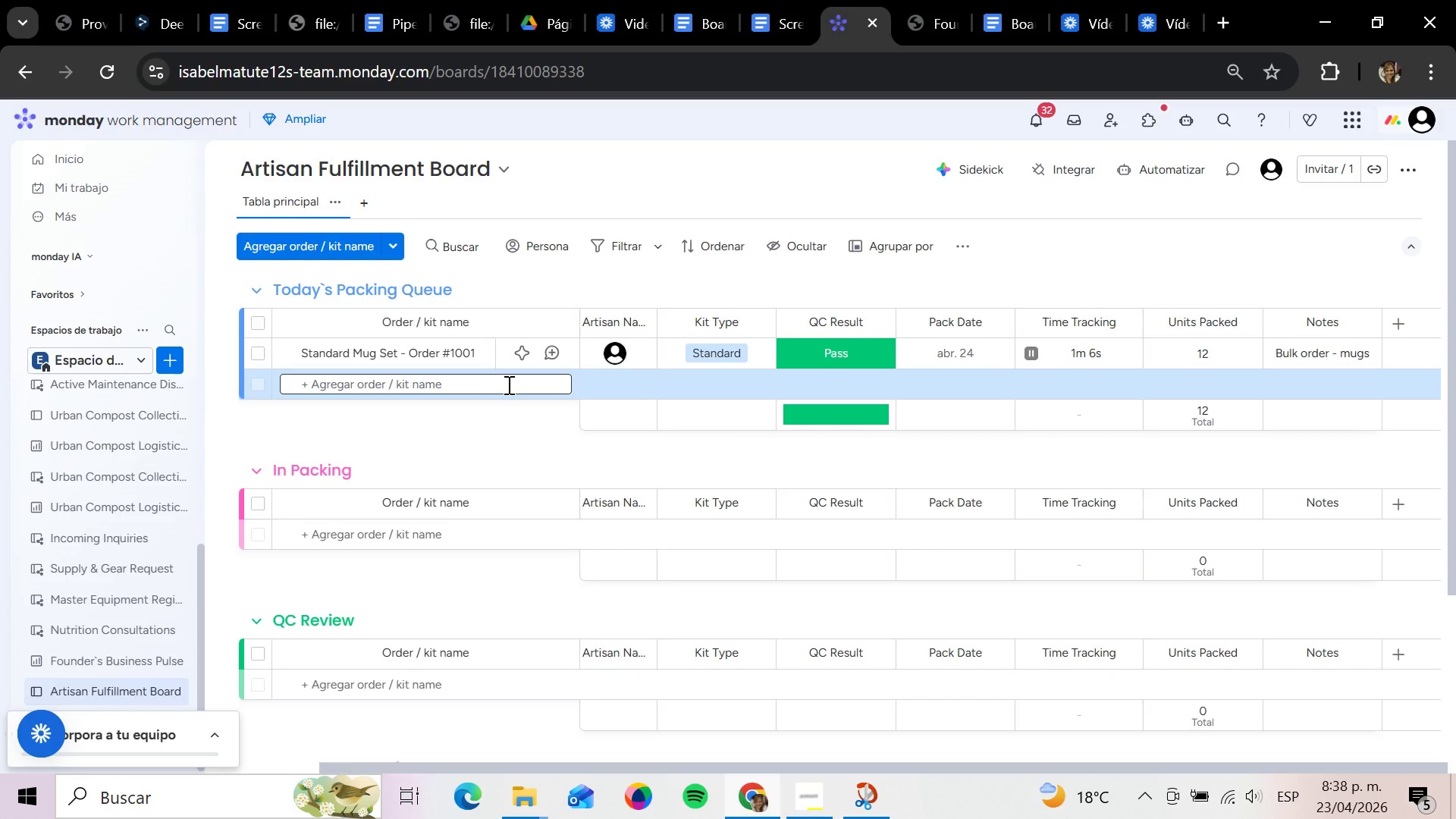 
type(Delux)
 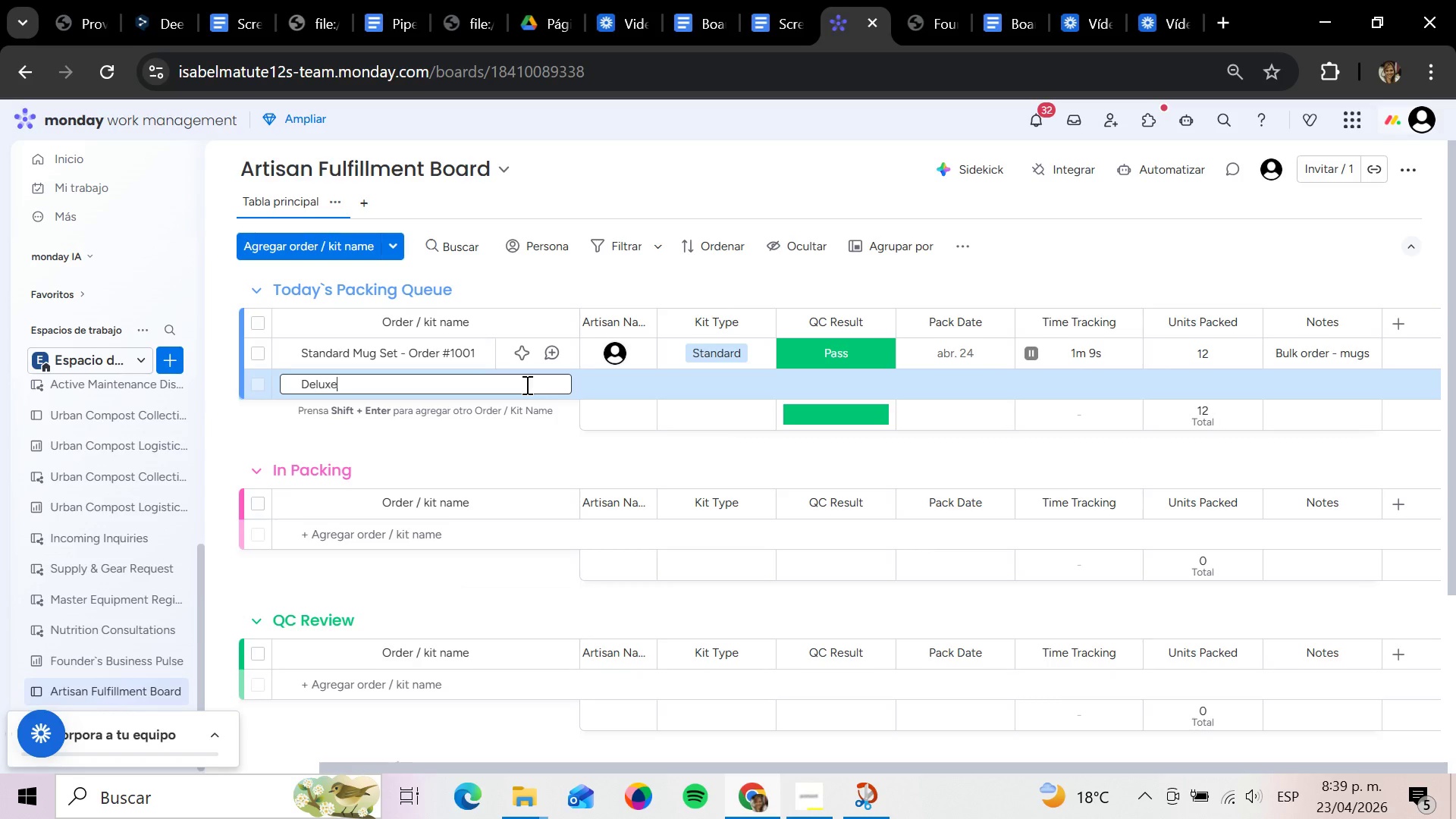 
type(e Dinnerware Kit - Order #)
key(Backspace)
type(- )
 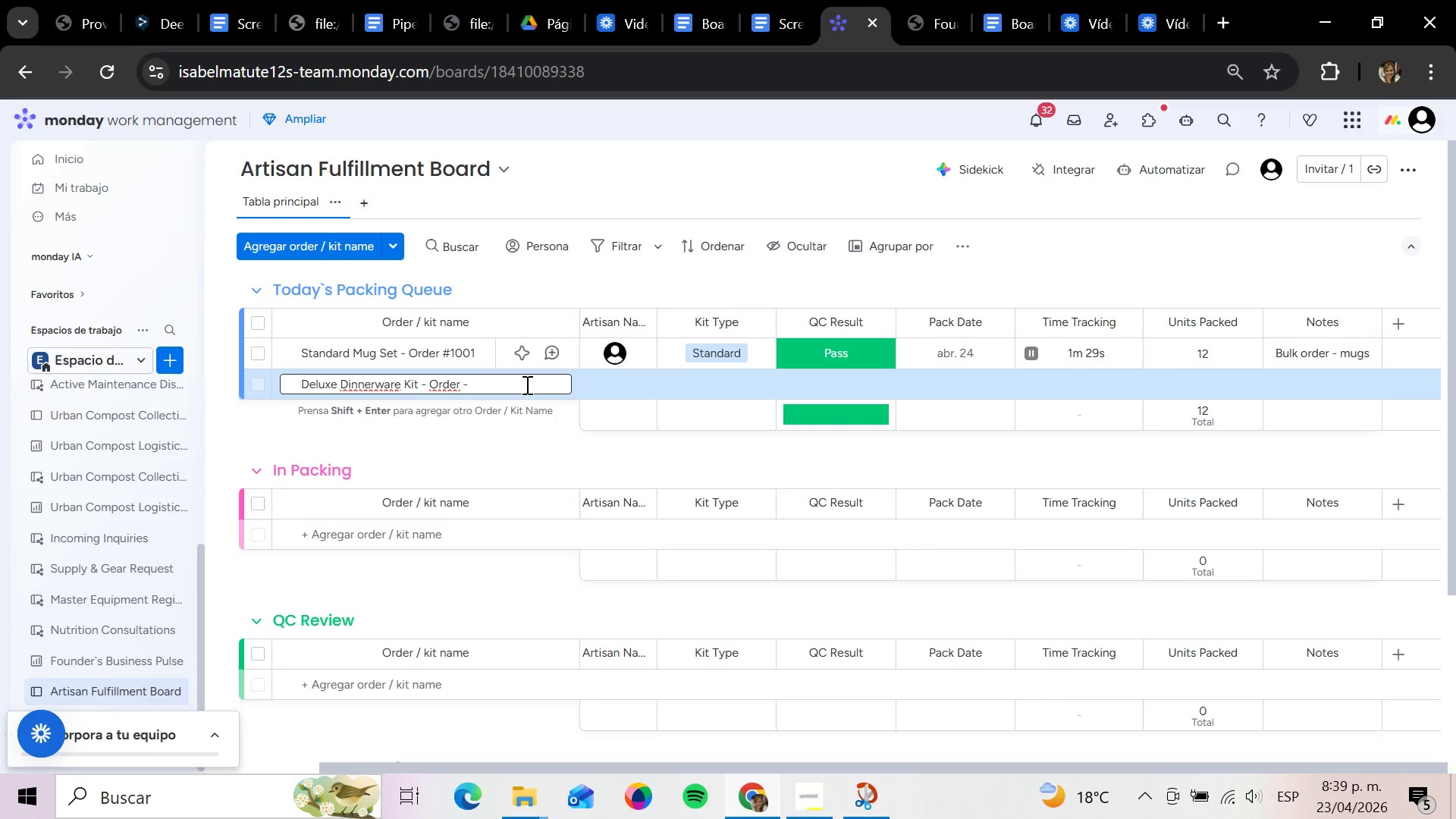 
key(Alt+Control+3)
 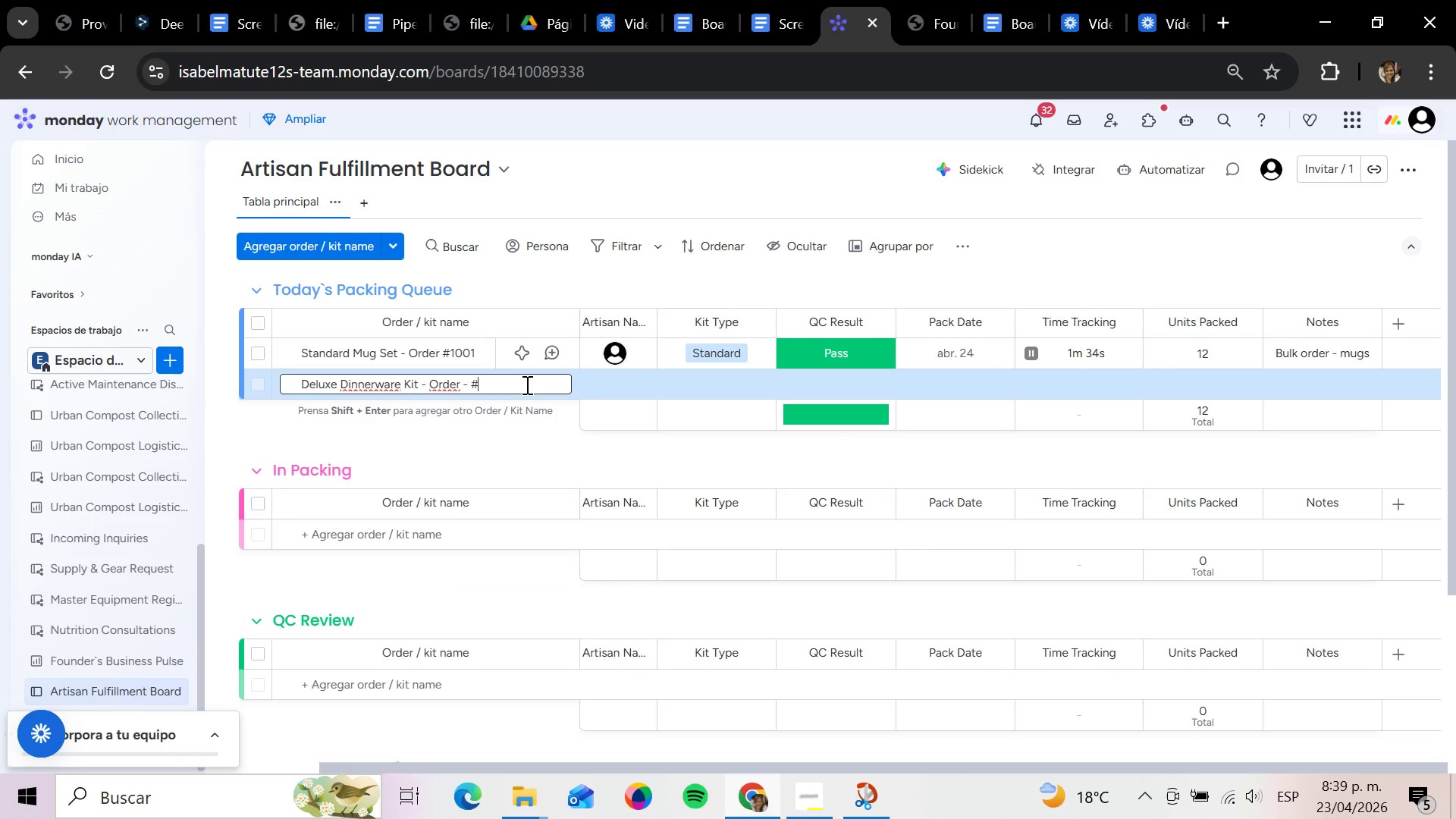 
type(1002)
 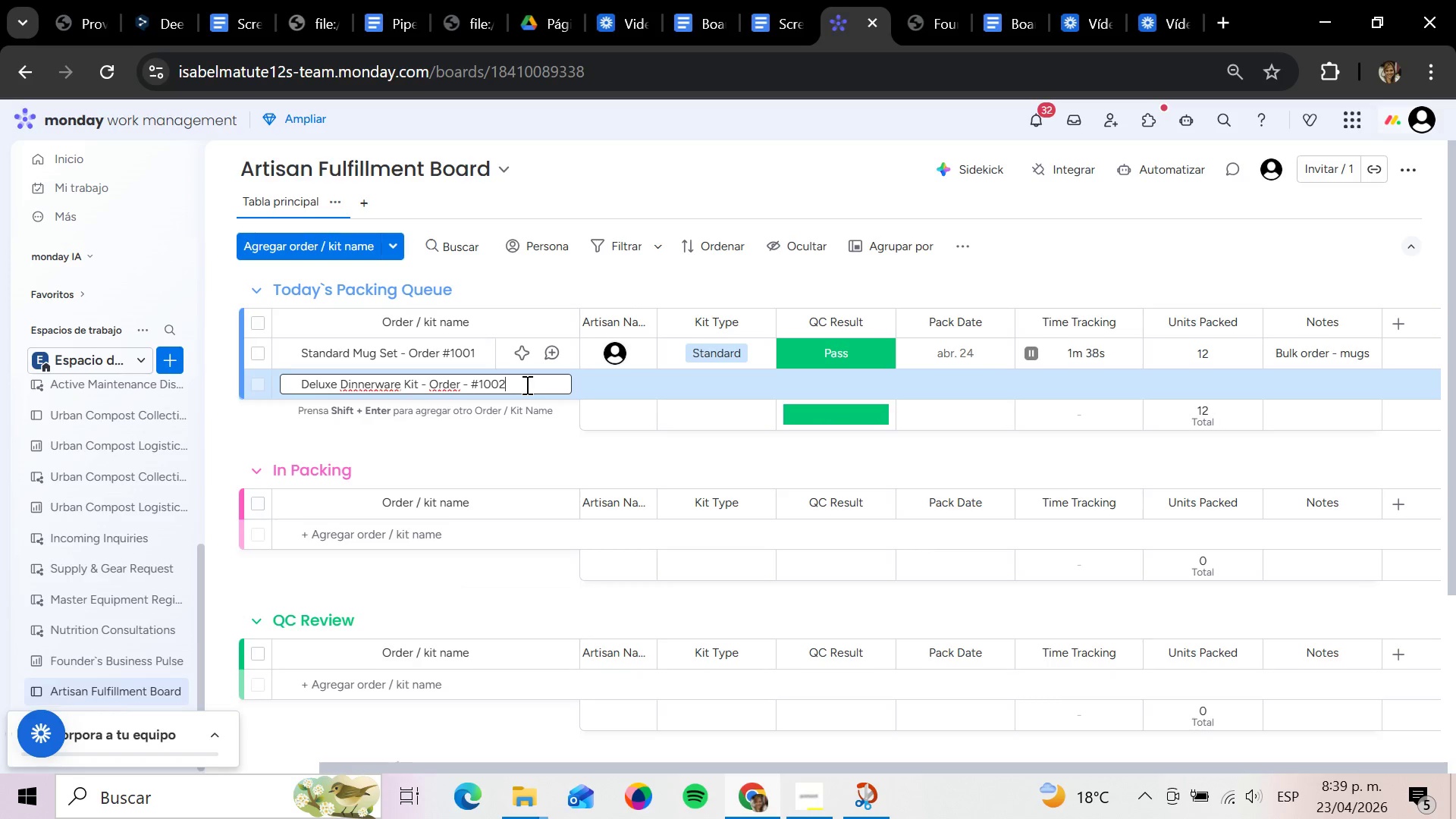 
key(Enter)
 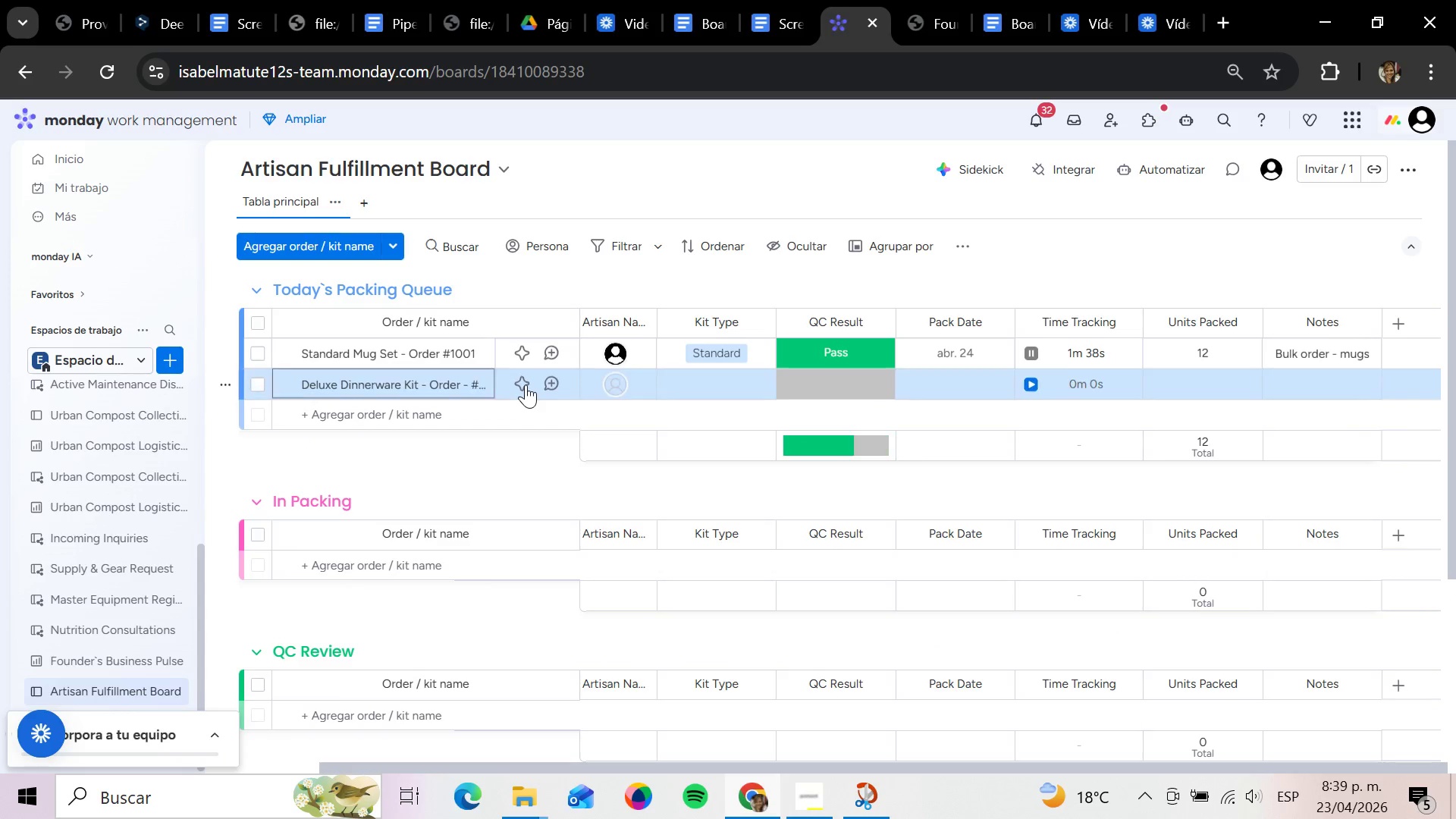 
key(ArrowRight)
 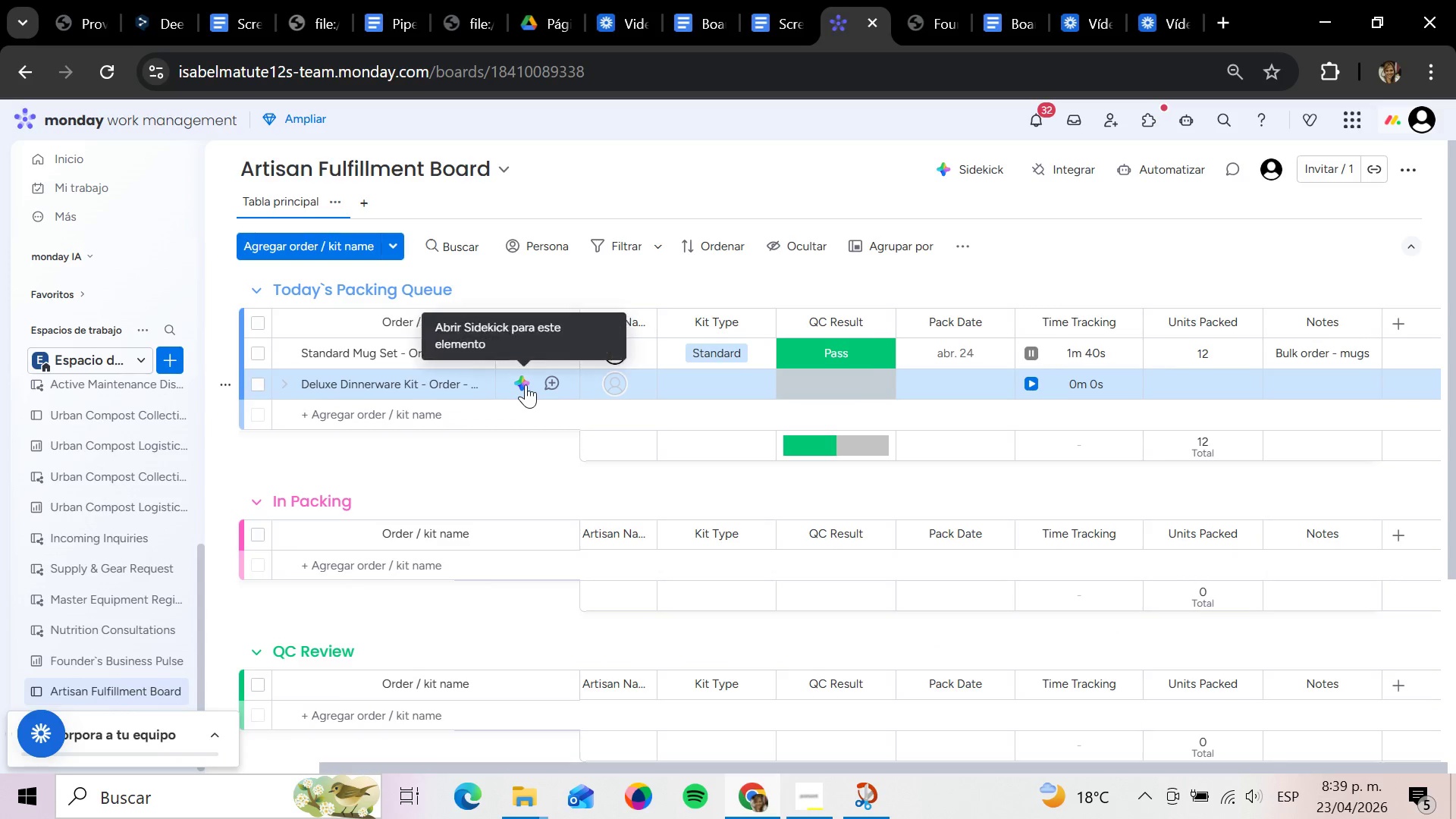 
key(ArrowRight)
 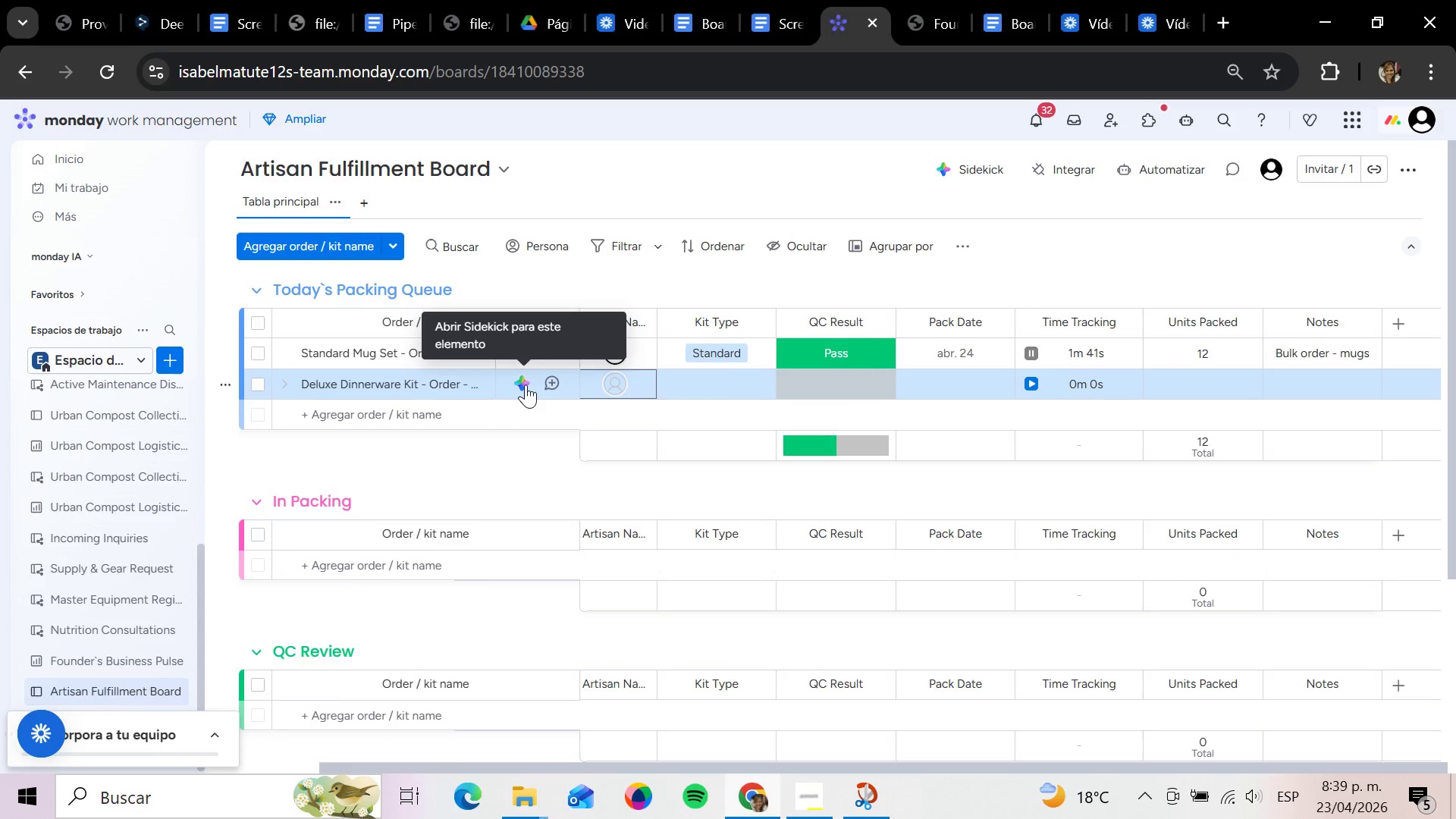 
key(Enter)
 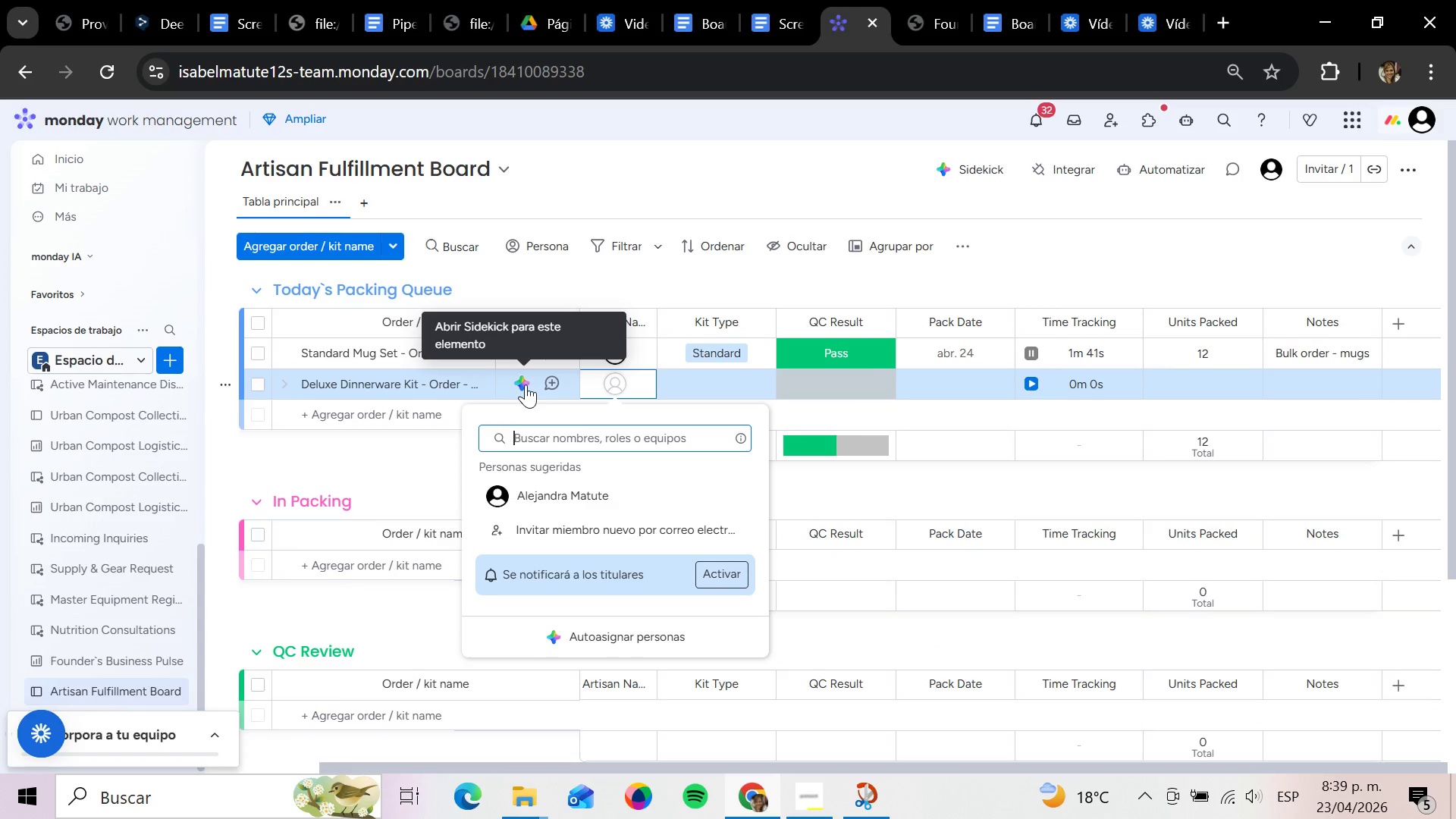 
key(ArrowUp)
 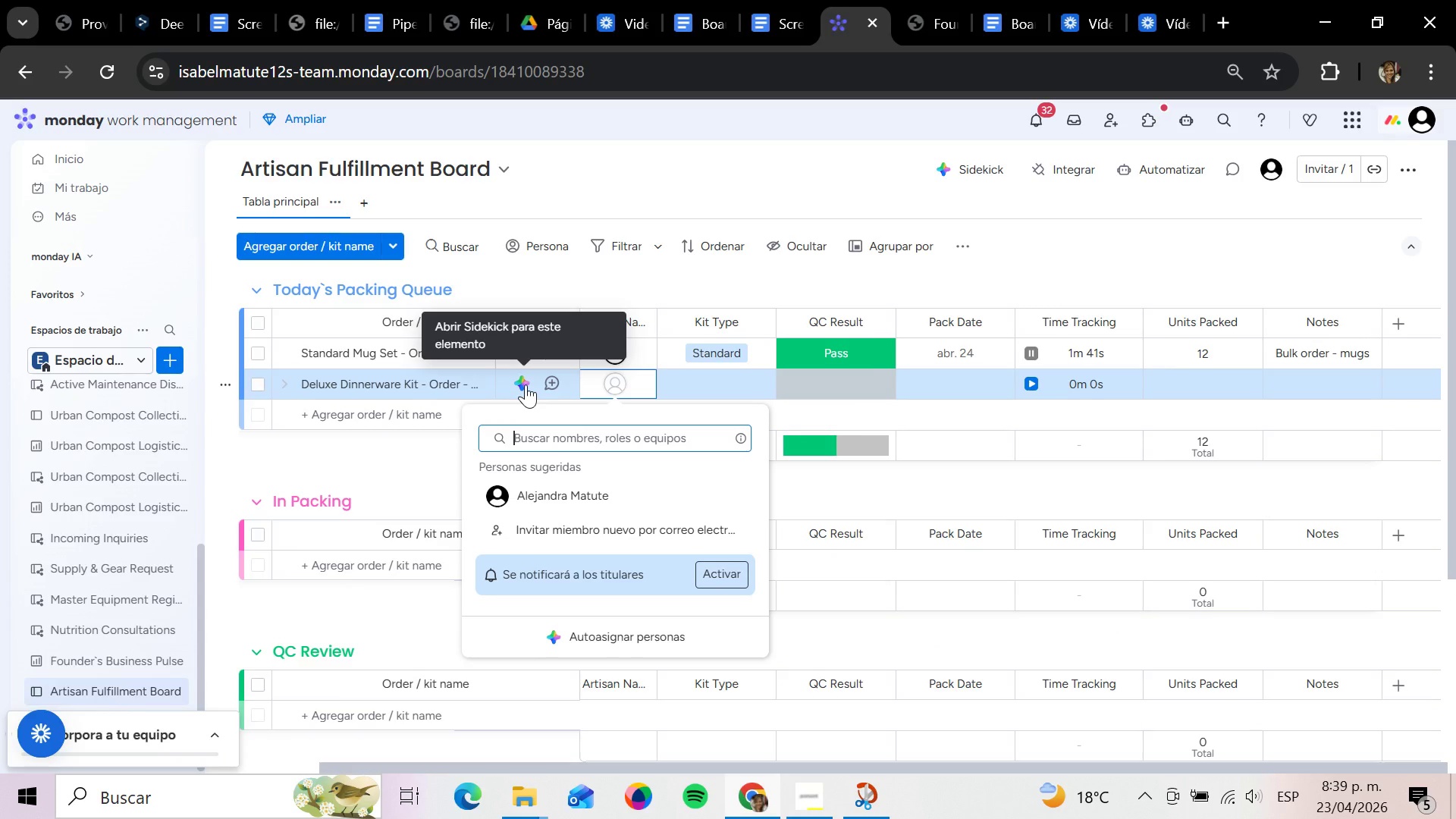 
key(ArrowUp)
 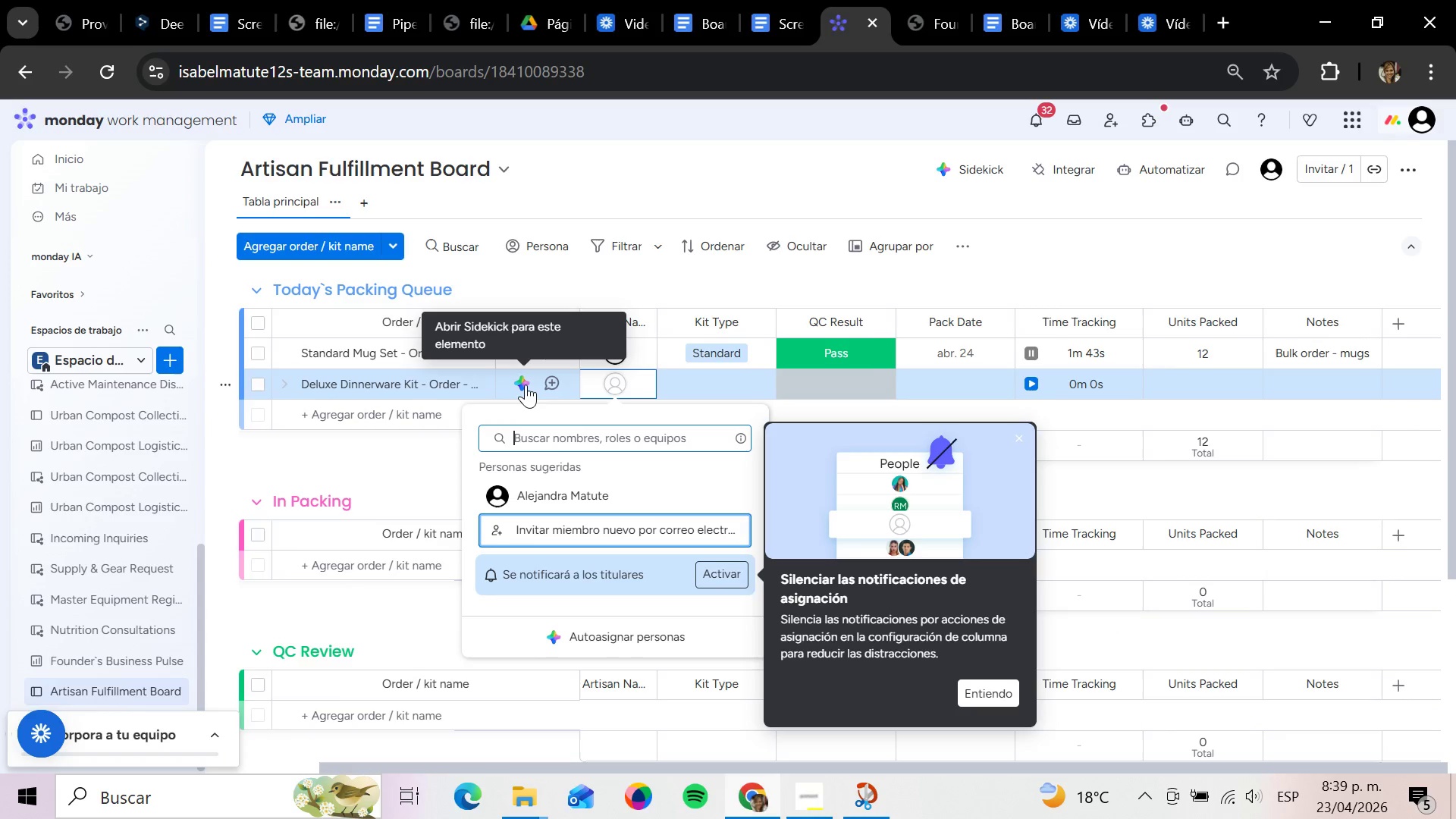 
key(ArrowDown)
 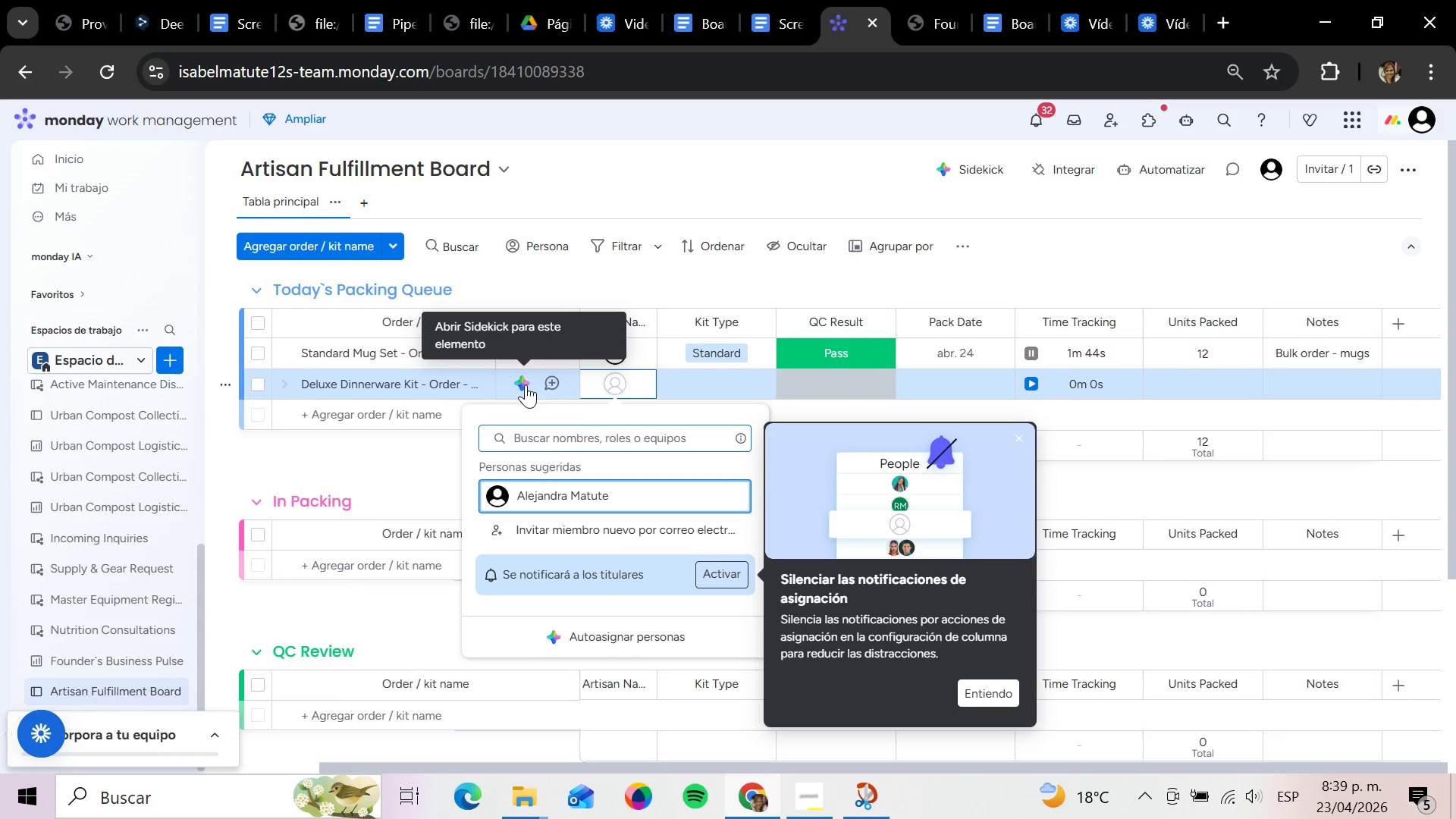 
key(Enter)
 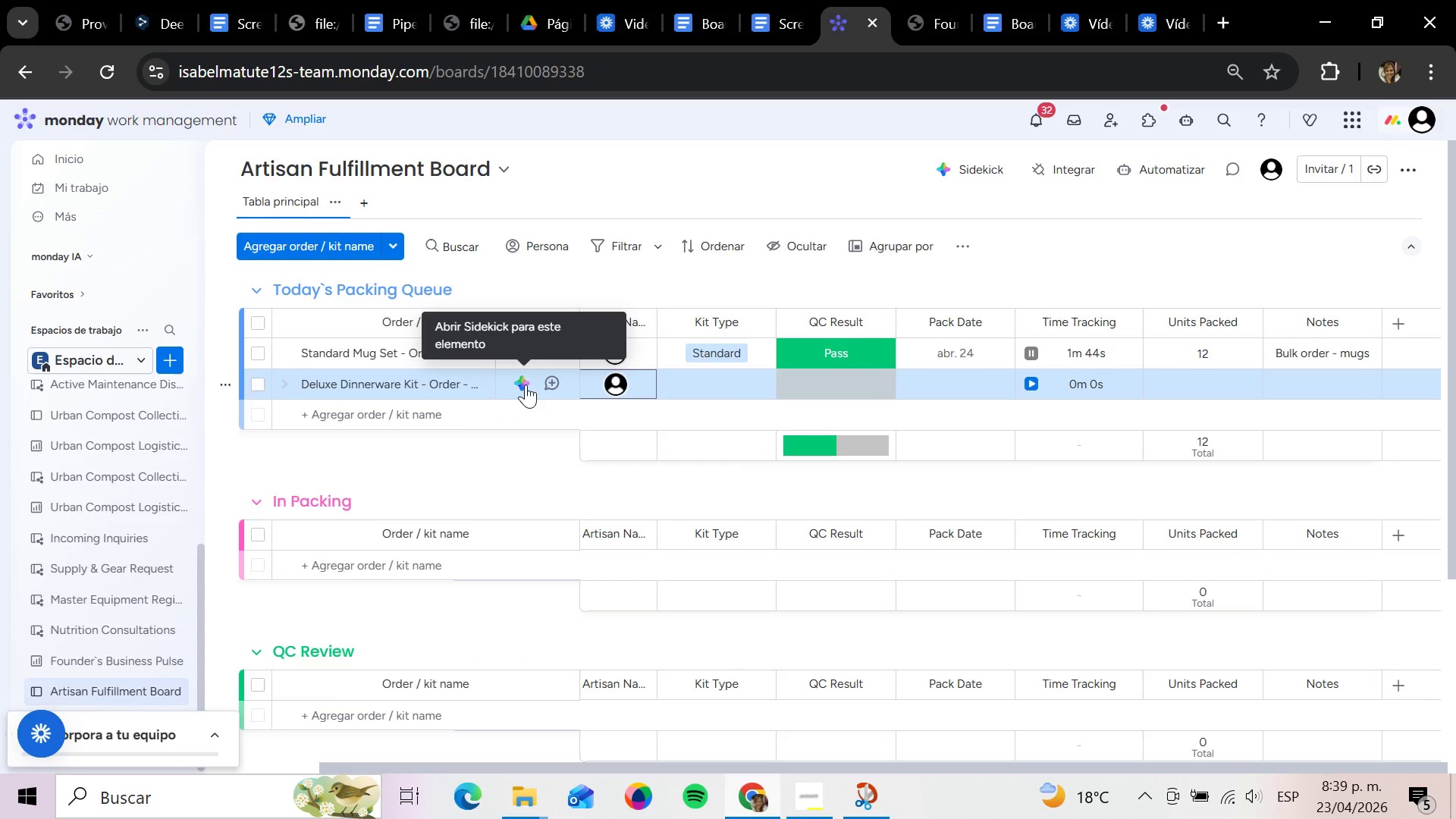 
key(ArrowRight)
 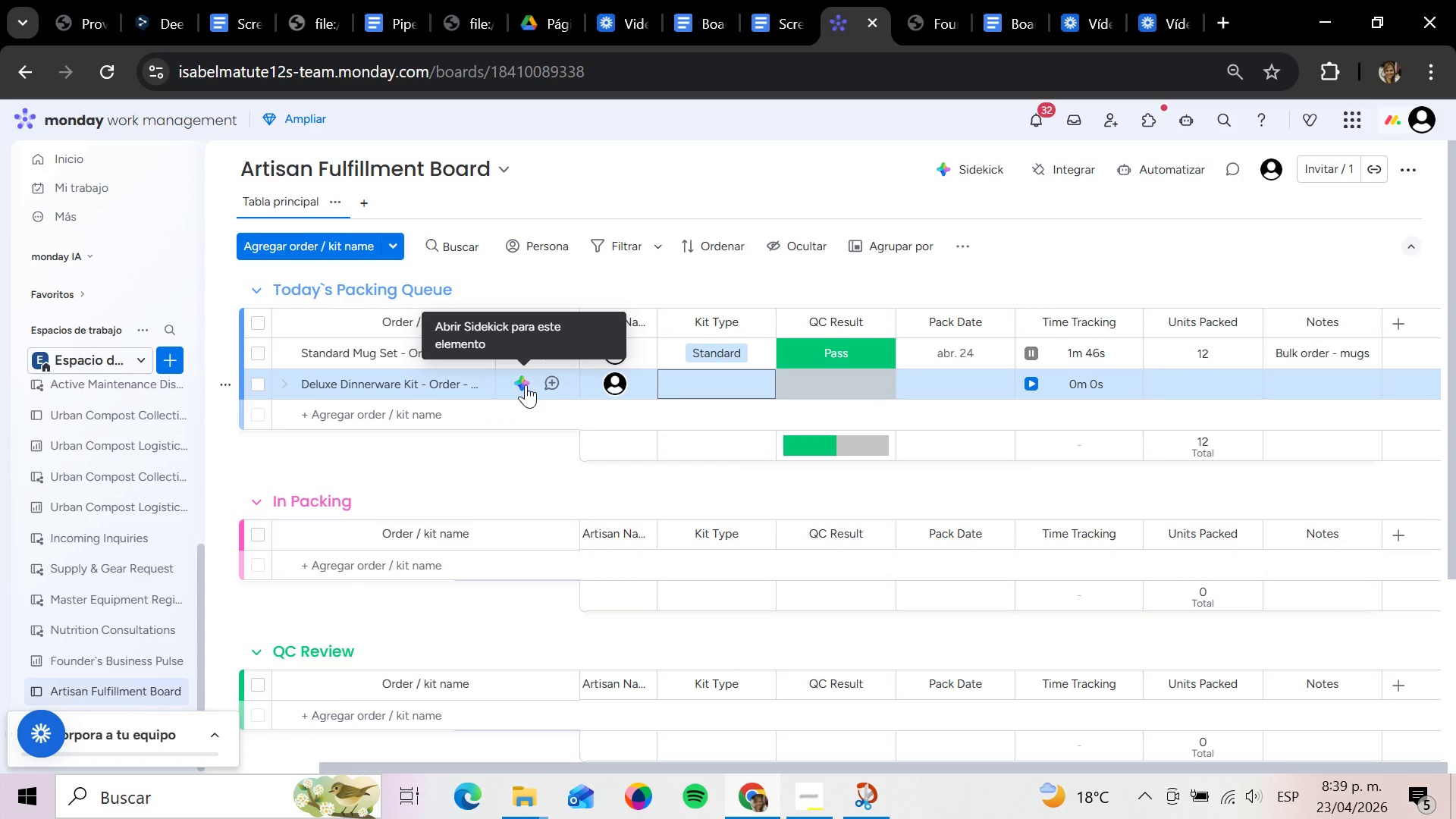 
key(Enter)
 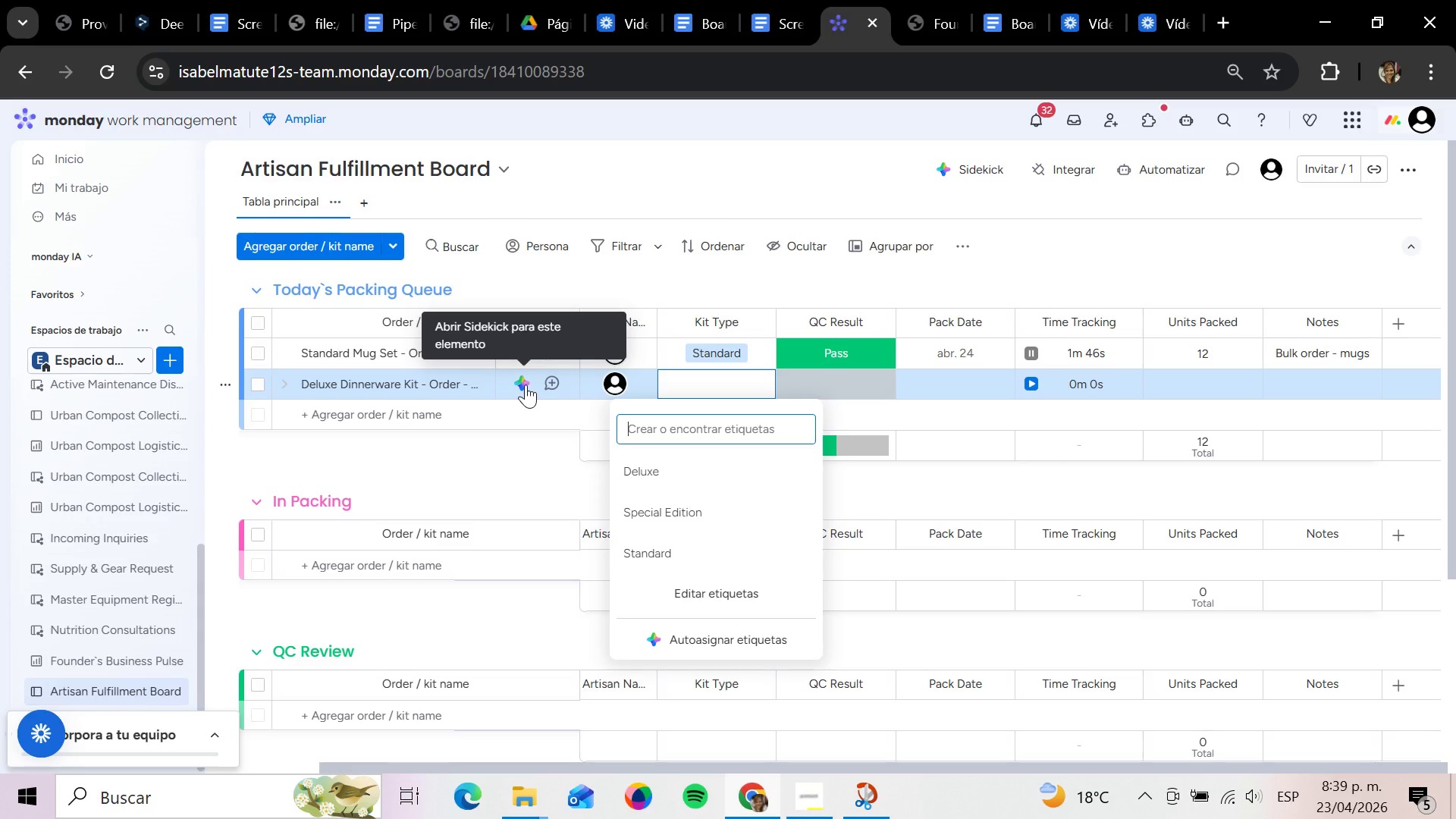 
key(ArrowDown)
 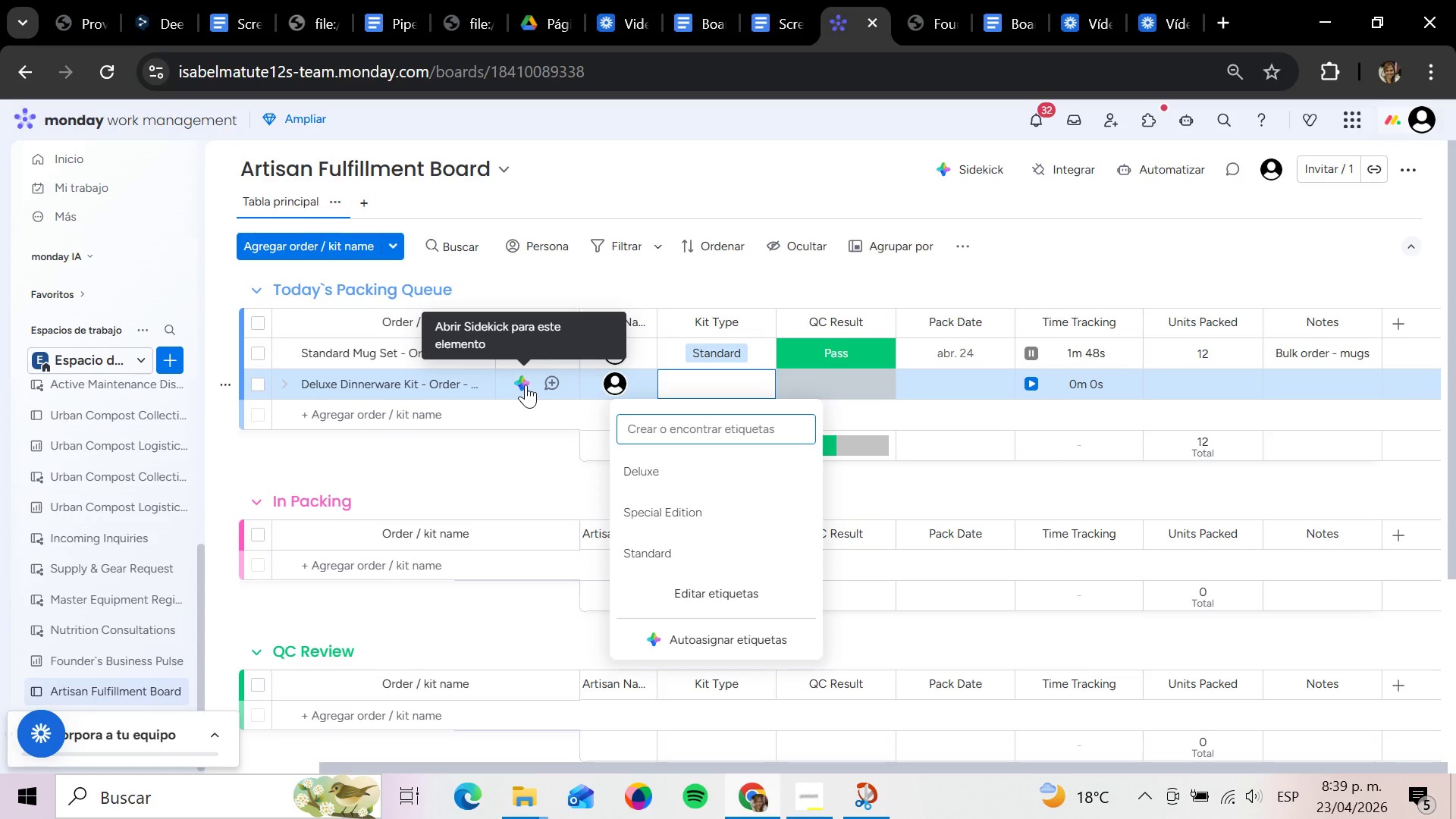 
key(ArrowDown)
 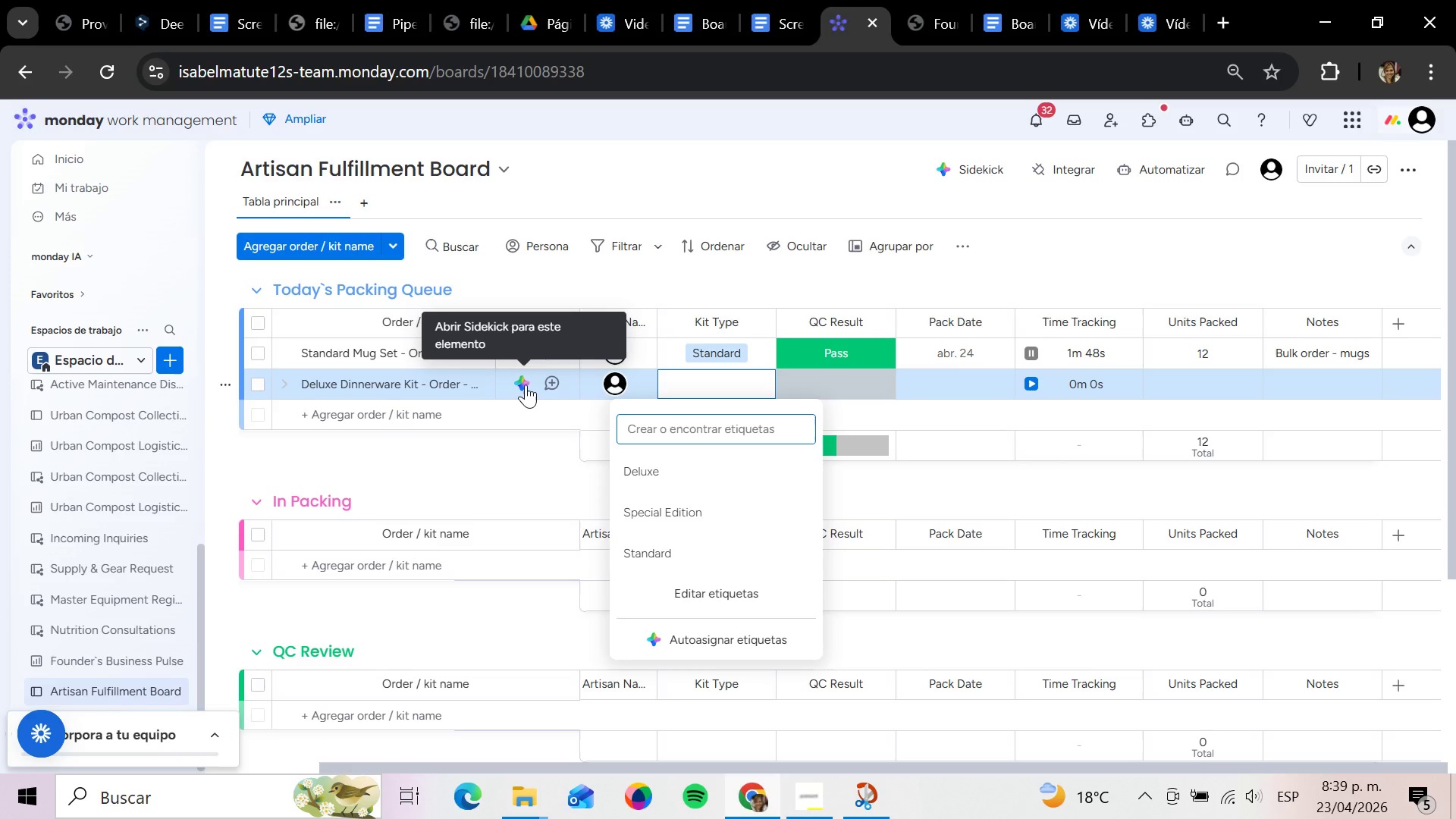 
key(ArrowDown)
 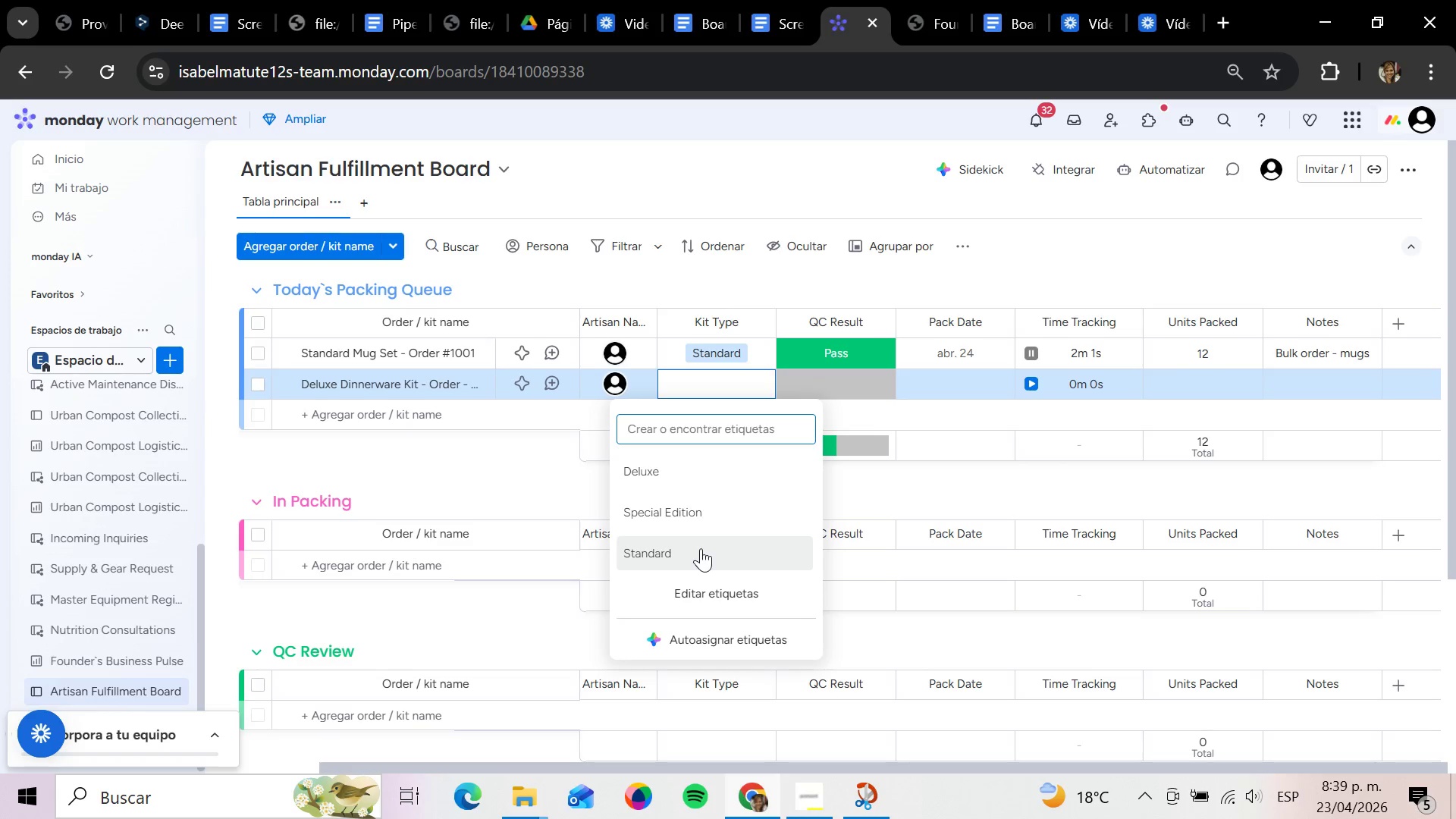 
wait(18.39)
 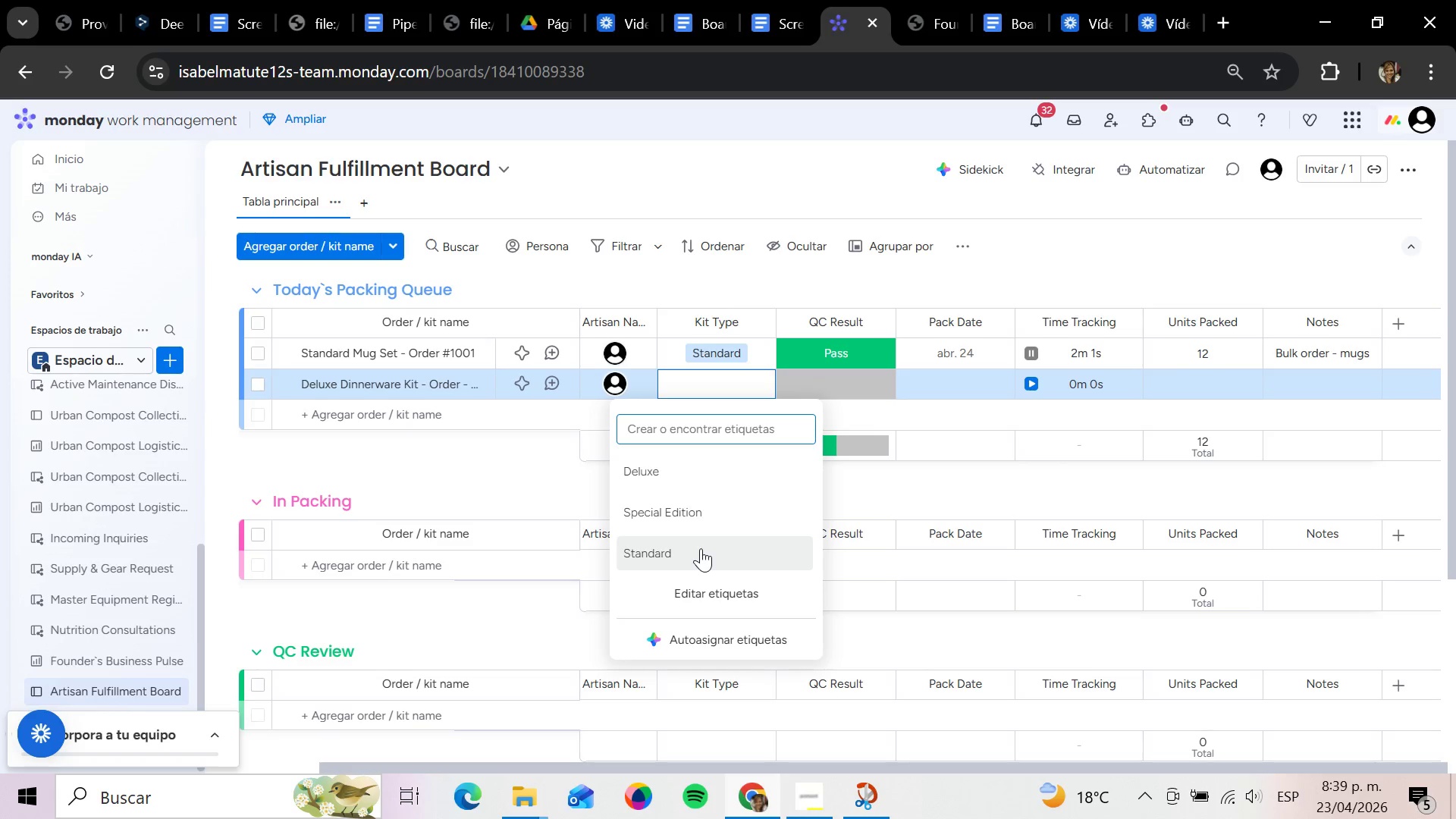 
left_click_drag(start_coordinate=[599, 769], to_coordinate=[241, 777])
 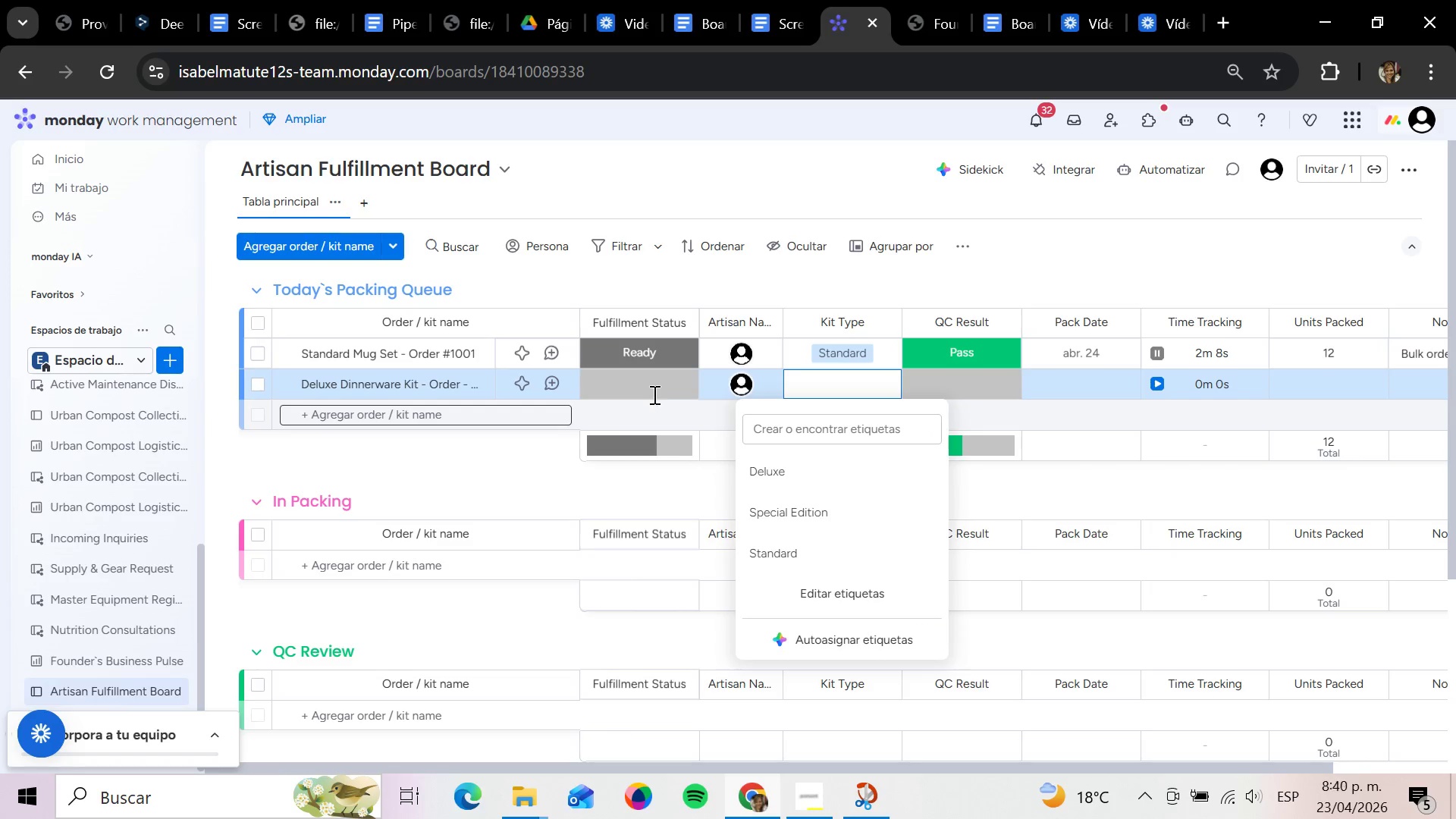 
left_click([656, 390])
 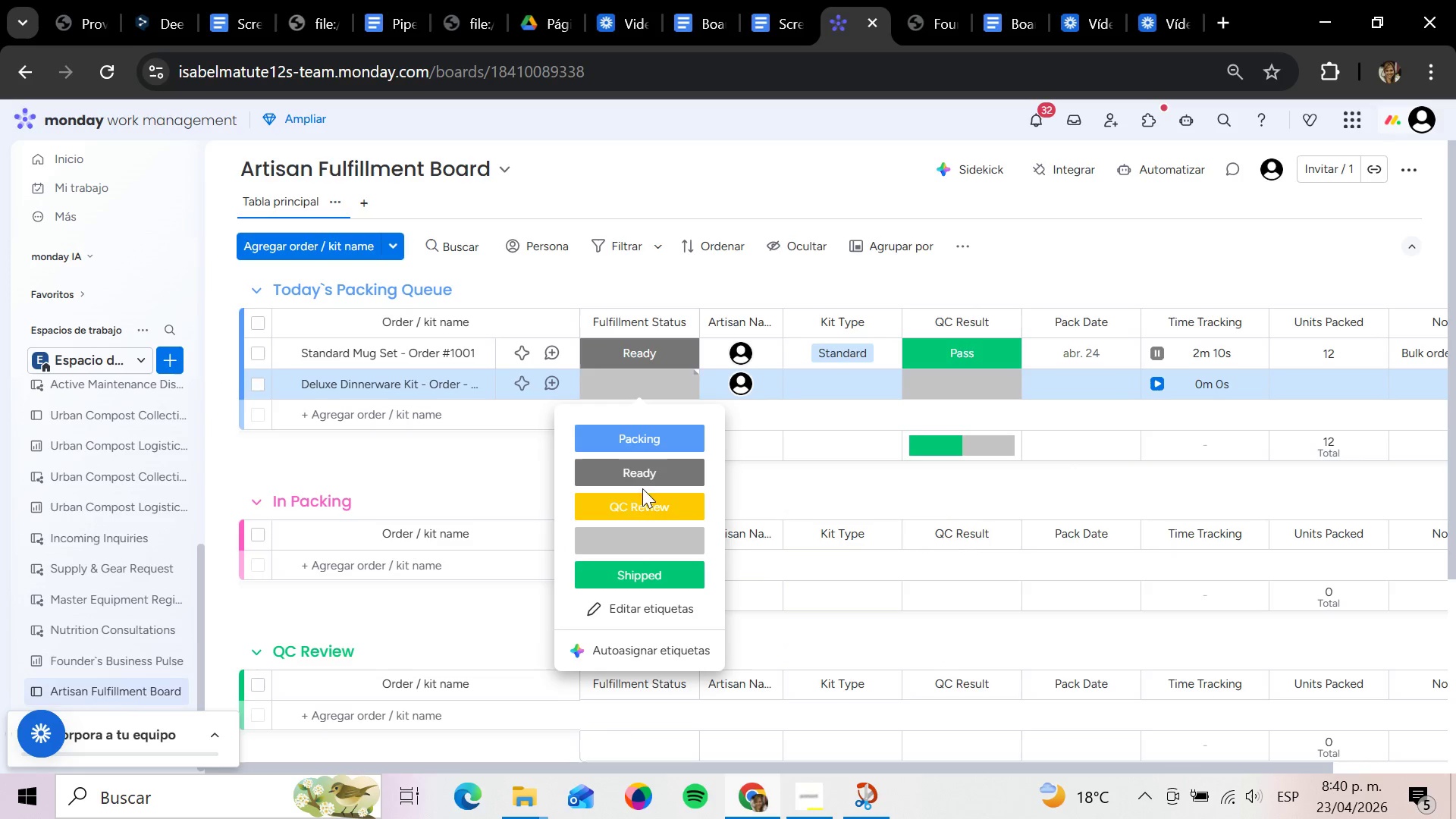 
left_click([645, 478])
 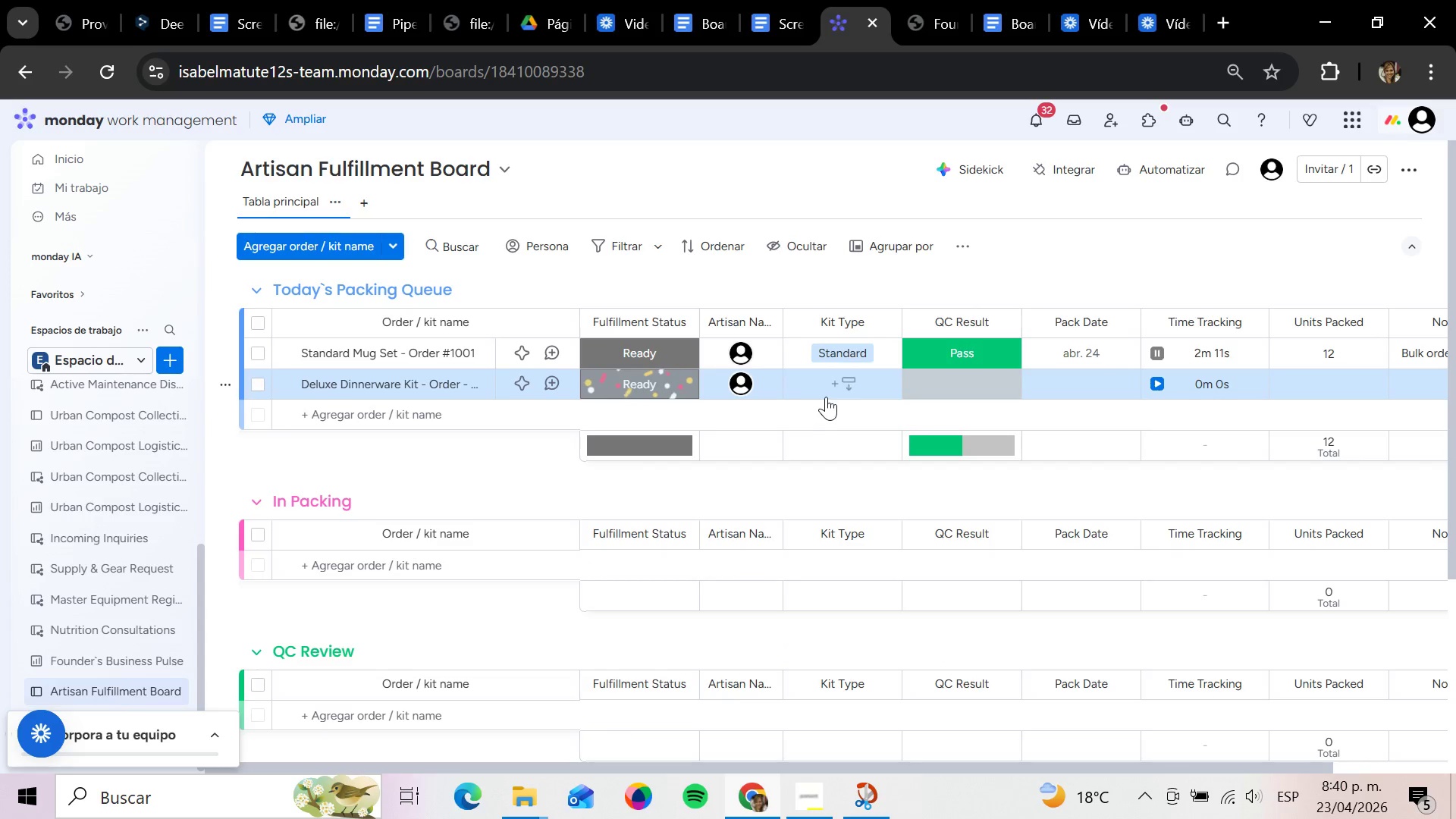 
left_click([836, 391])
 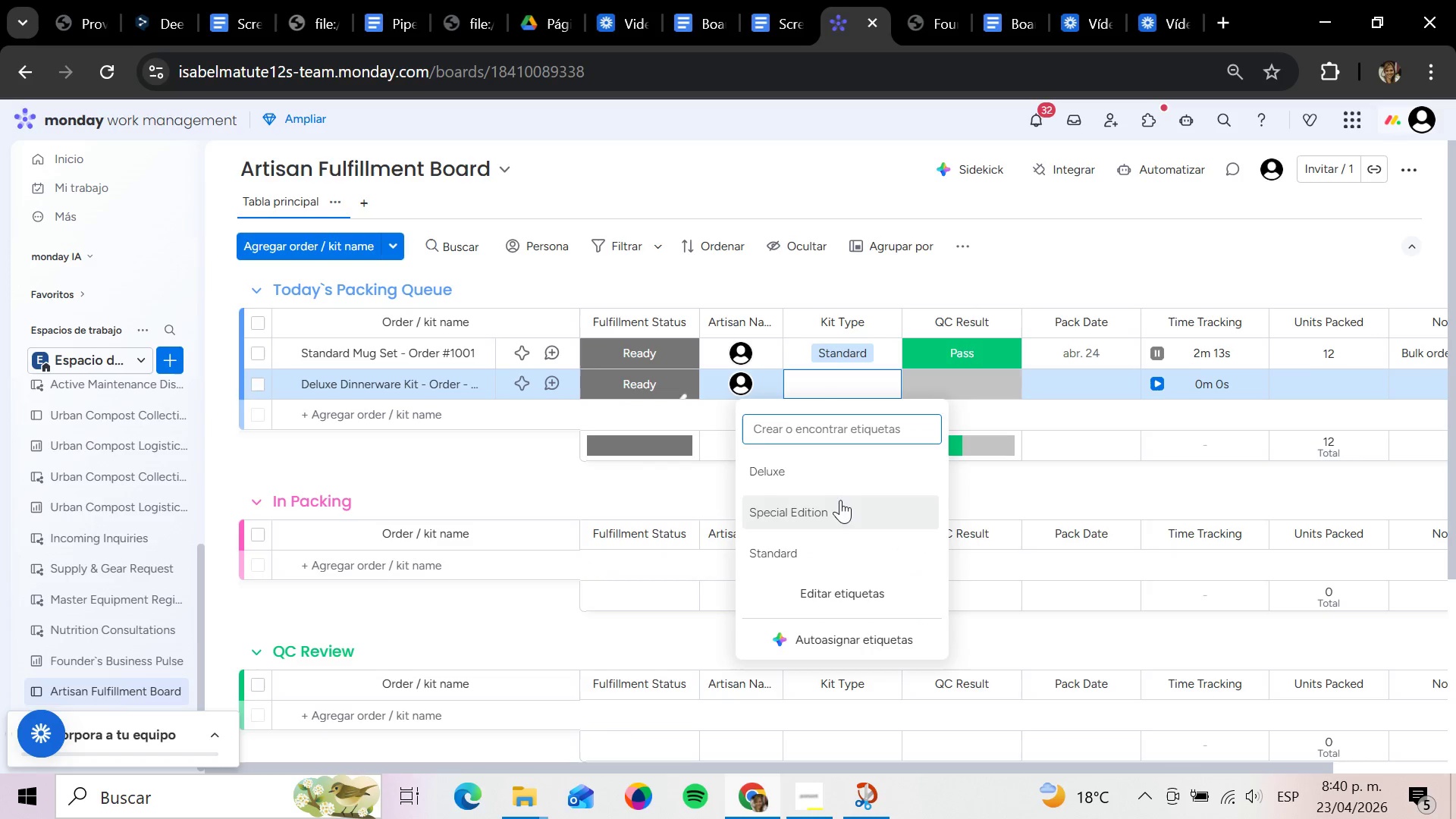 
left_click([835, 479])
 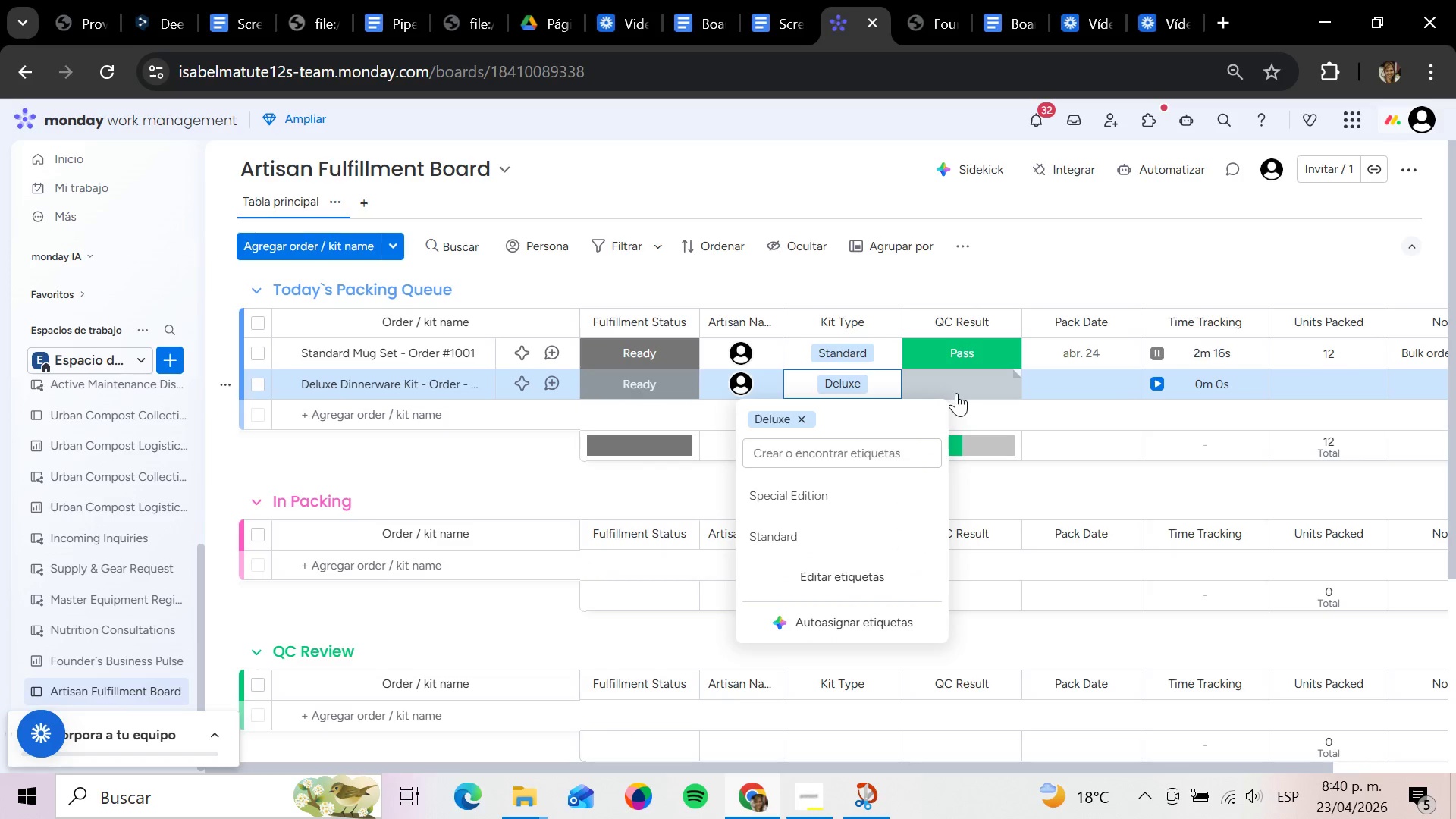 
left_click([963, 396])
 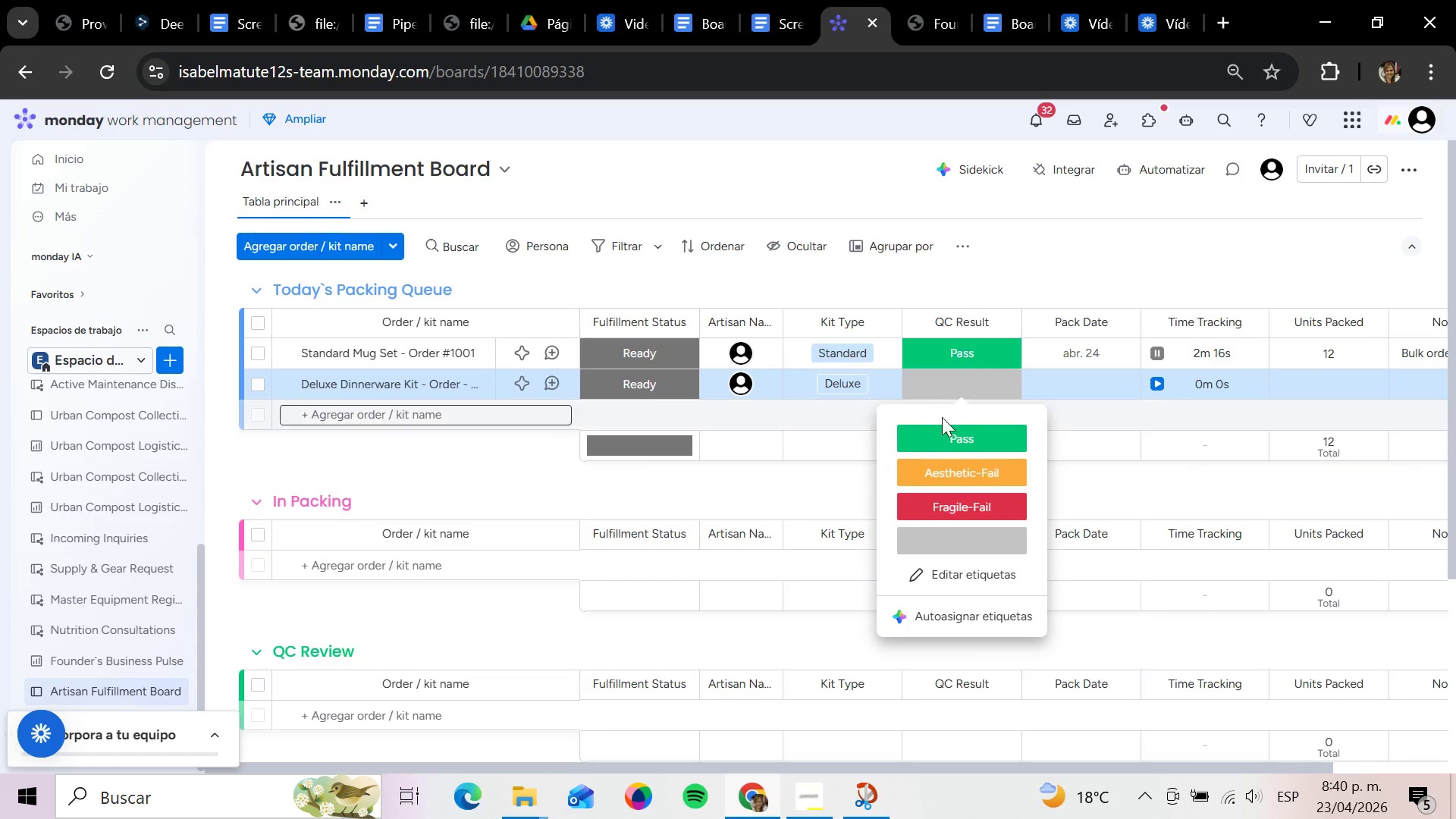 
left_click([946, 442])
 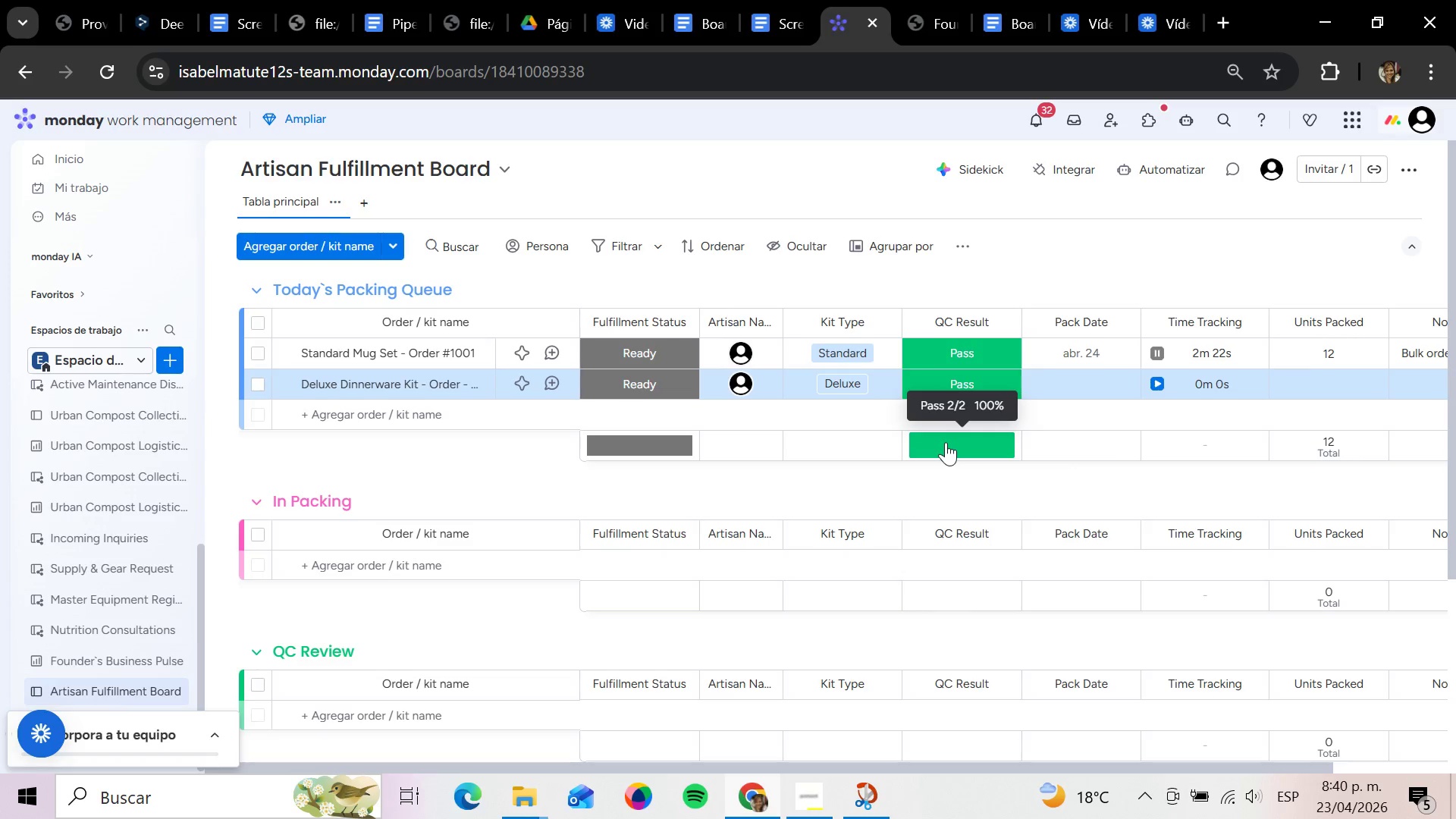 
wait(10.36)
 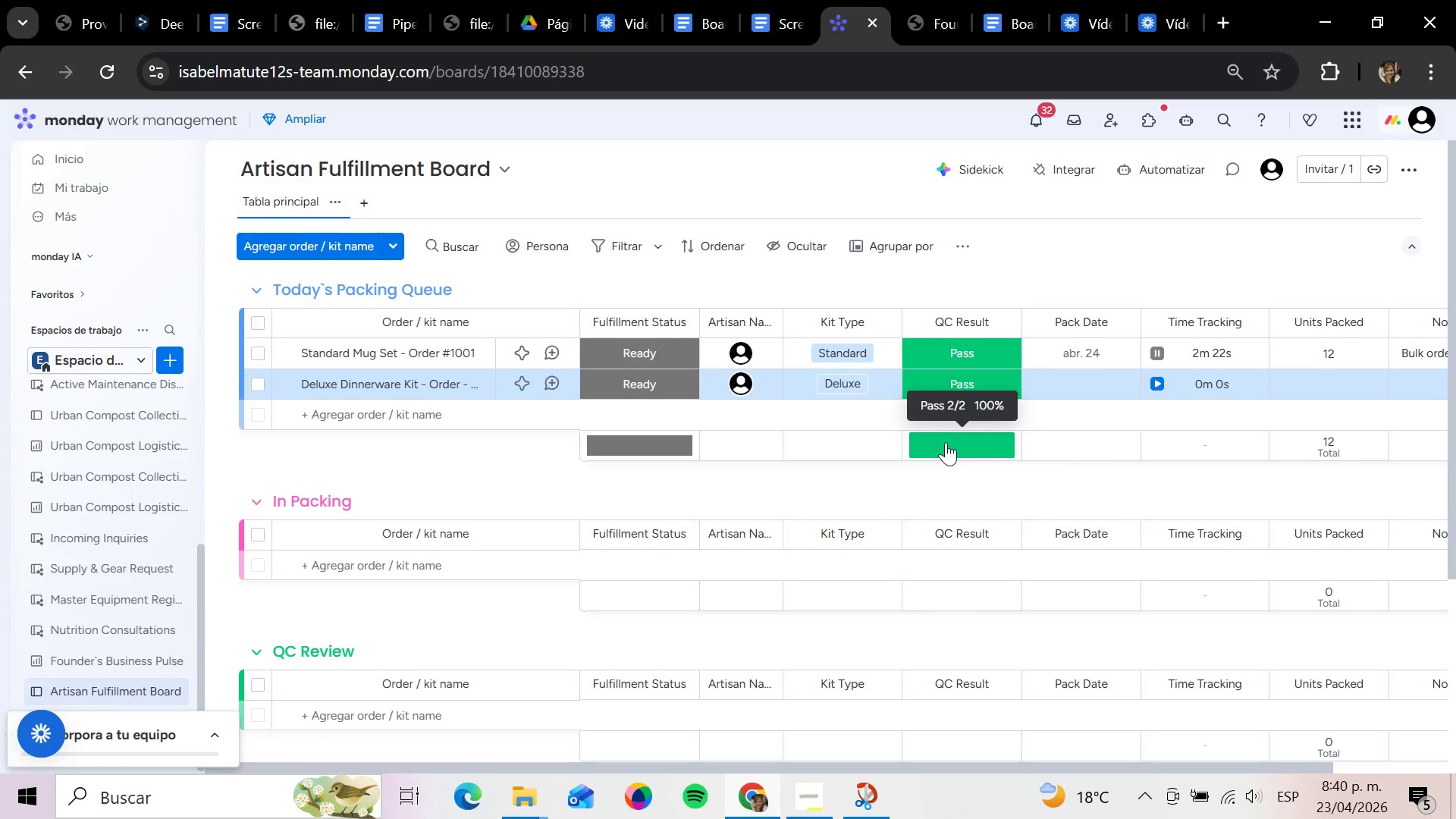 
left_click([1079, 379])
 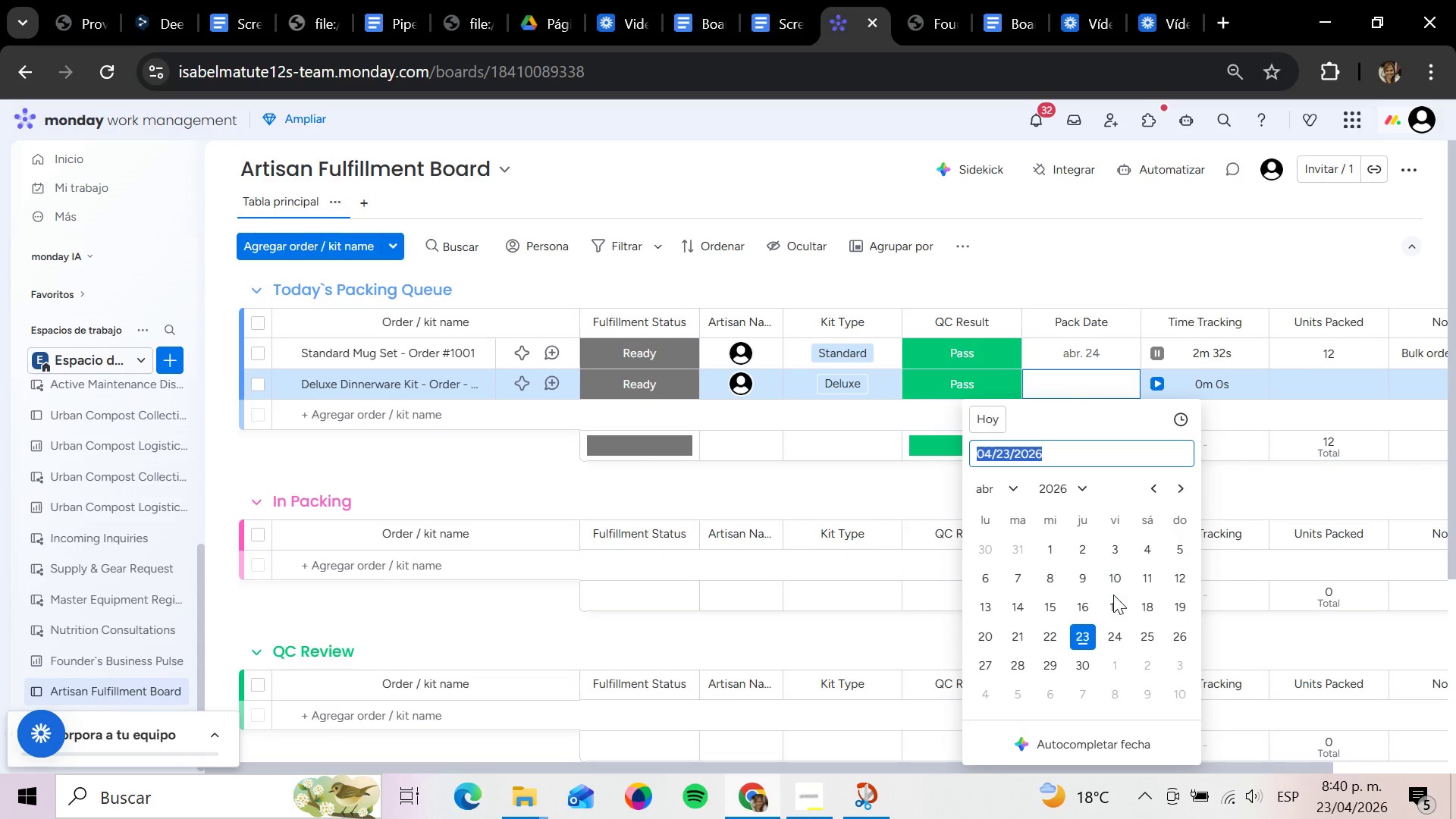 
wait(6.27)
 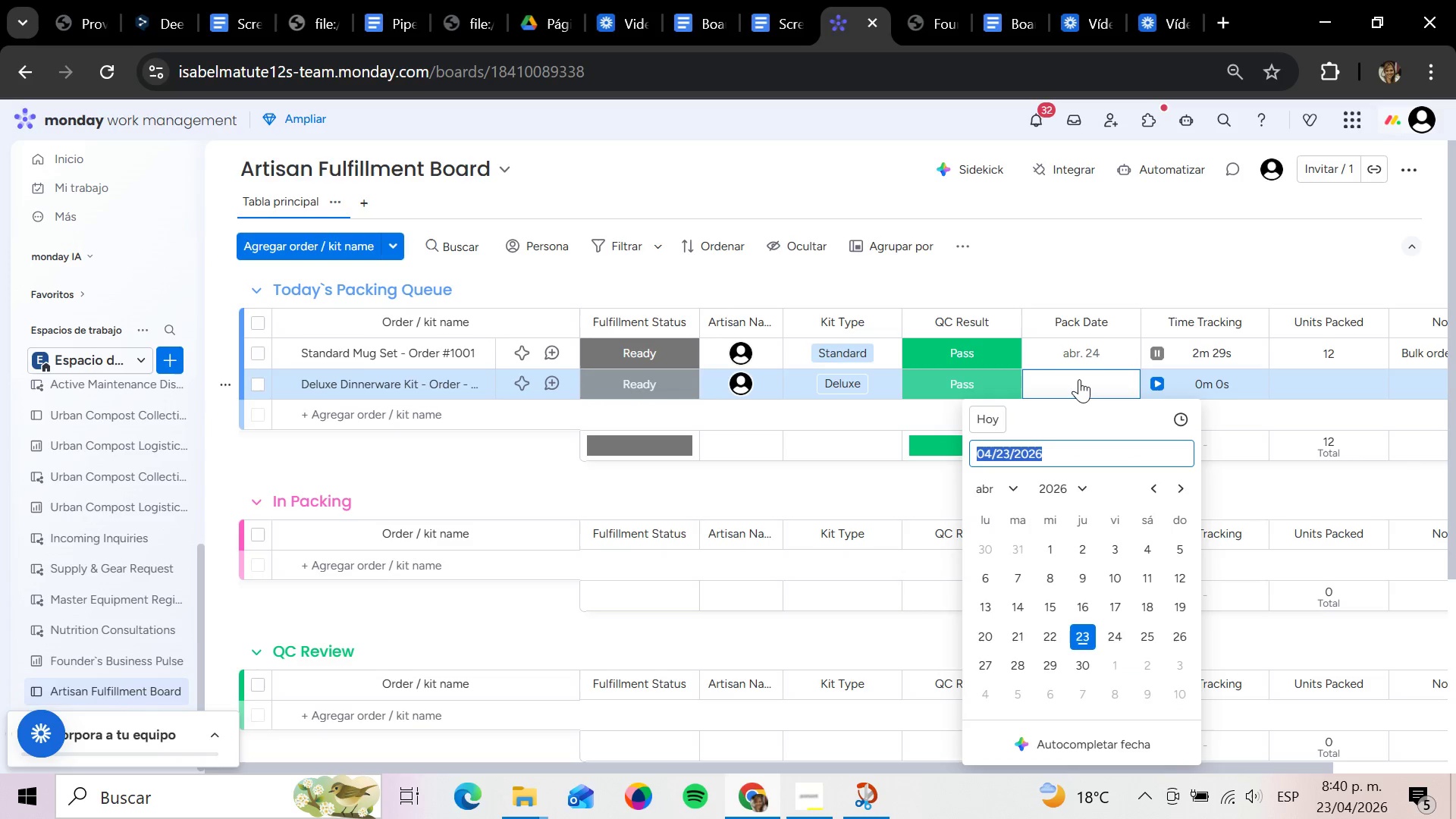 
left_click([1121, 631])
 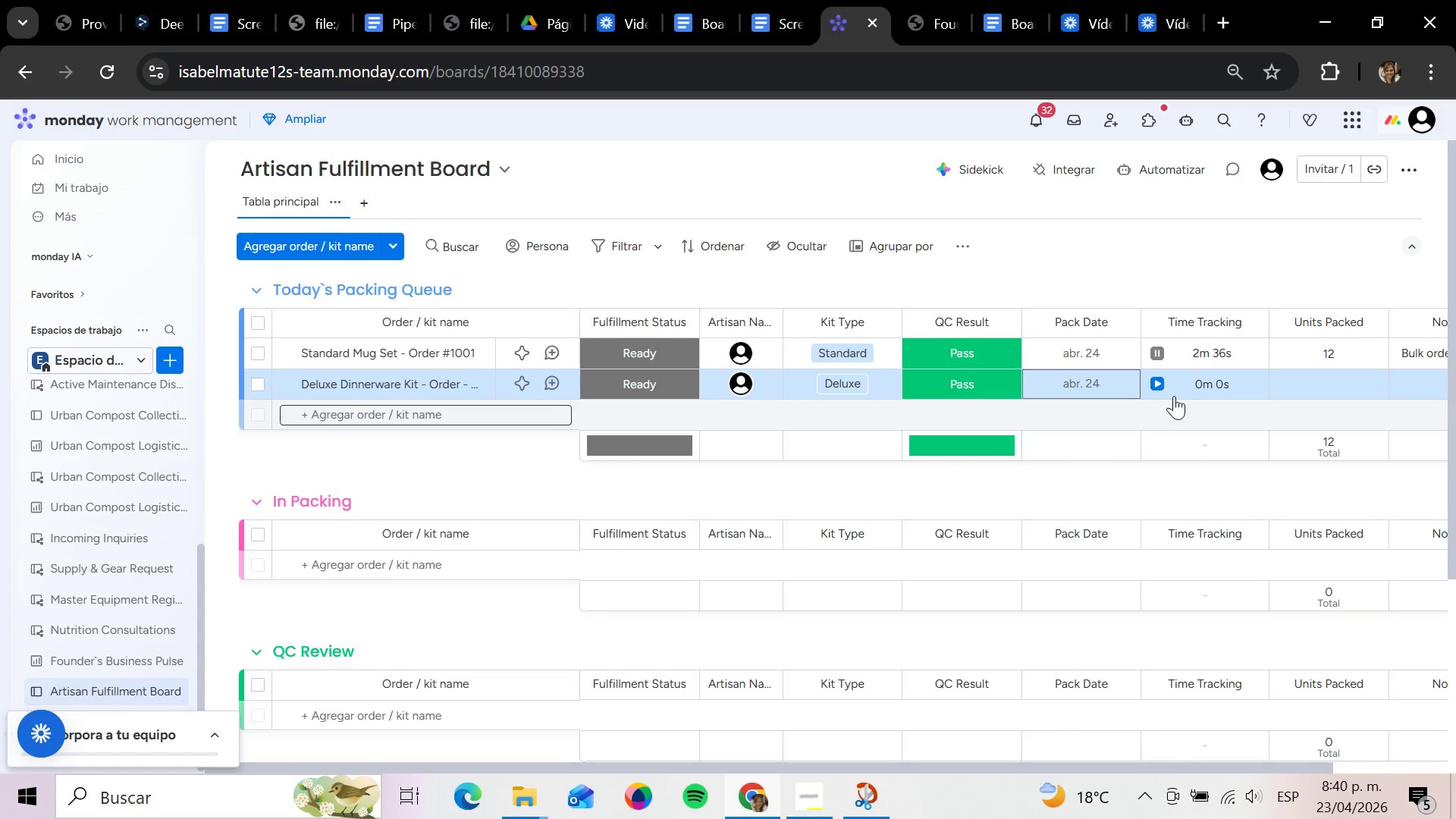 
left_click([1159, 381])
 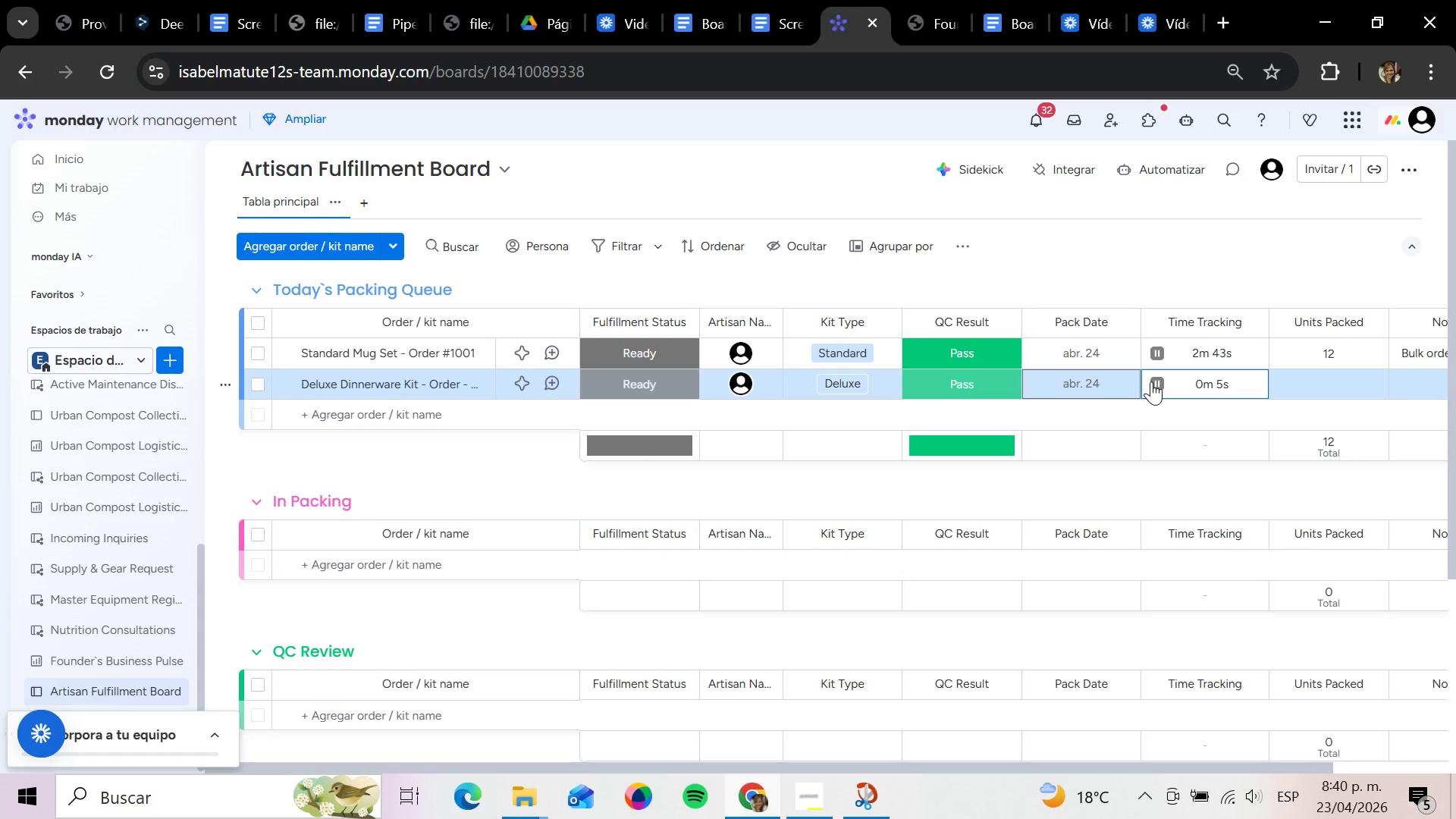 
wait(7.67)
 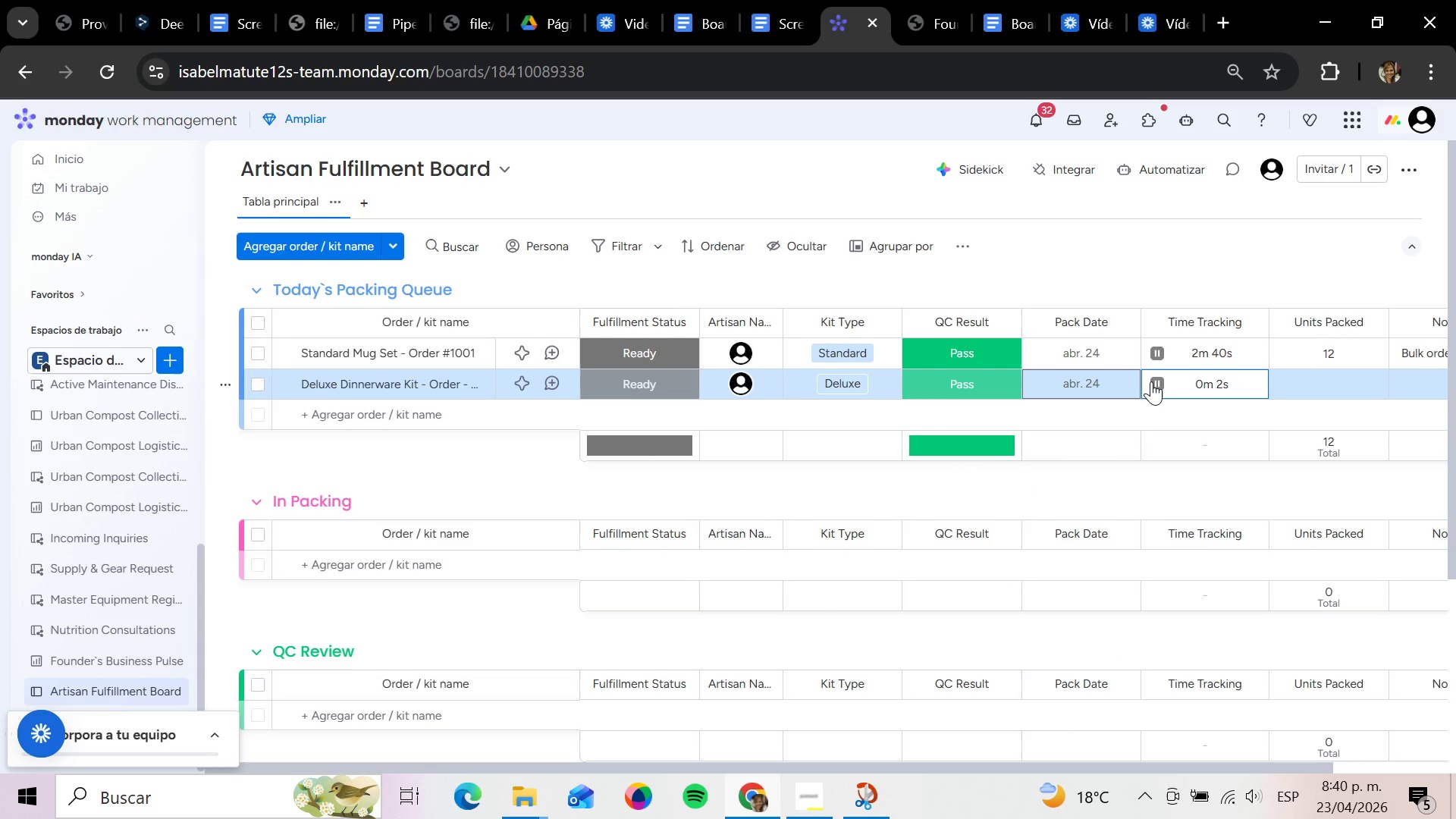 
left_click([1326, 386])
 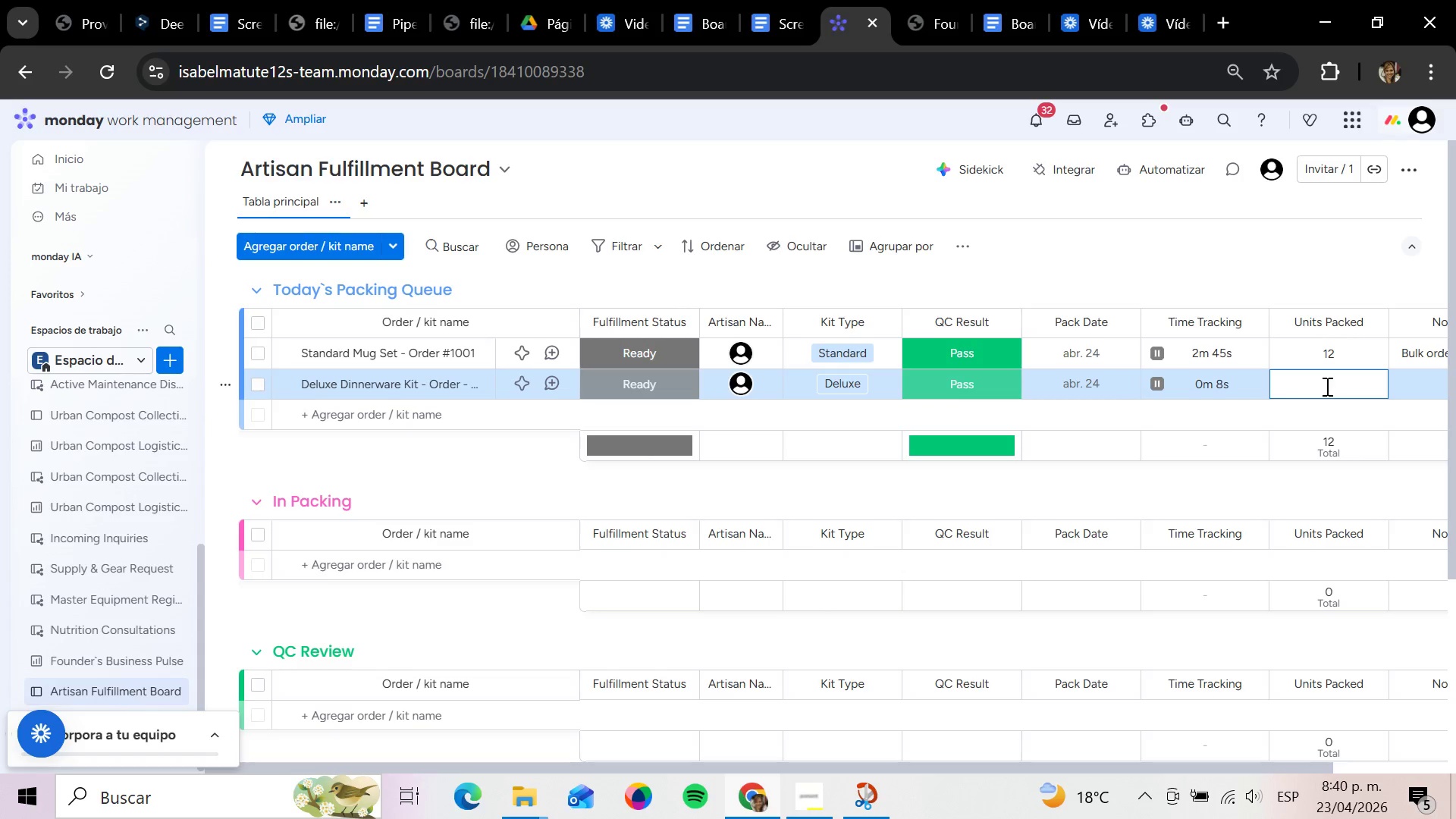 
key(8)
 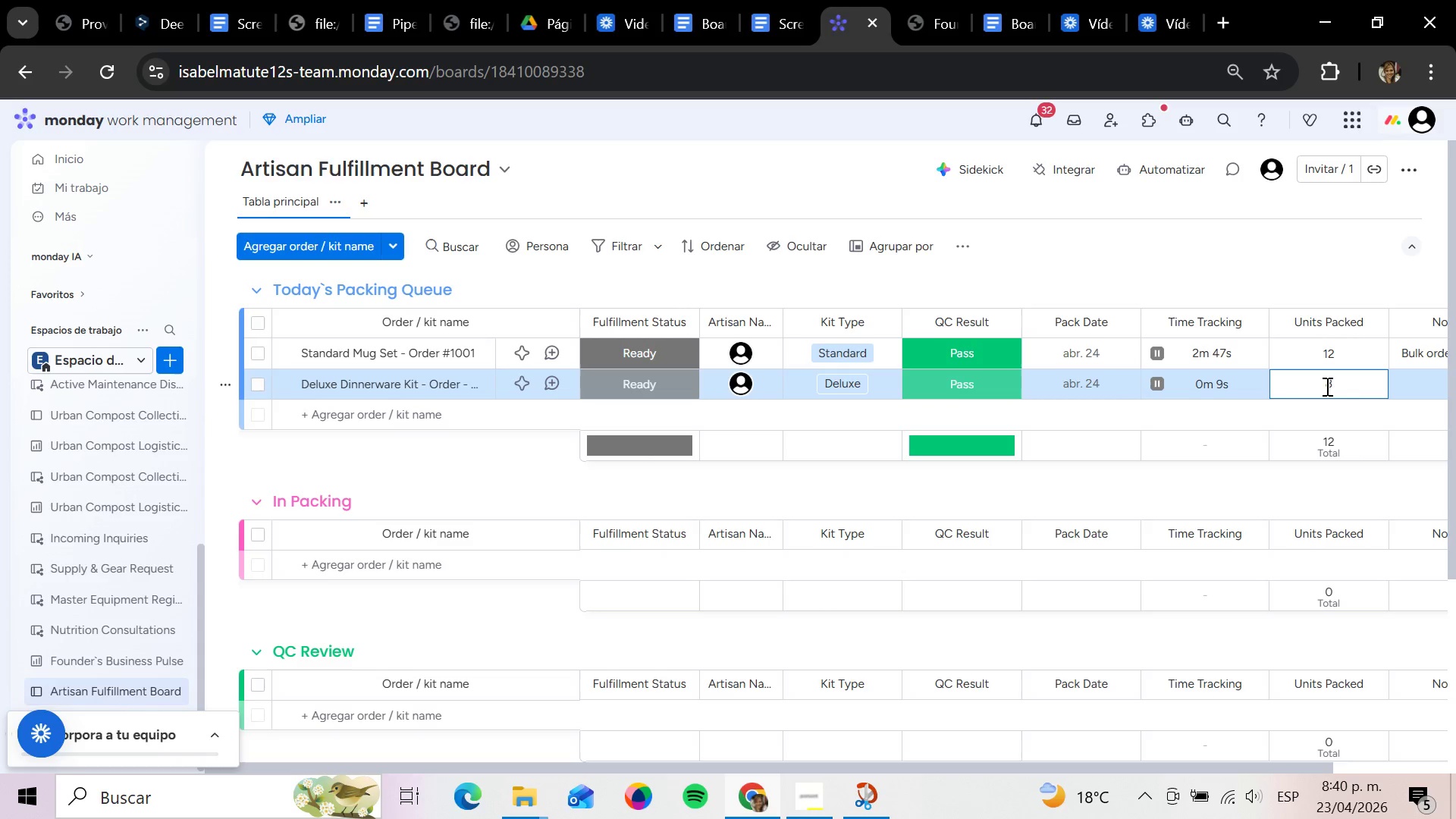 
key(Enter)
 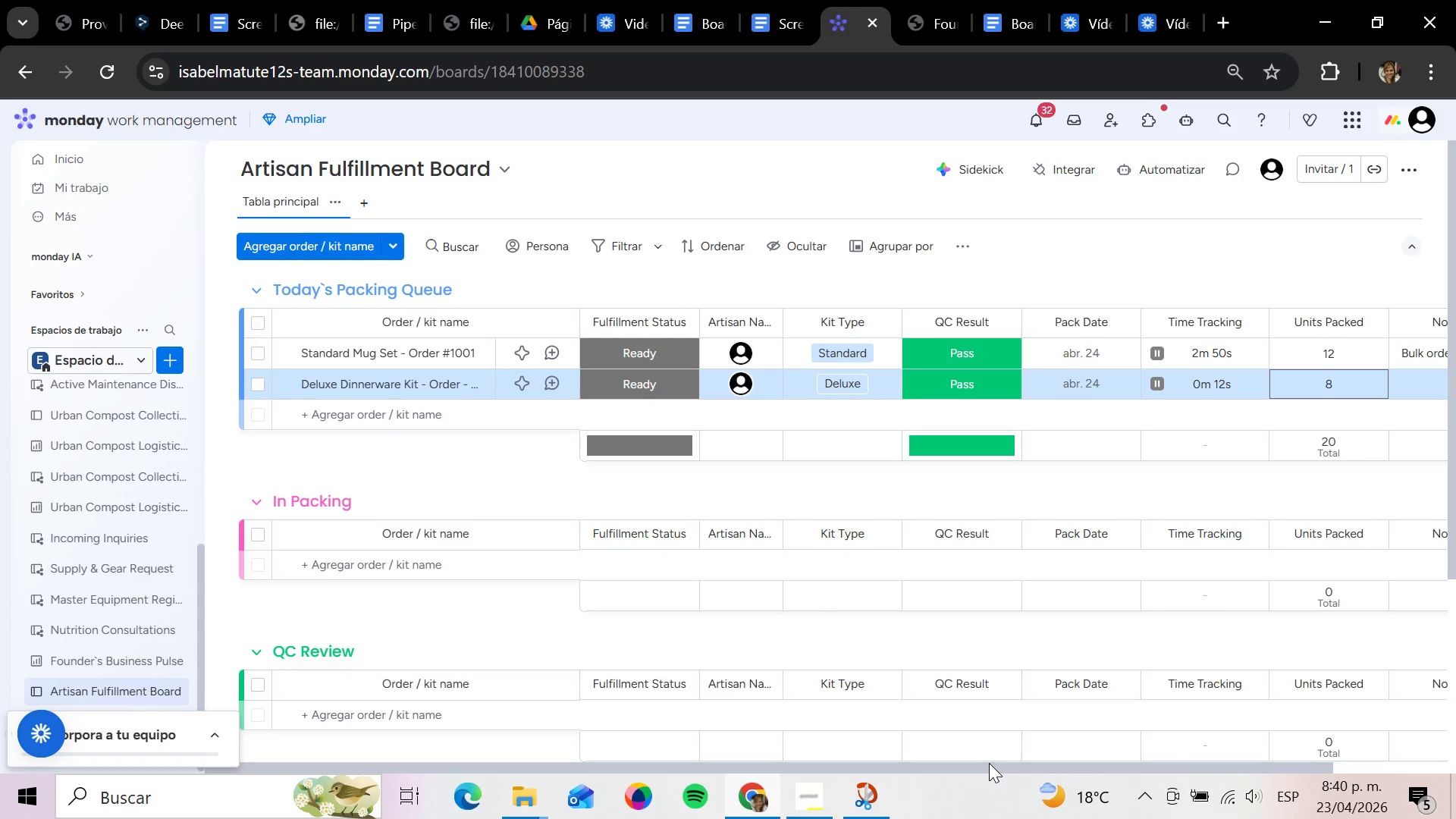 
left_click_drag(start_coordinate=[986, 762], to_coordinate=[1218, 763])
 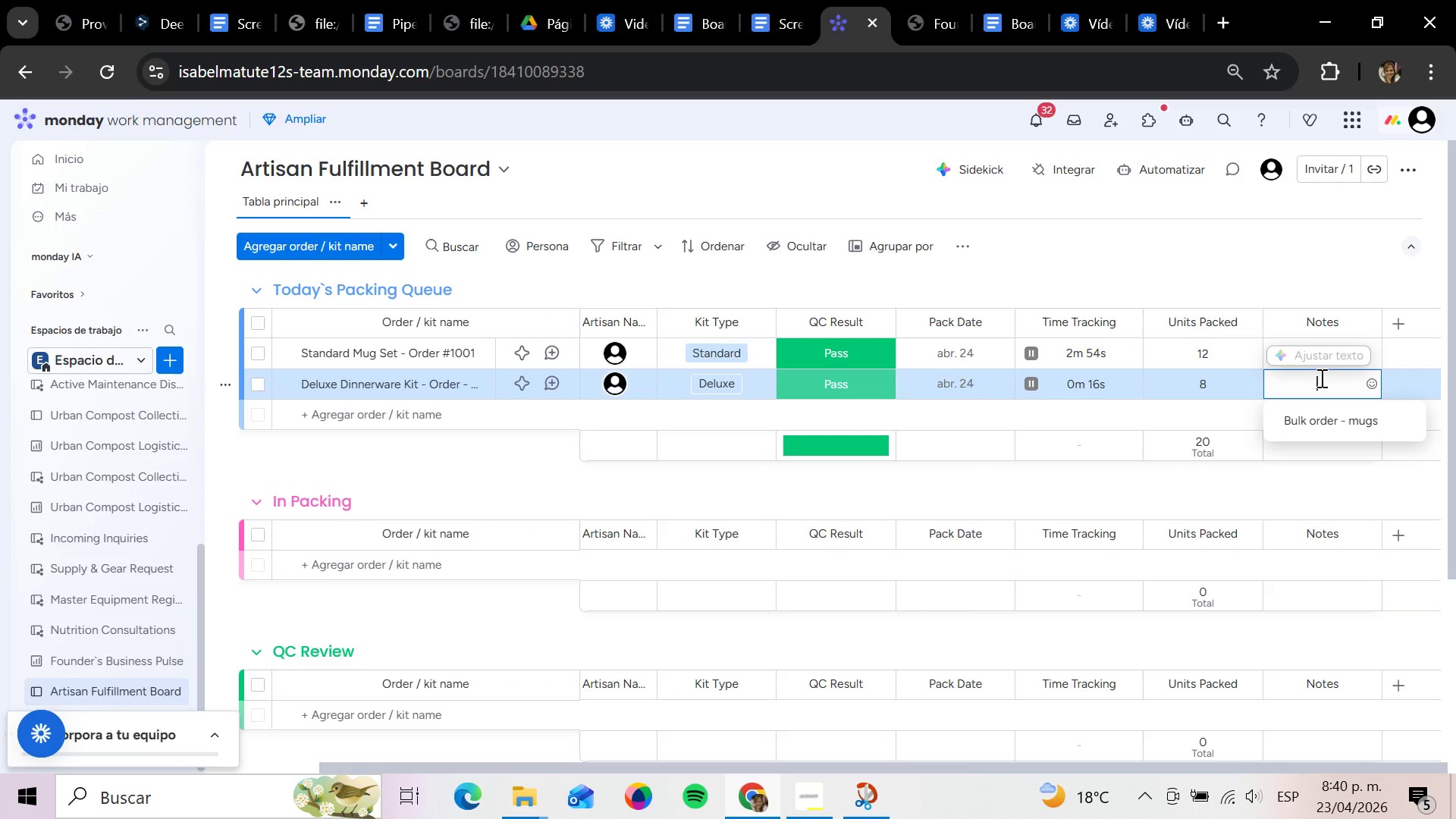 
type(Frafle )
 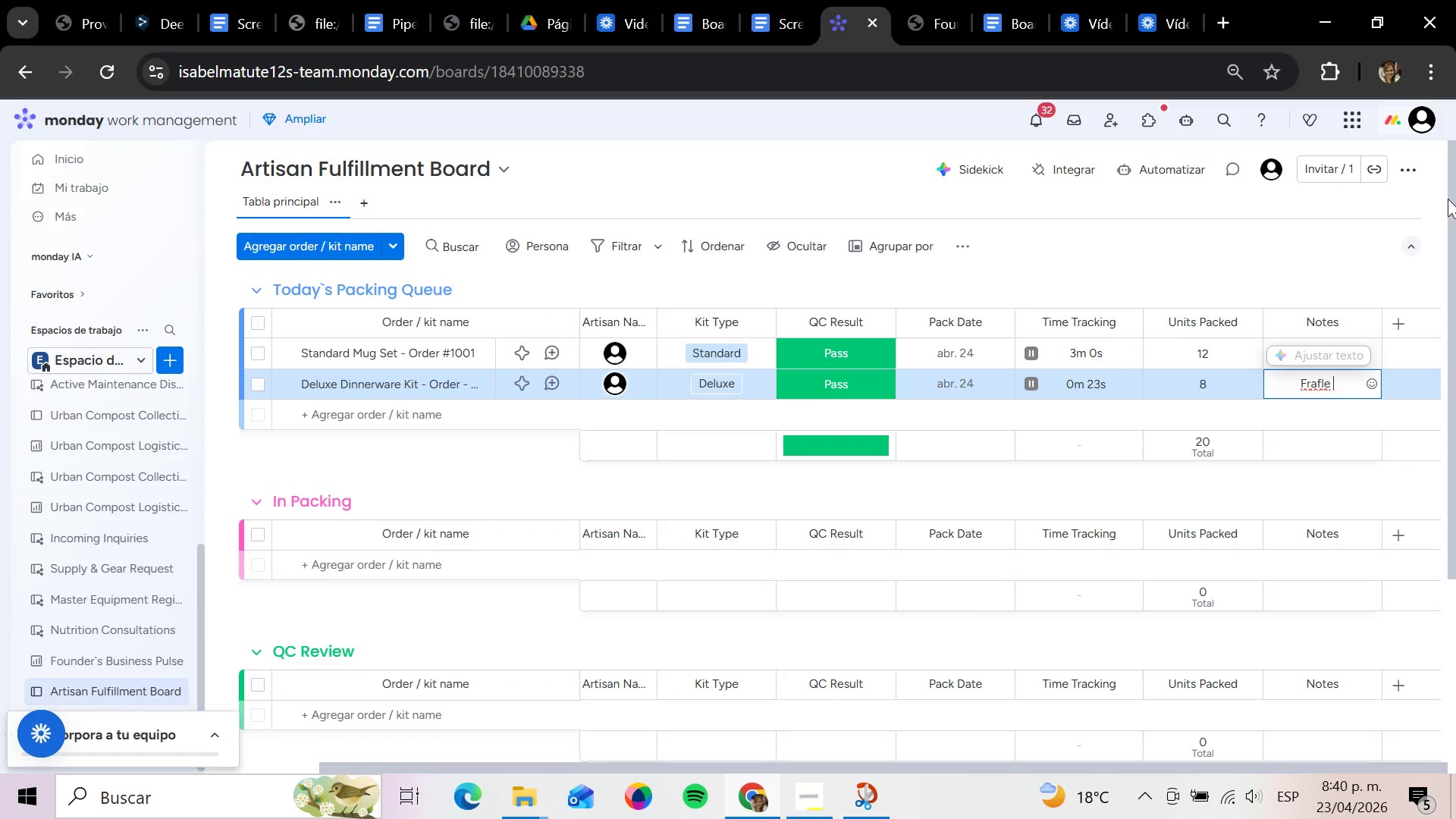 
key(Backspace)
key(Backspace)
key(Backspace)
key(Backspace)
type(gile plates)
 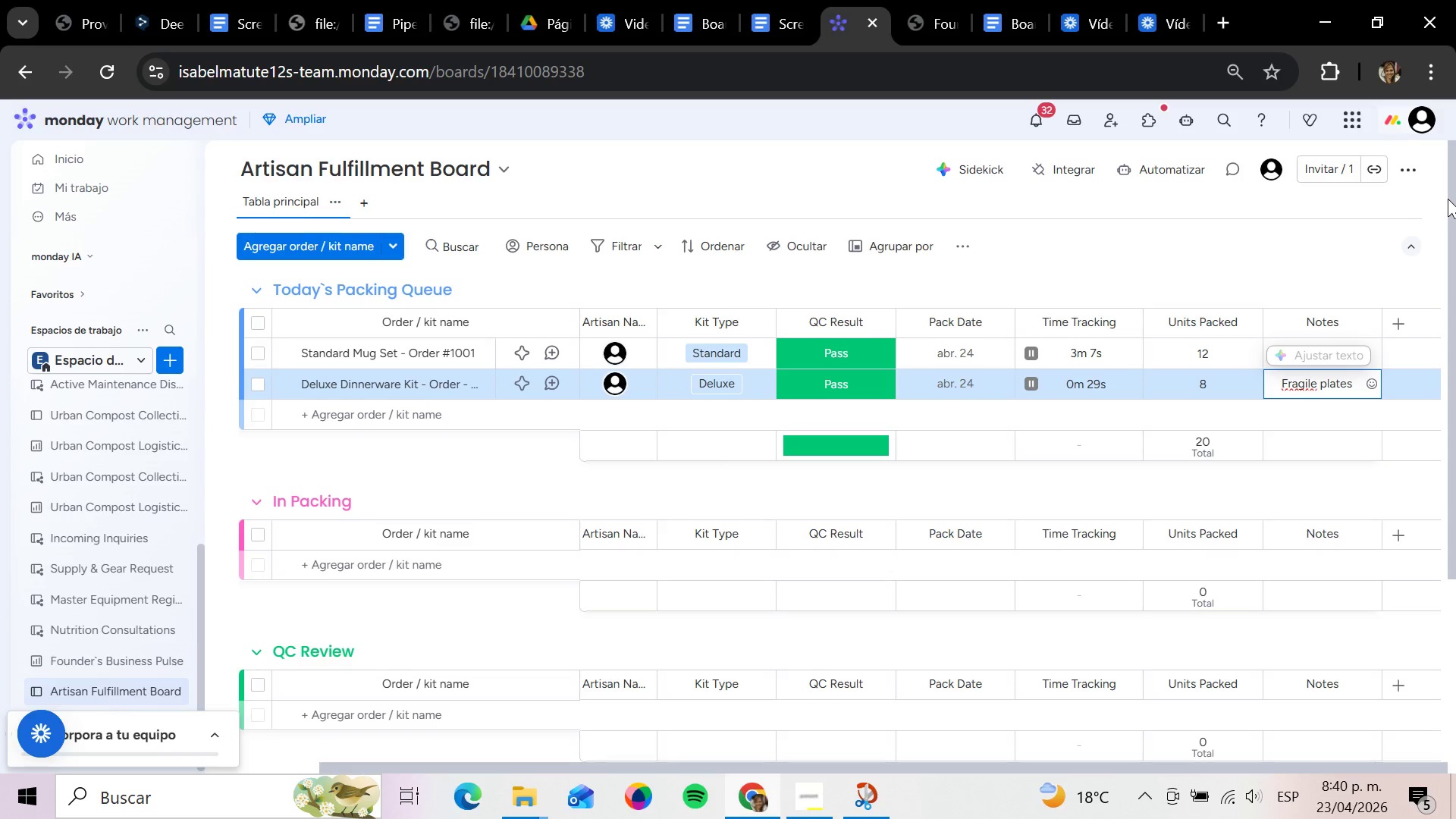 
key(Enter)
 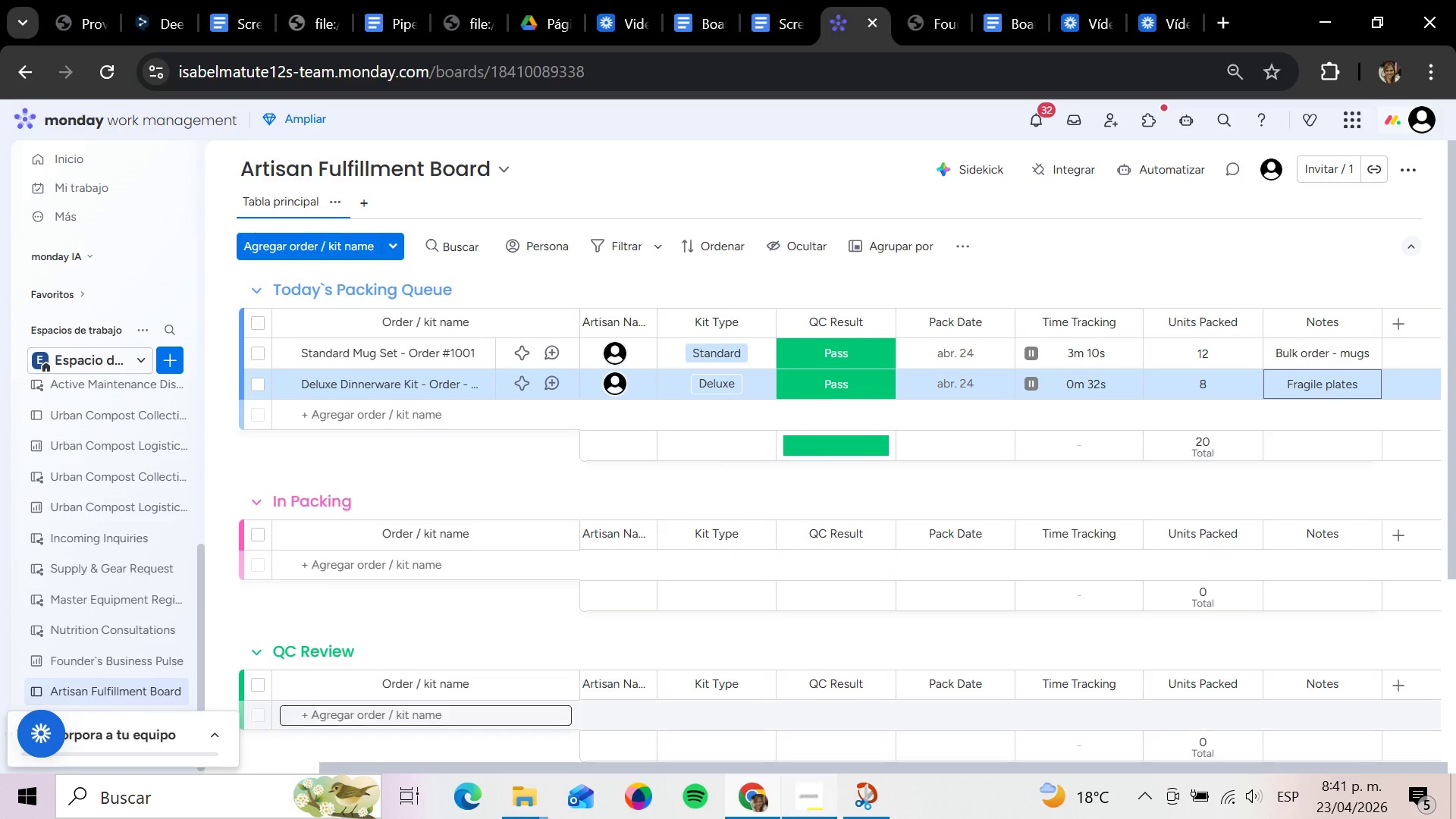 
left_click_drag(start_coordinate=[877, 770], to_coordinate=[596, 781])
 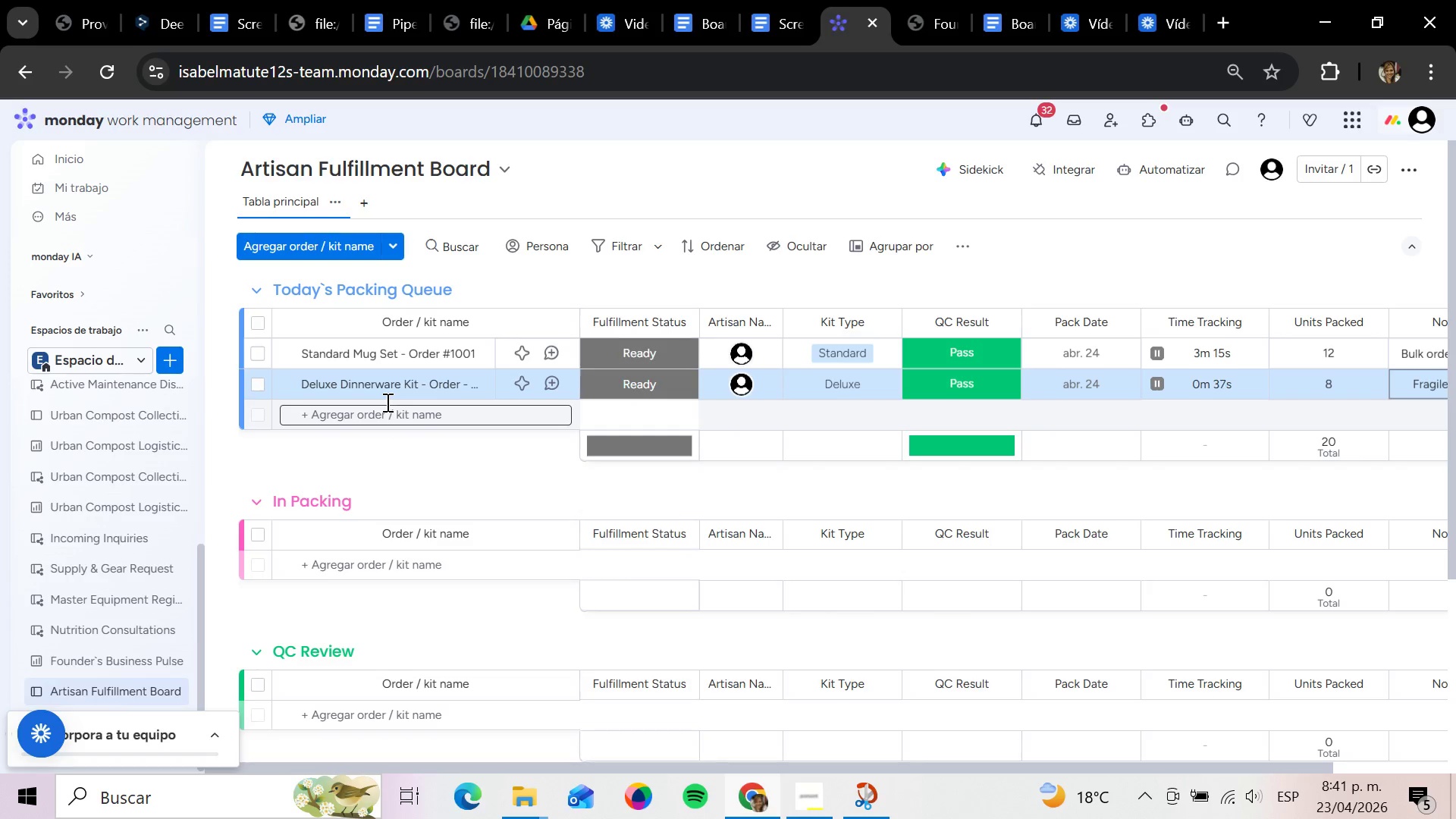 
left_click([387, 420])
 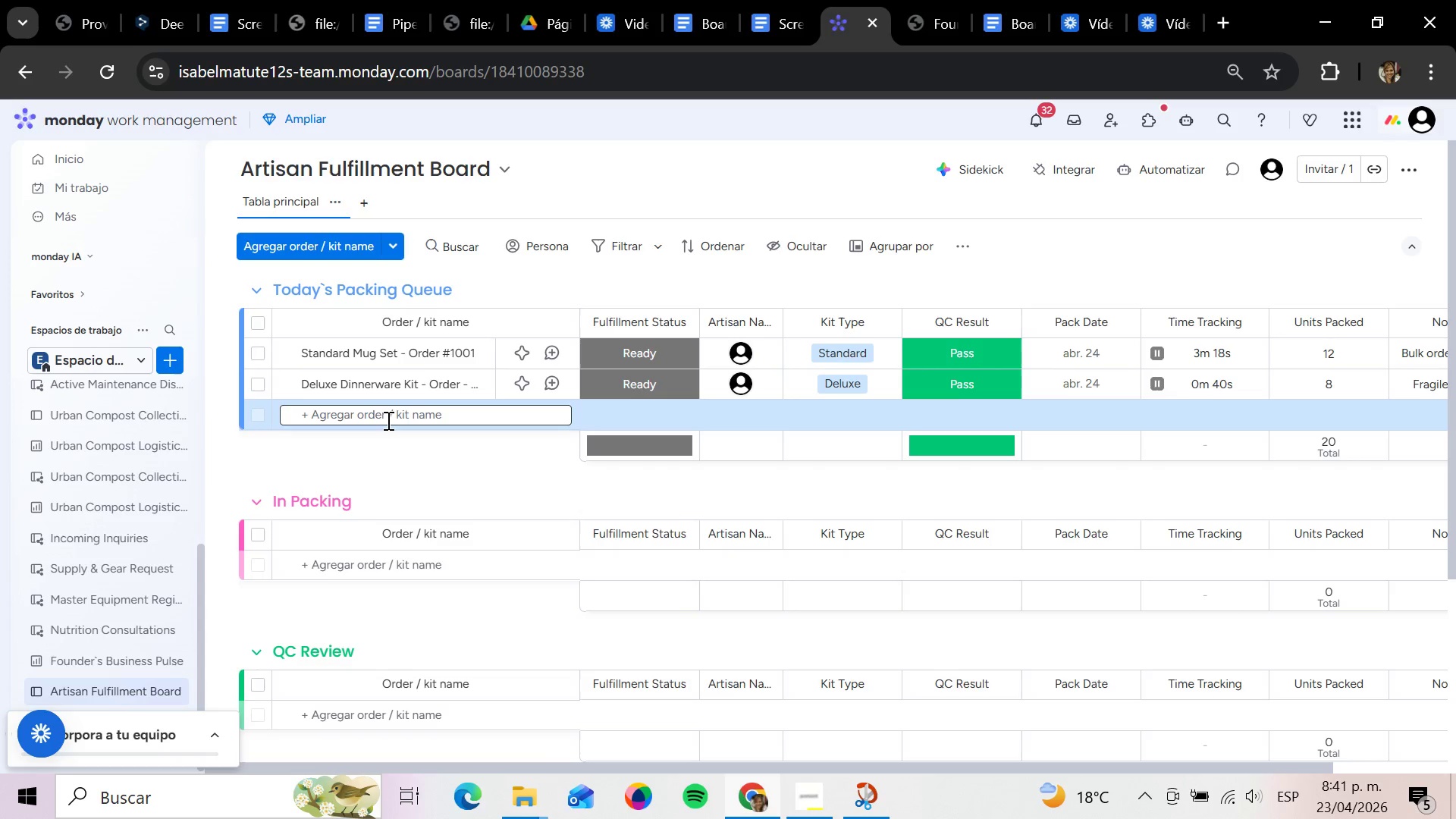 
type(Specia)
 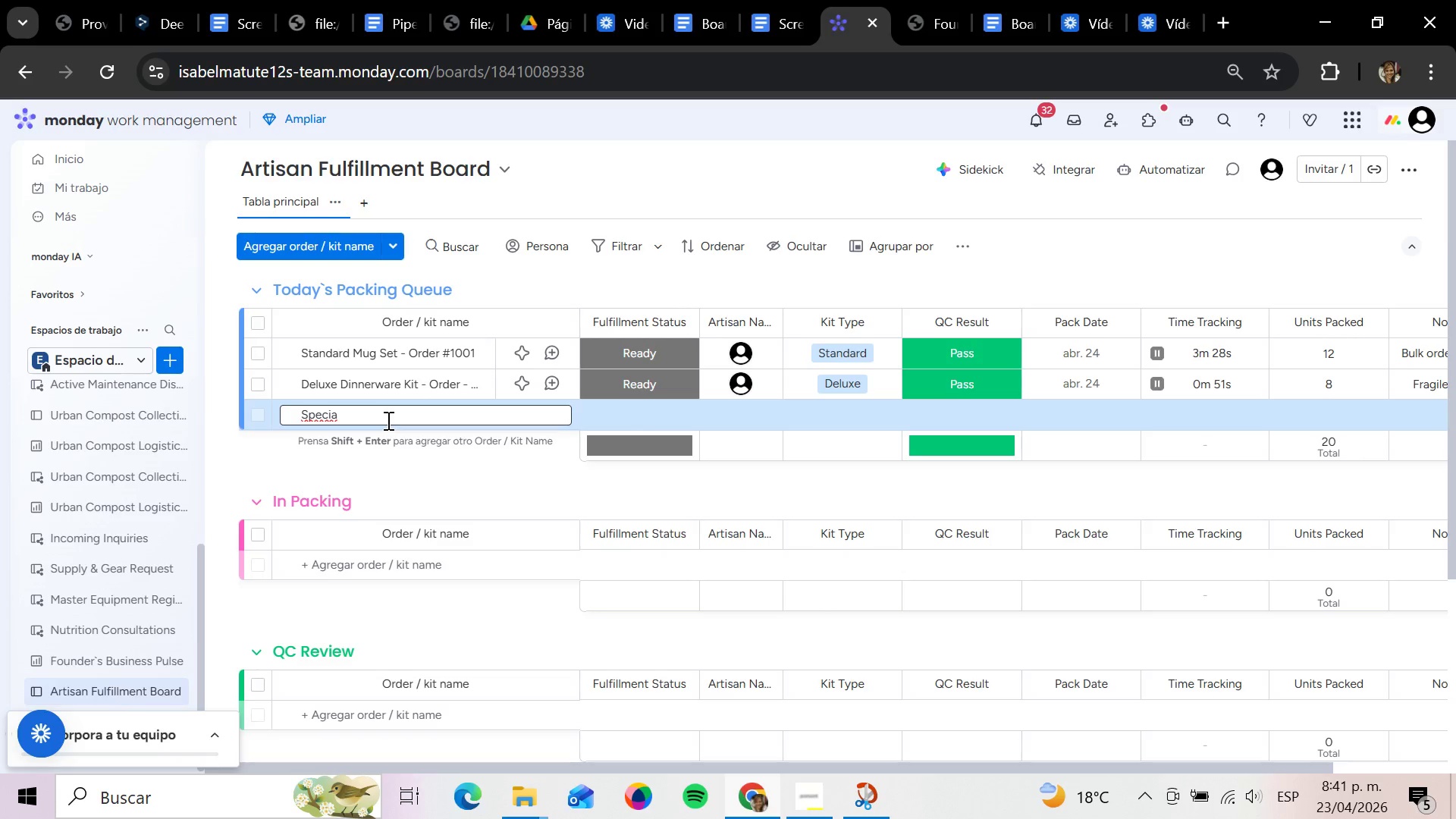 
wait(7.86)
 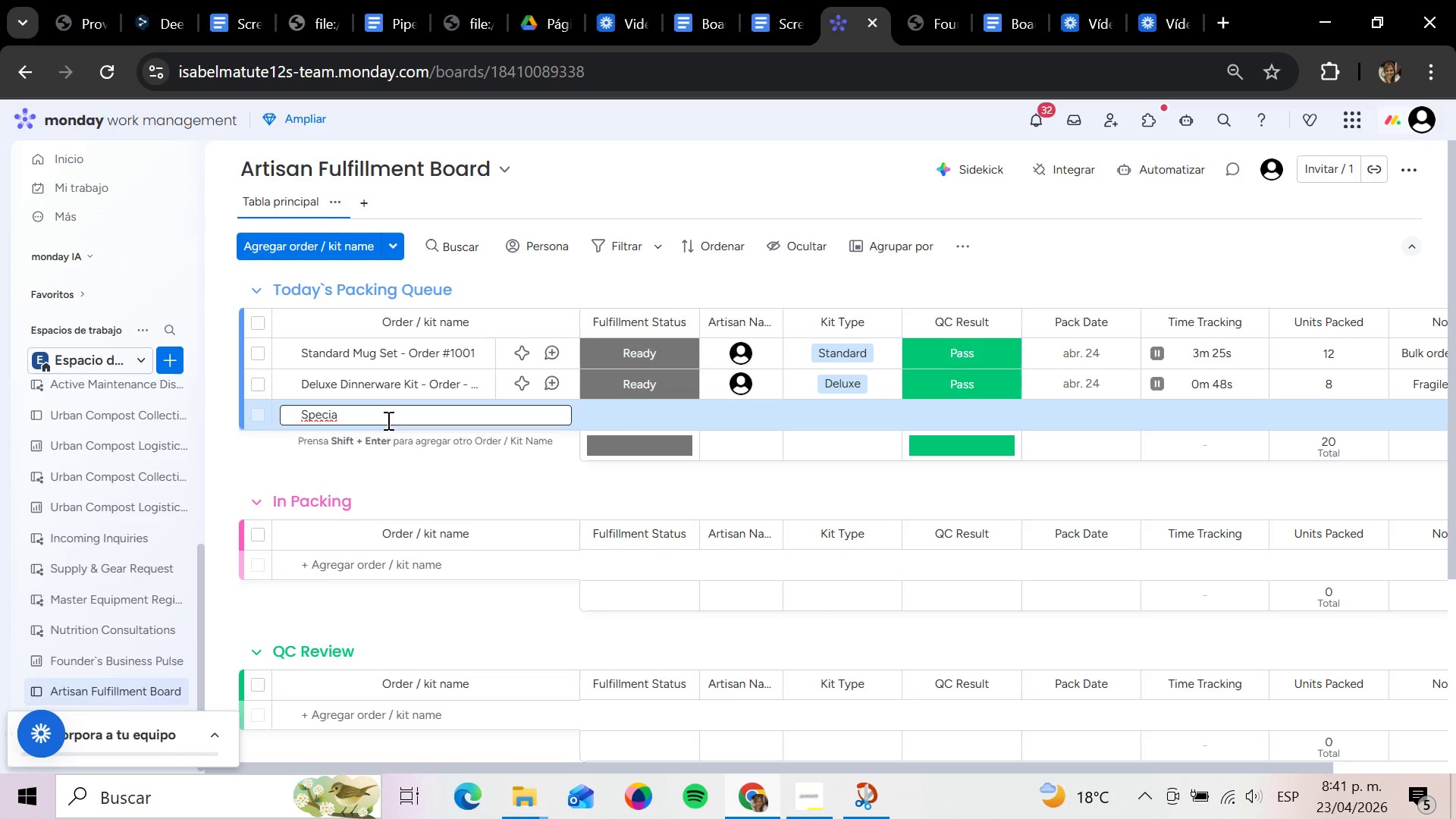 
type(l Edition Vase - )
 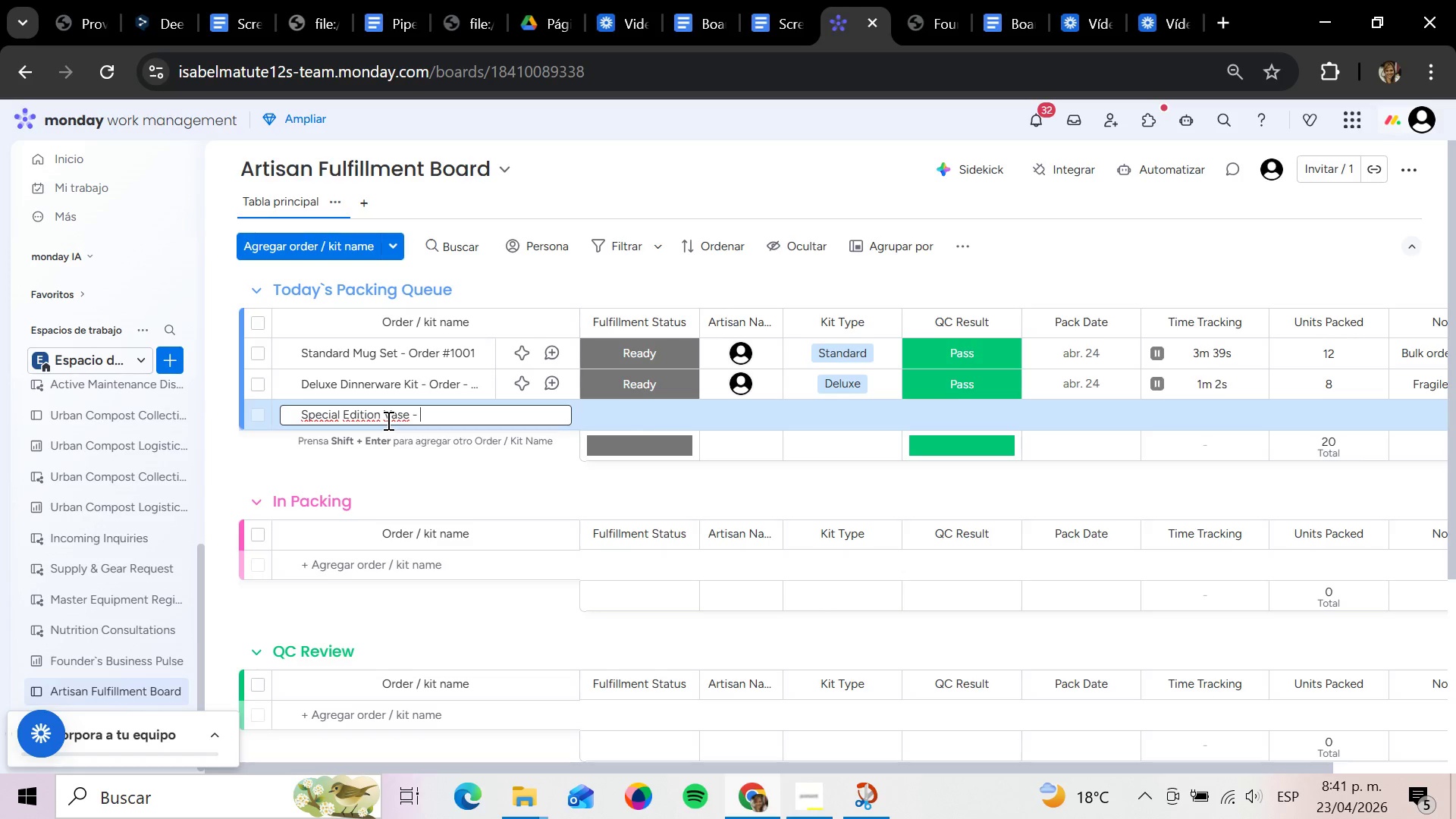 
type(Order )
 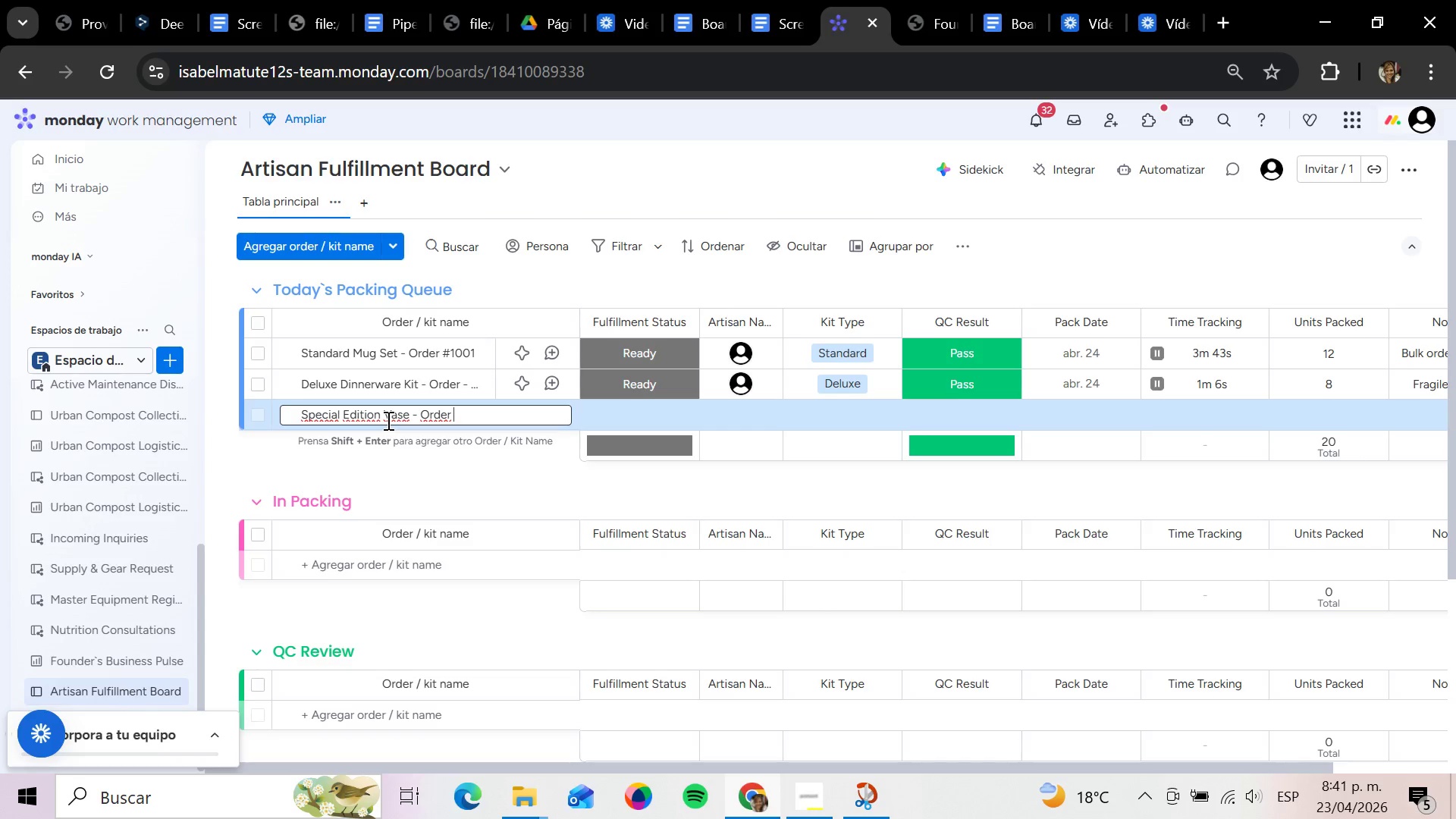 
key(Alt+Control+3)
 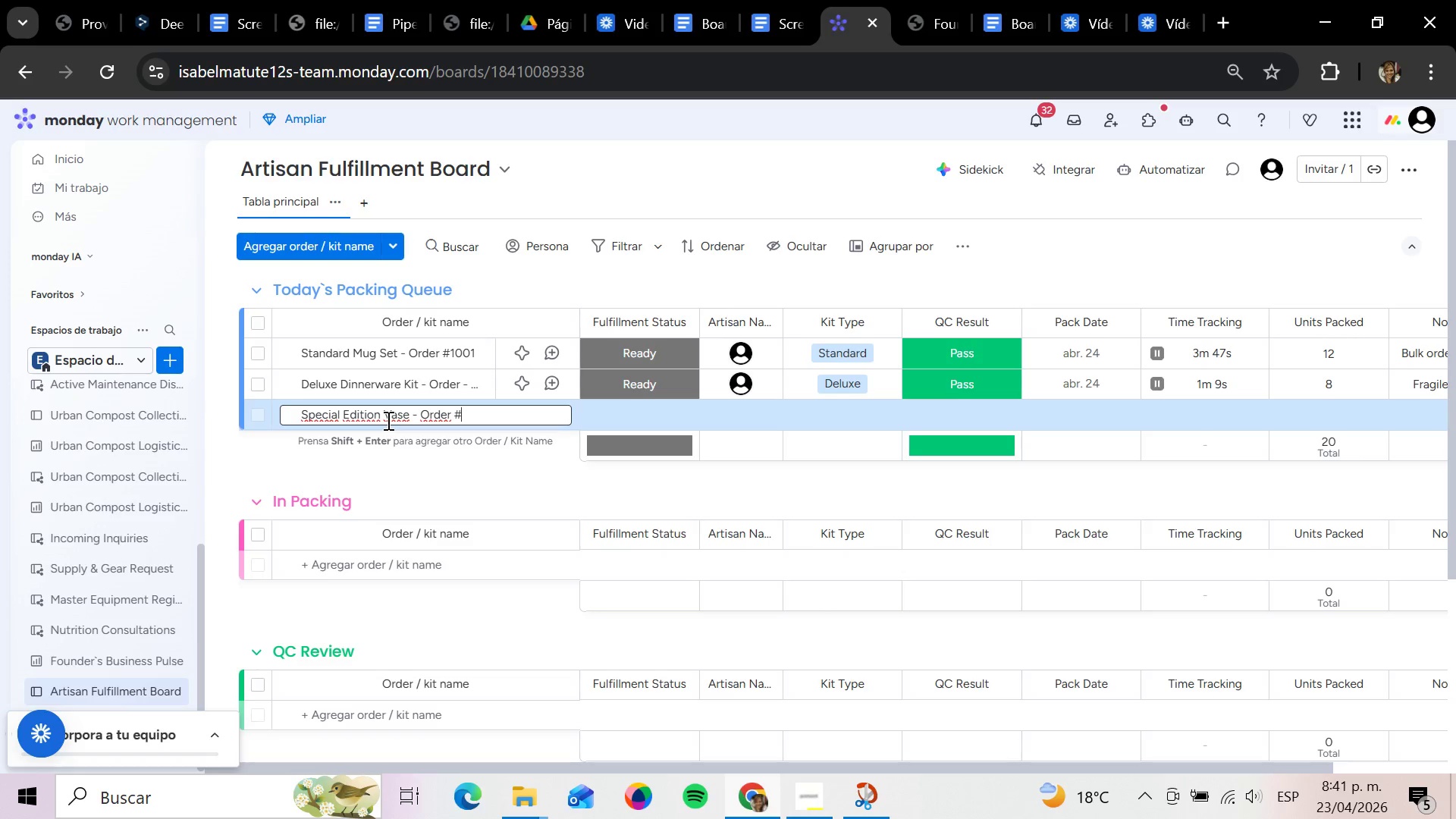 
type(1003)
 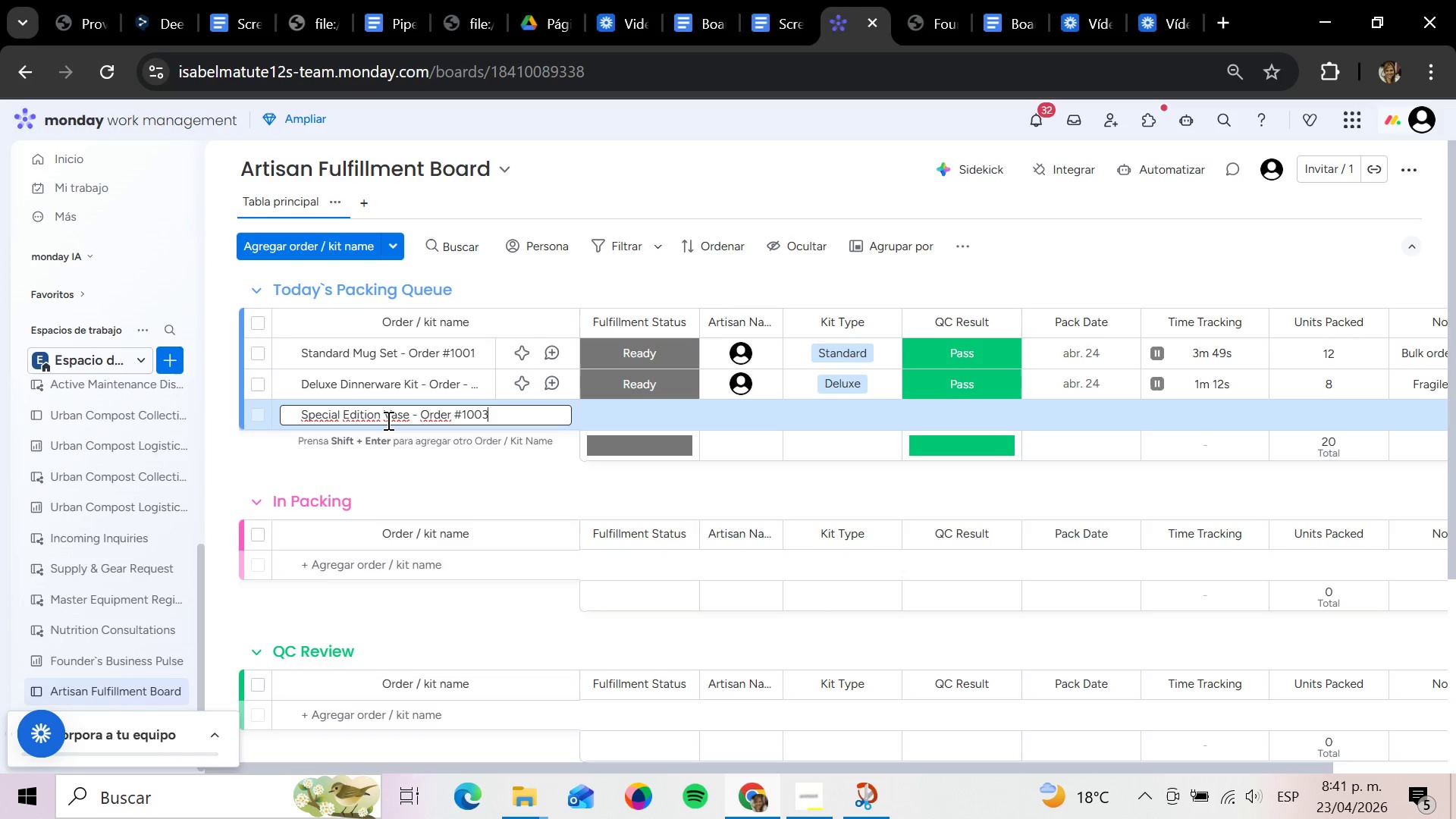 
key(Enter)
 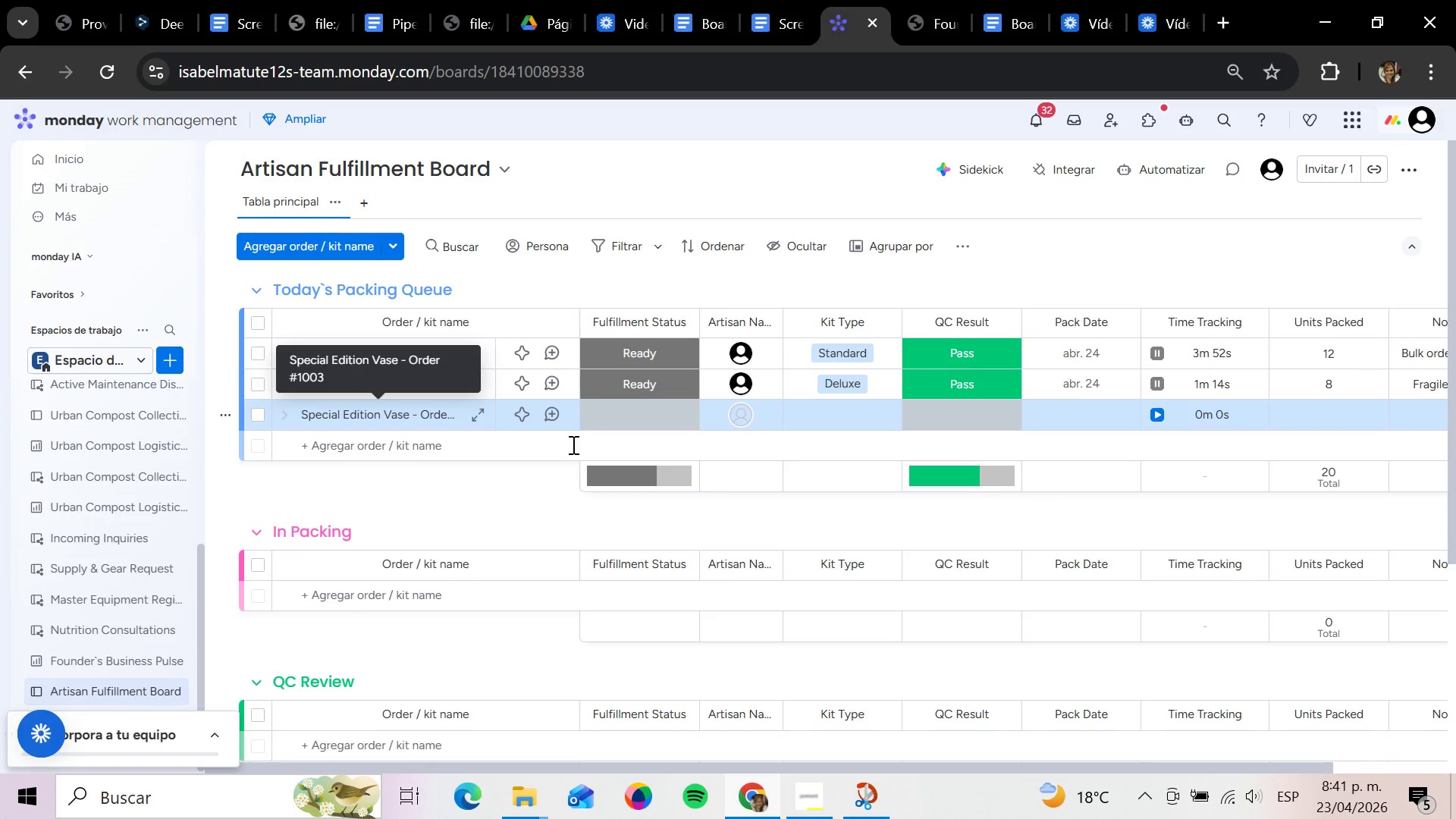 
left_click([627, 414])
 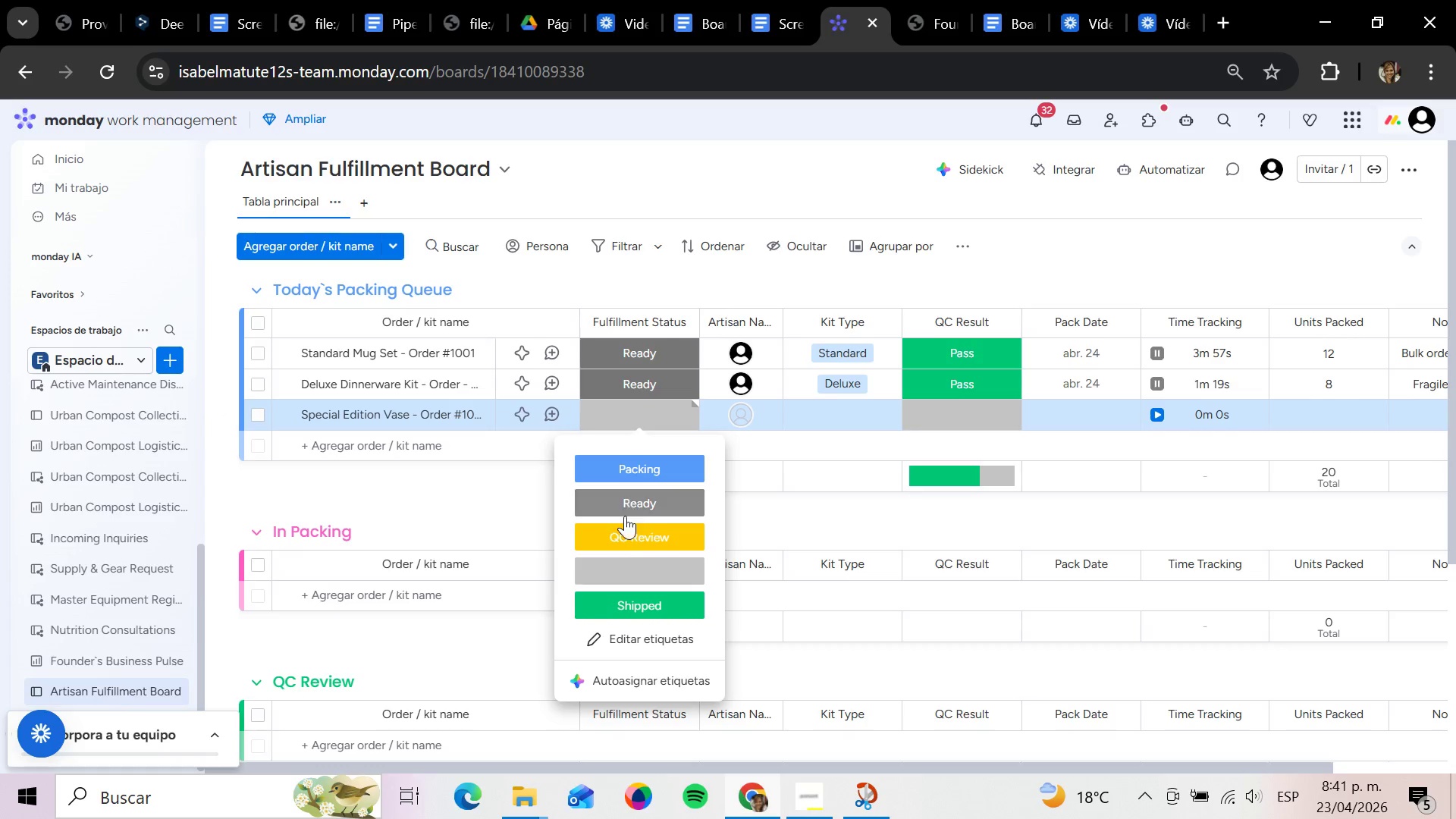 
left_click([626, 495])
 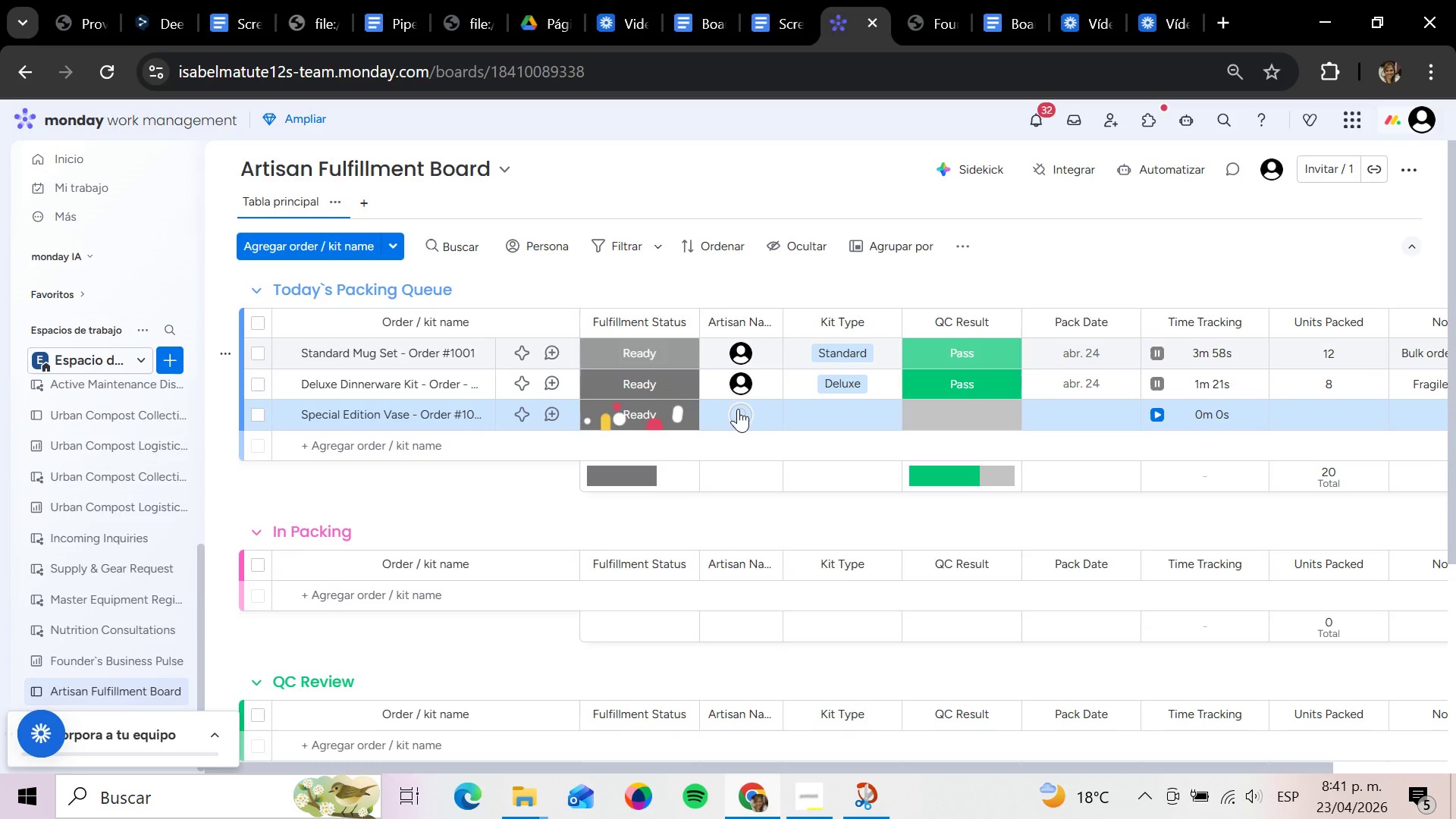 
left_click([738, 410])
 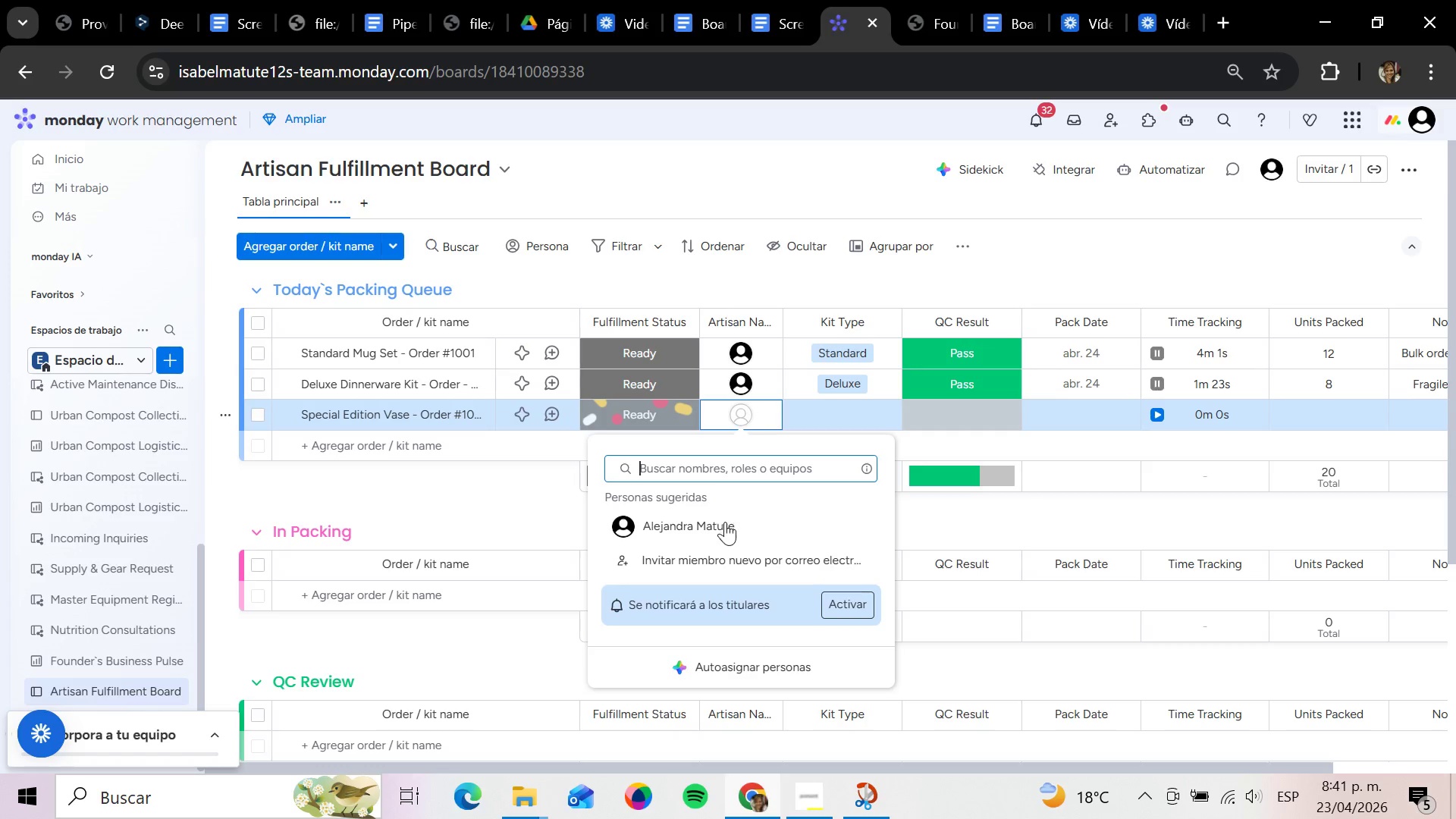 
left_click([725, 522])
 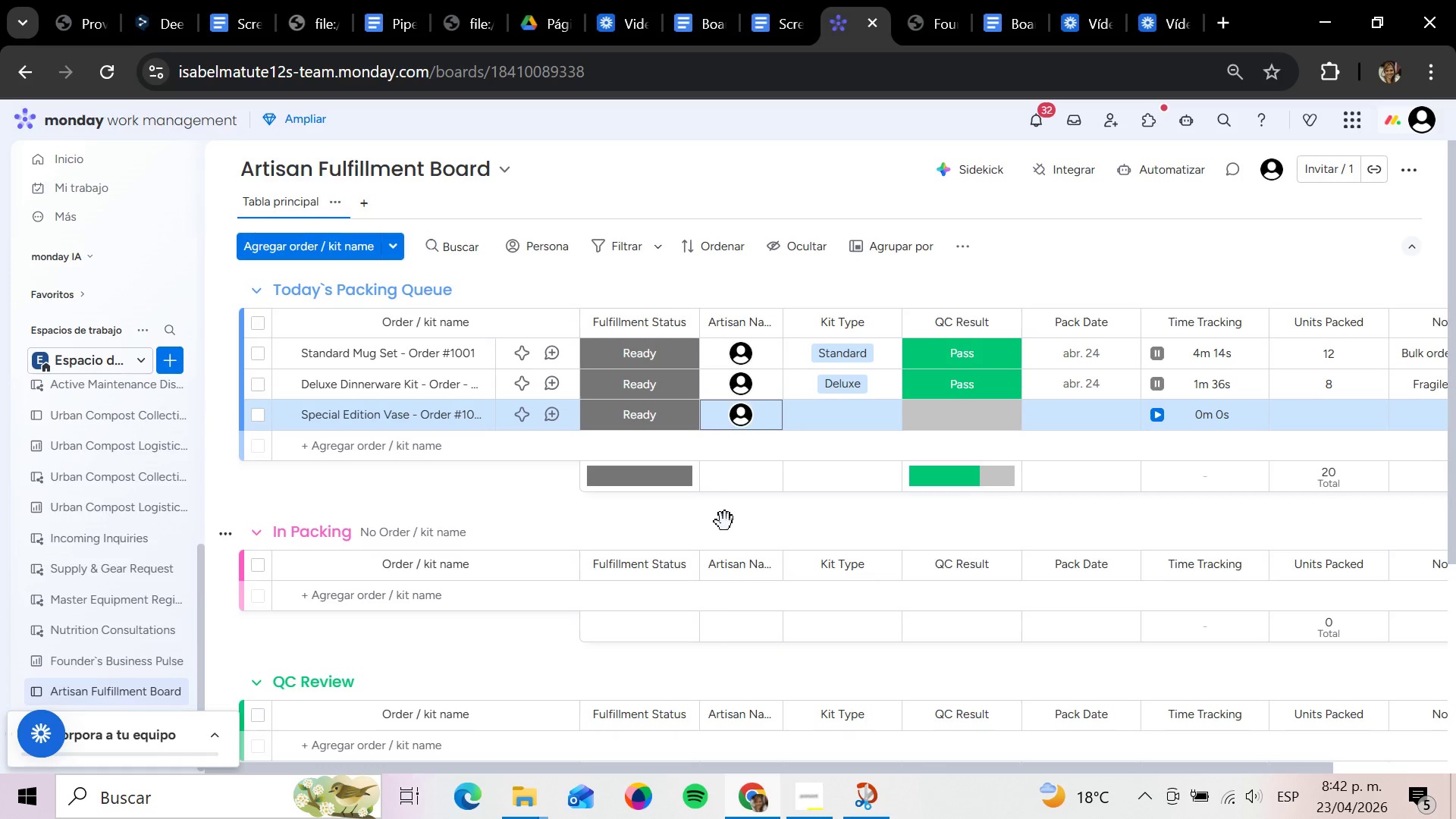 
wait(17.98)
 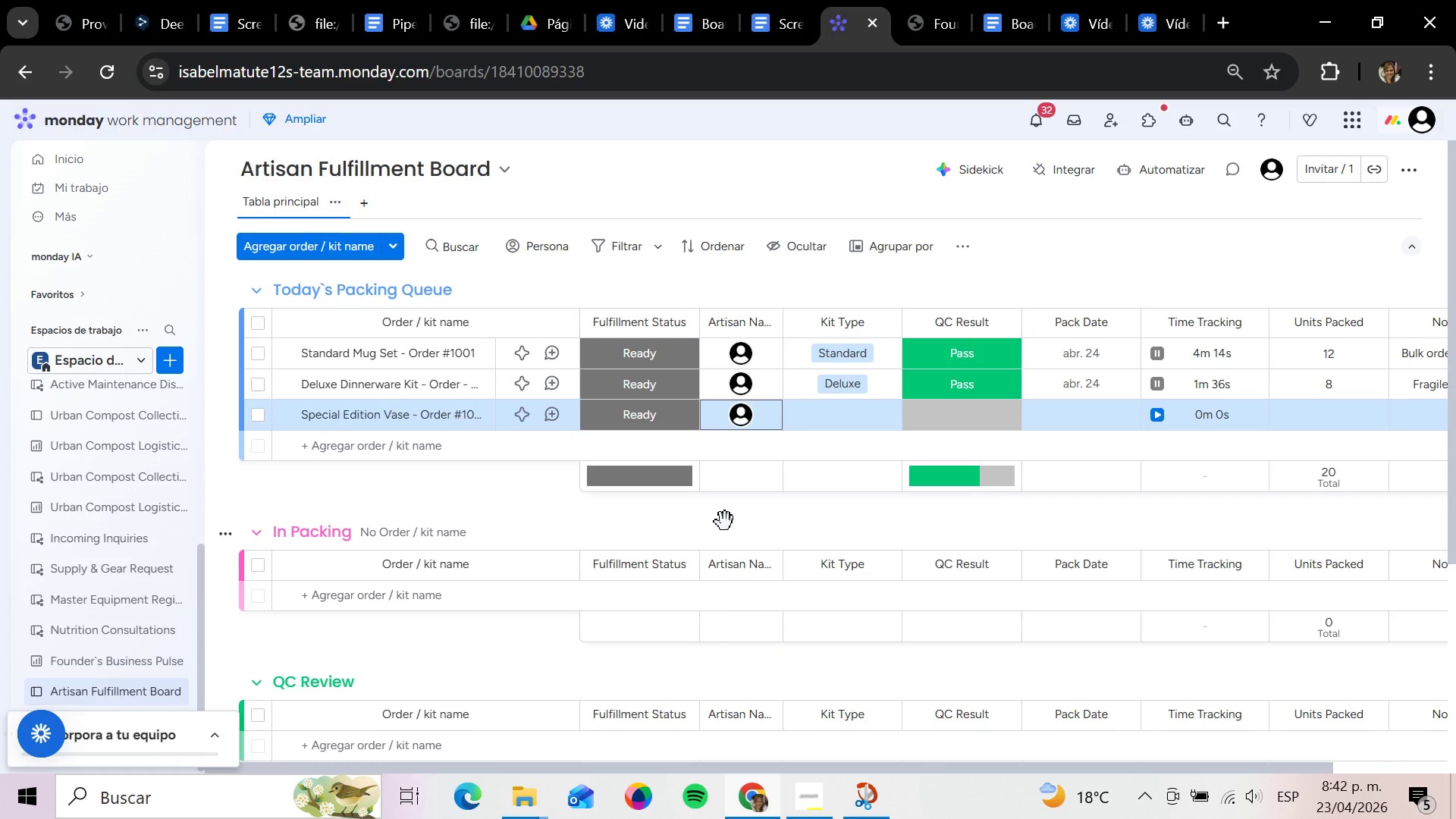 
left_click([834, 413])
 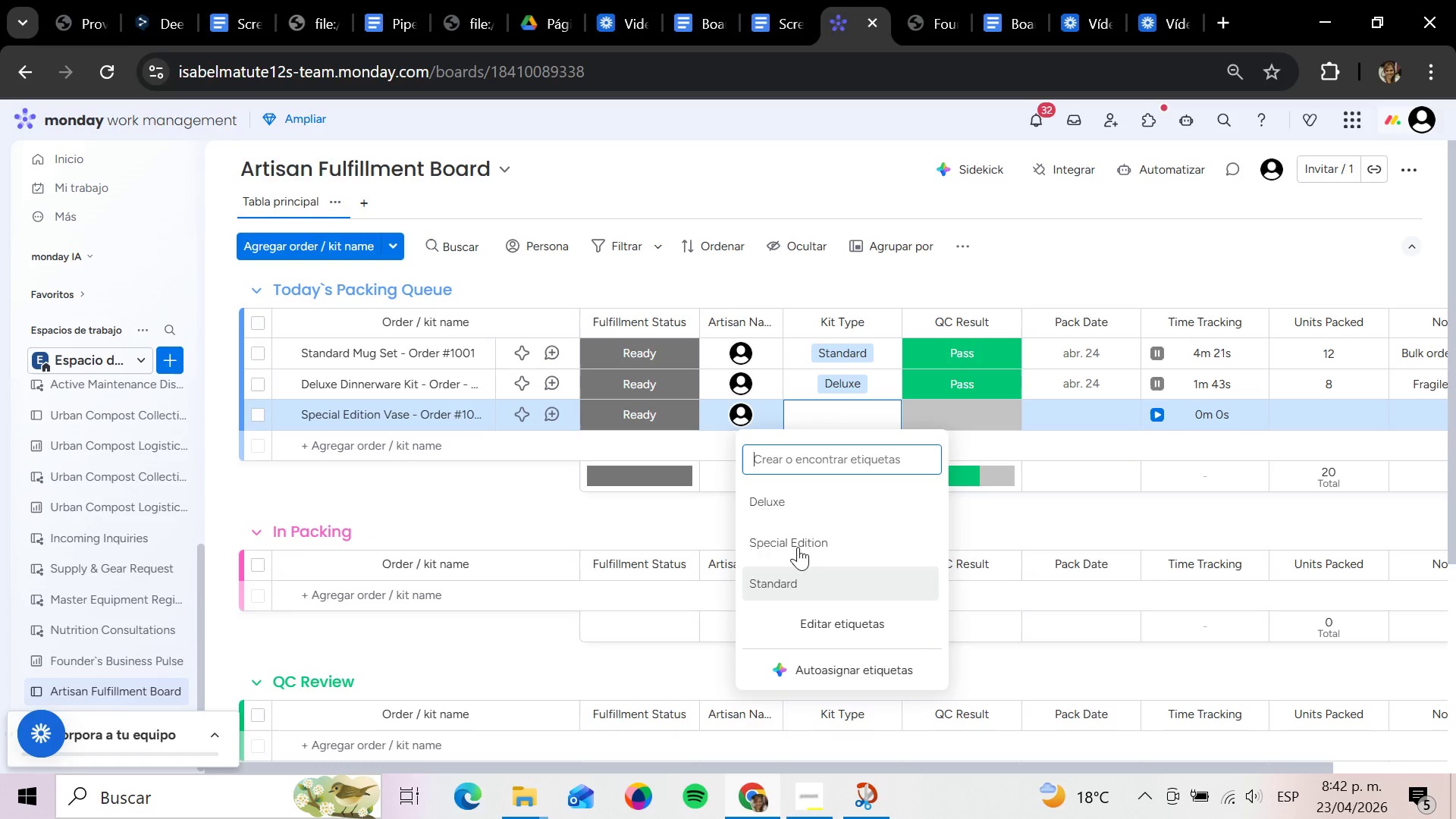 
left_click([799, 538])
 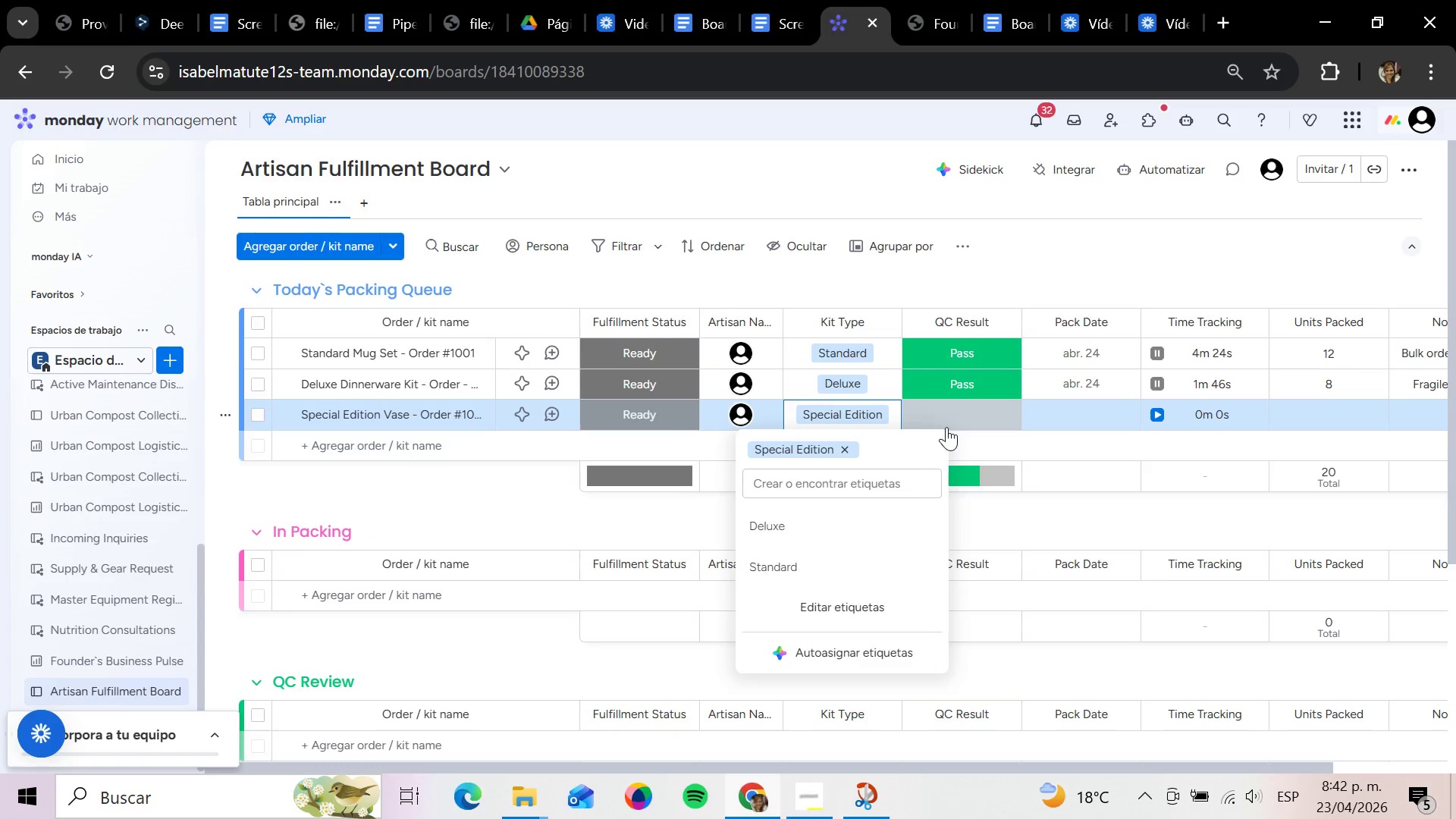 
left_click([979, 410])
 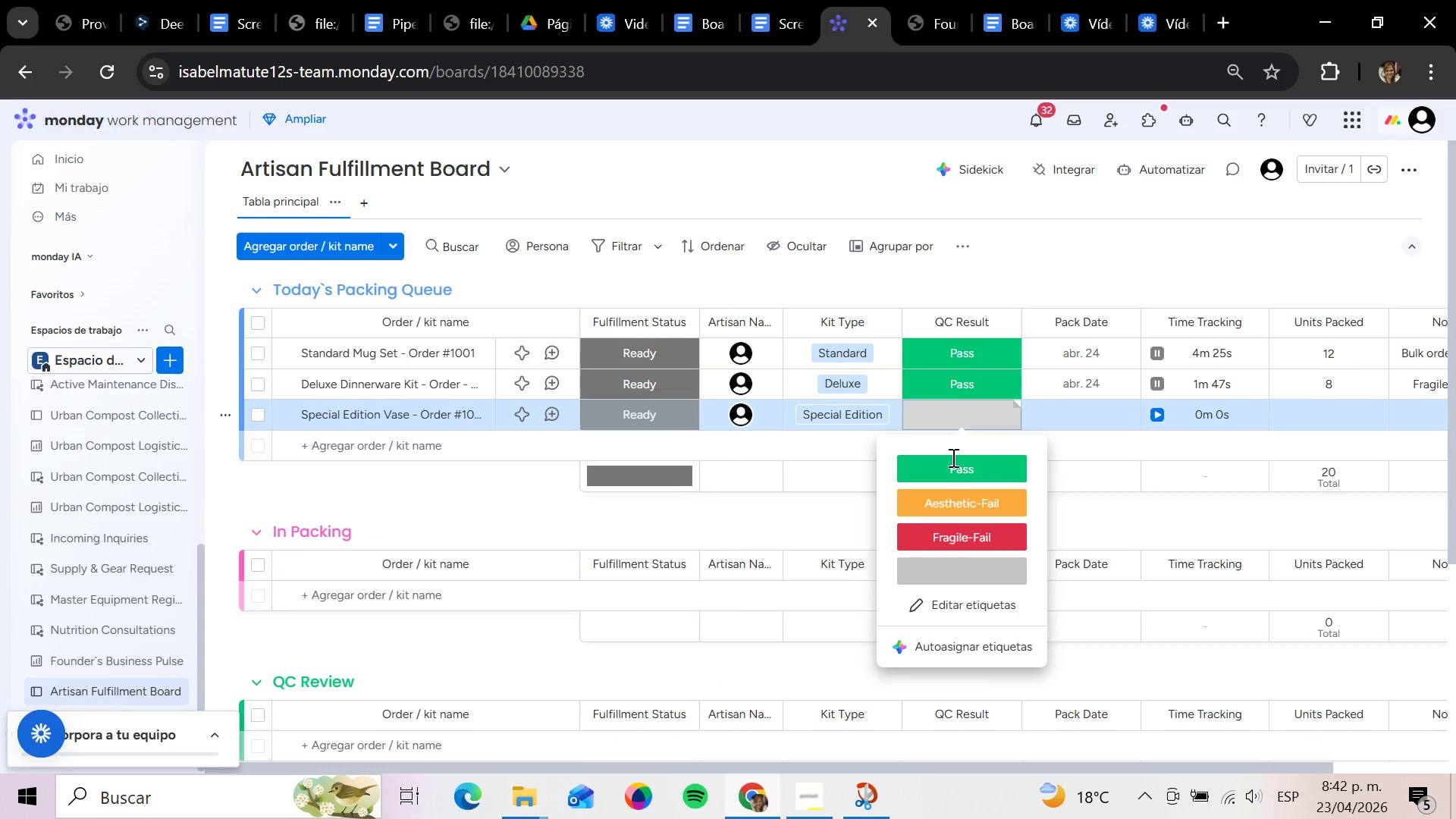 
left_click([948, 466])
 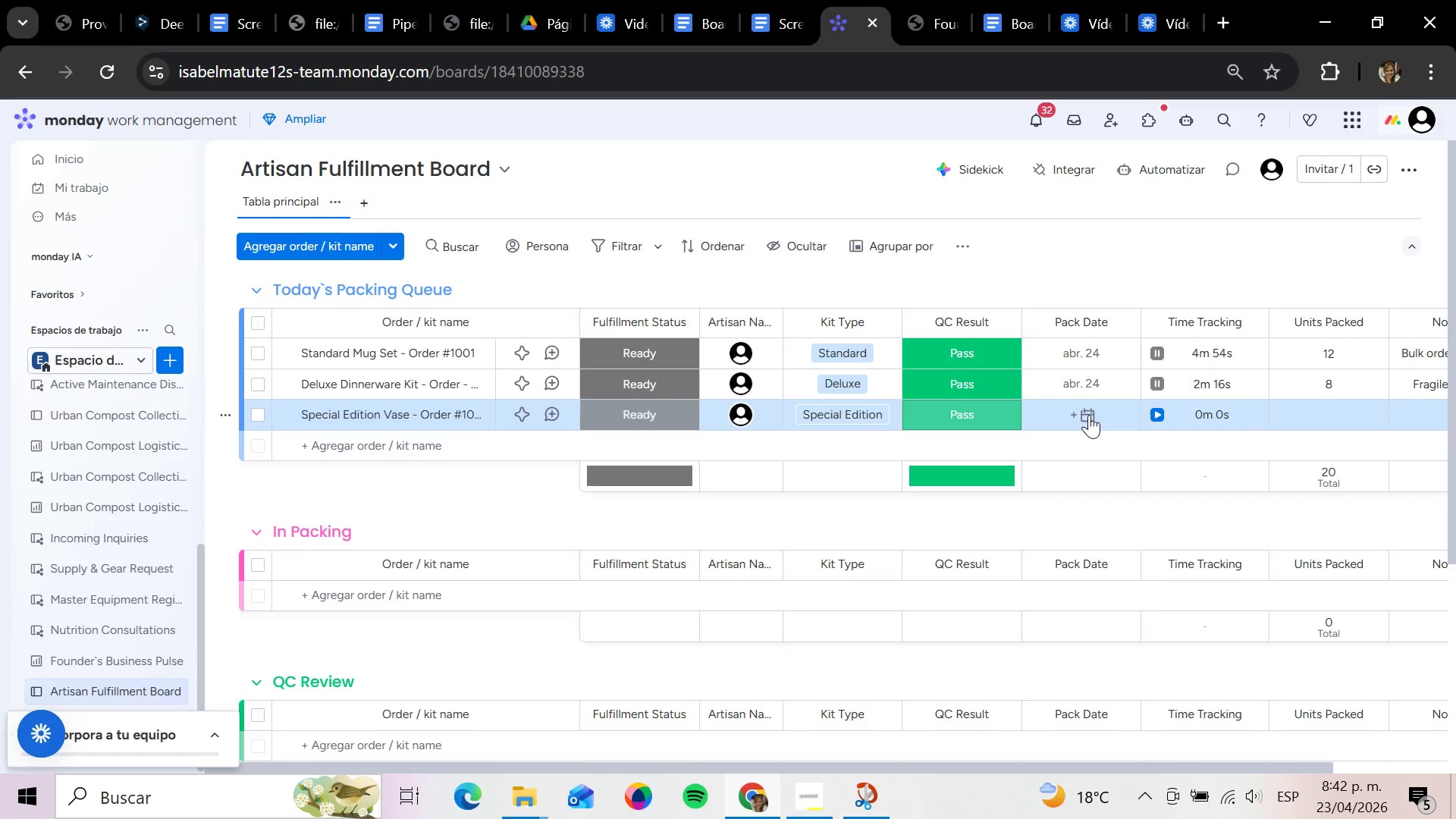 
wait(33.66)
 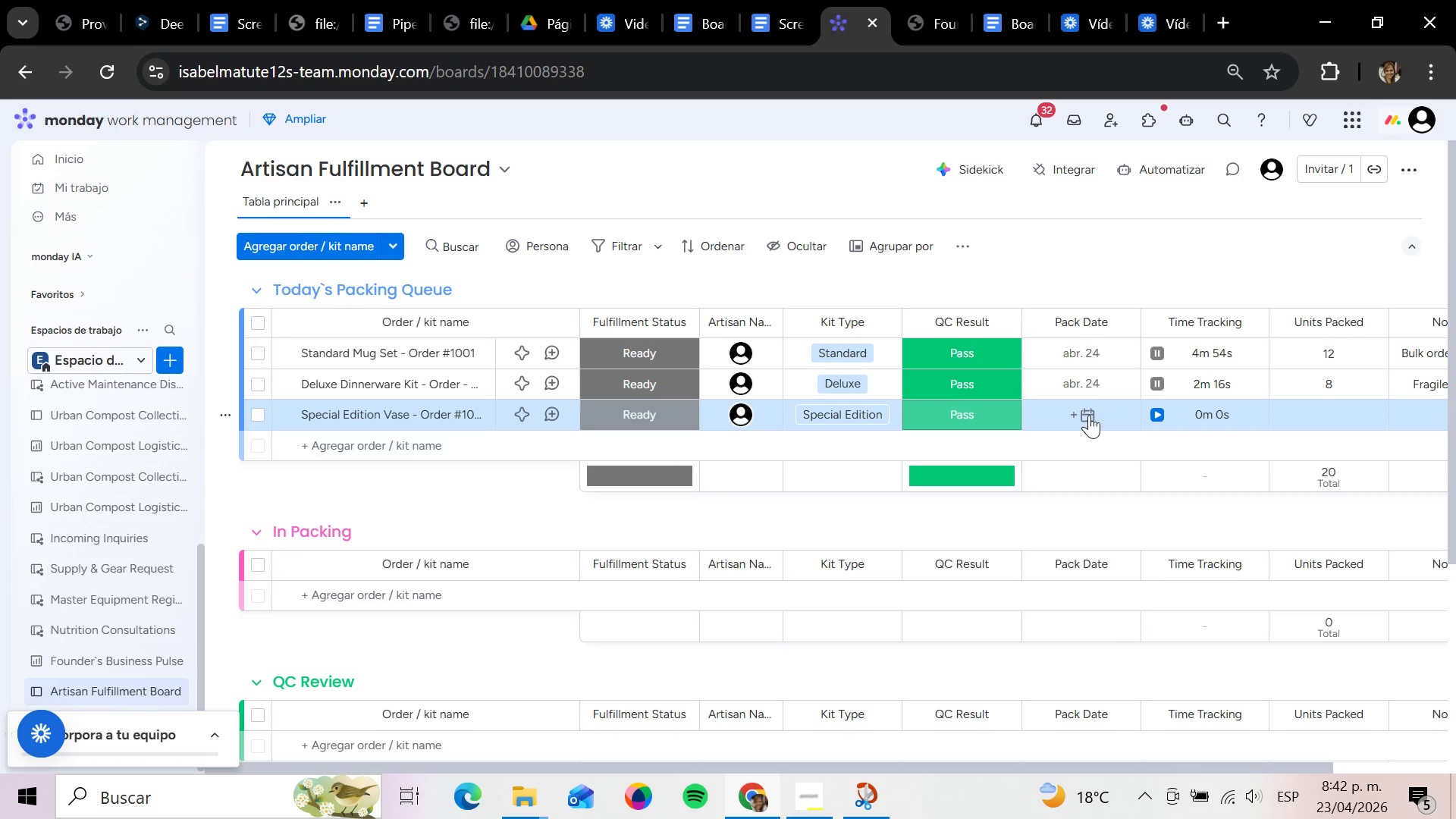 
left_click([1089, 415])
 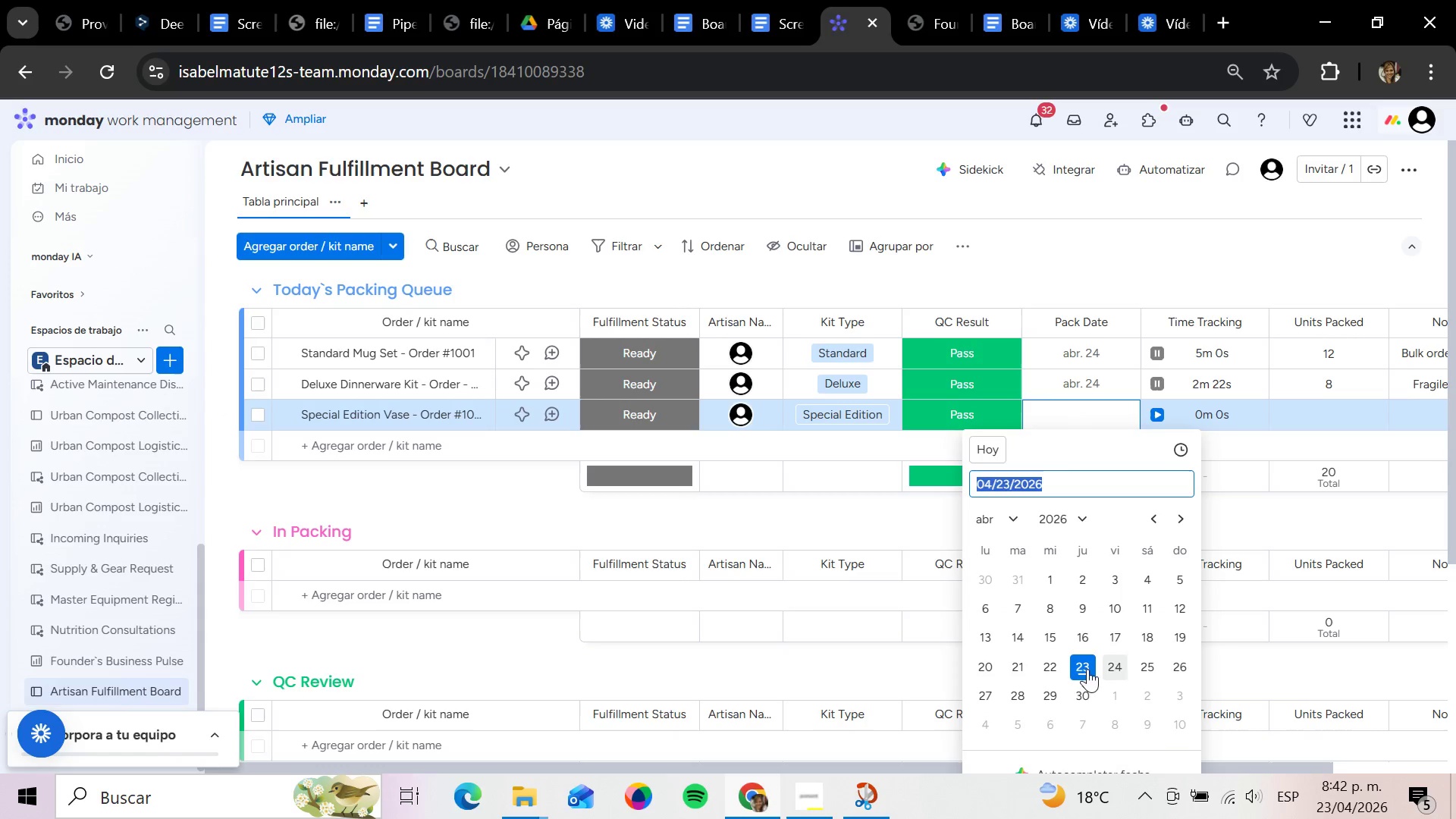 
left_click([1112, 667])
 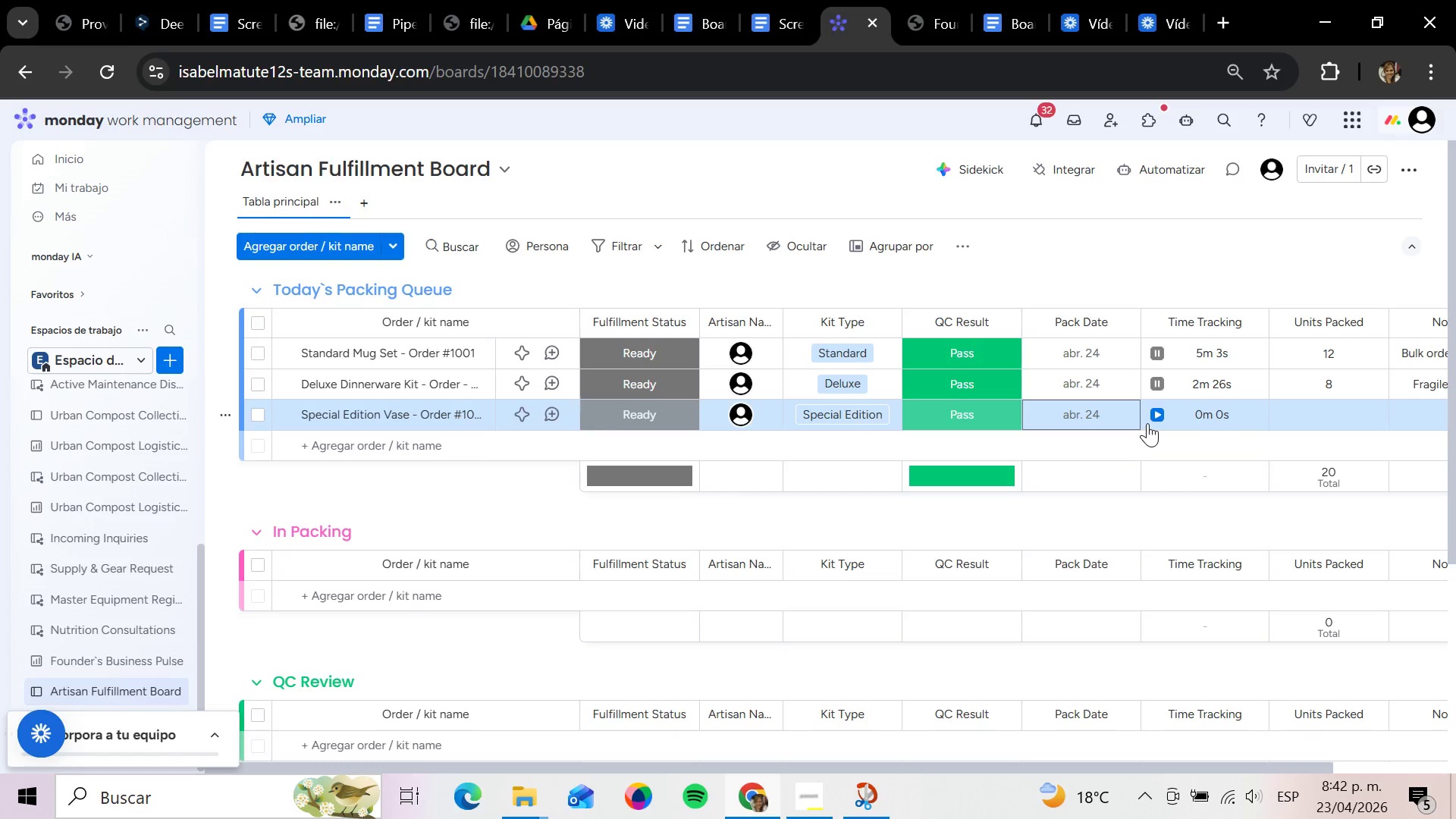 
left_click([1156, 416])
 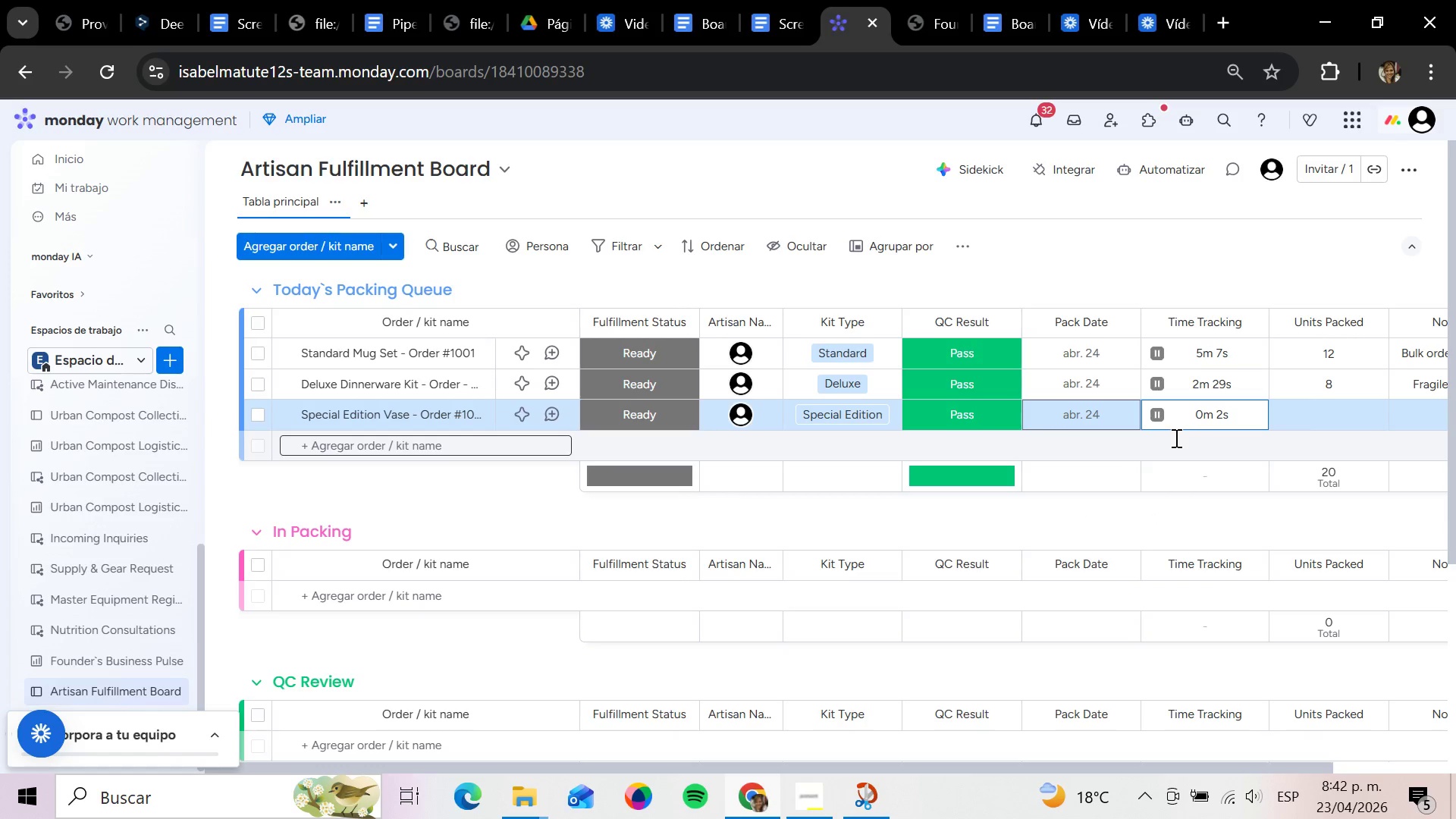 
left_click([1332, 420])
 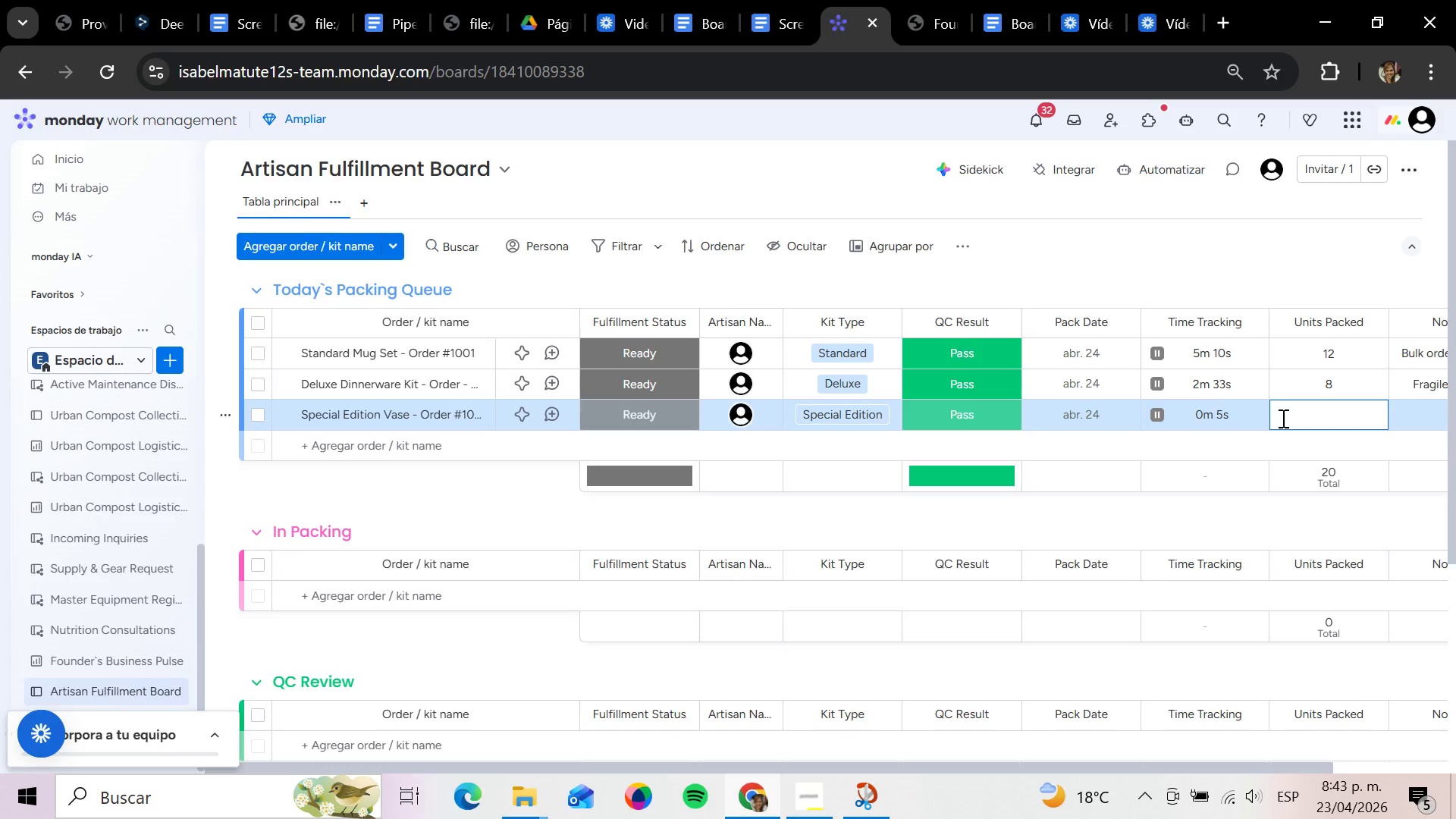 
key(5)
 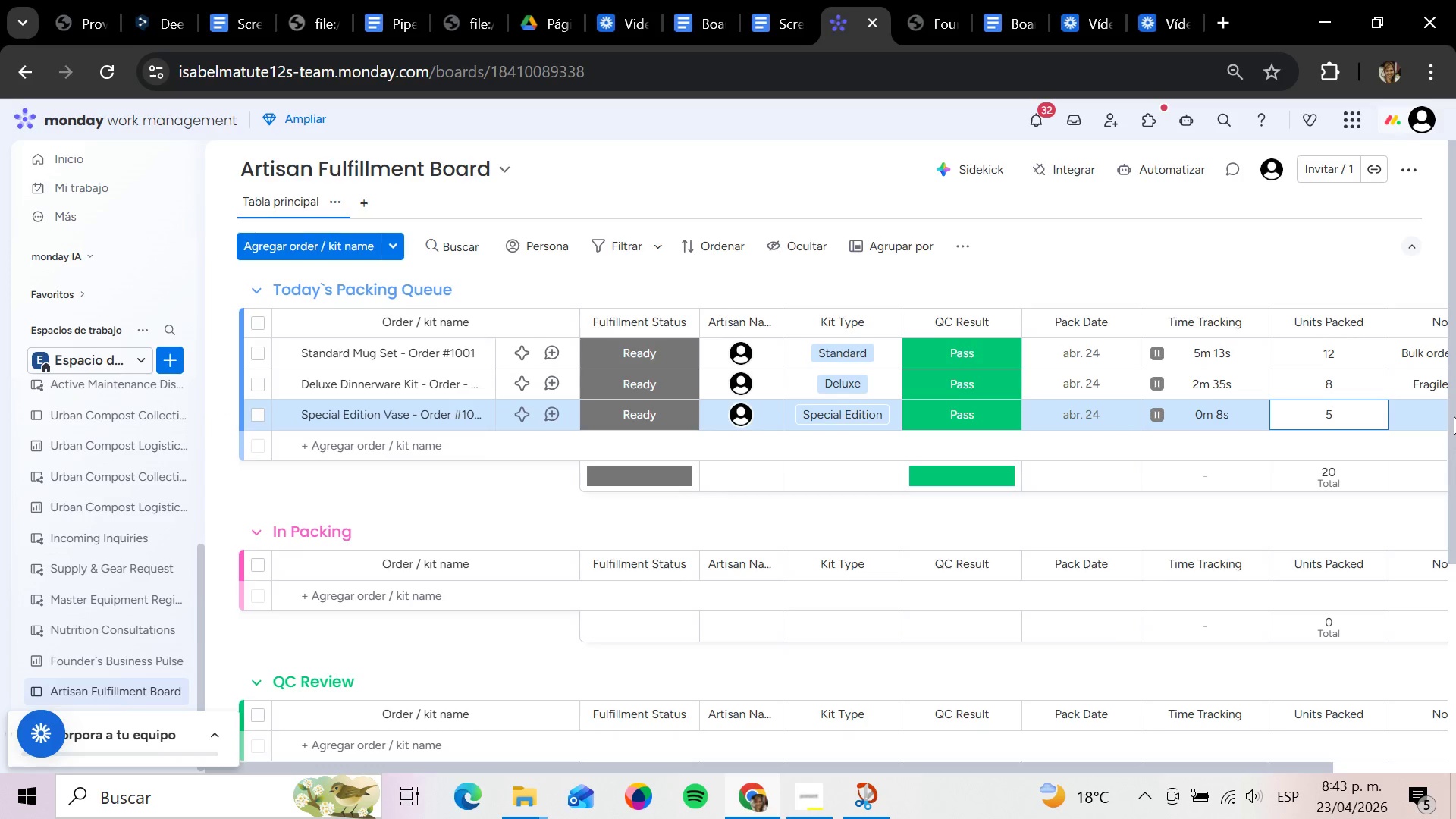 
left_click([1420, 416])
 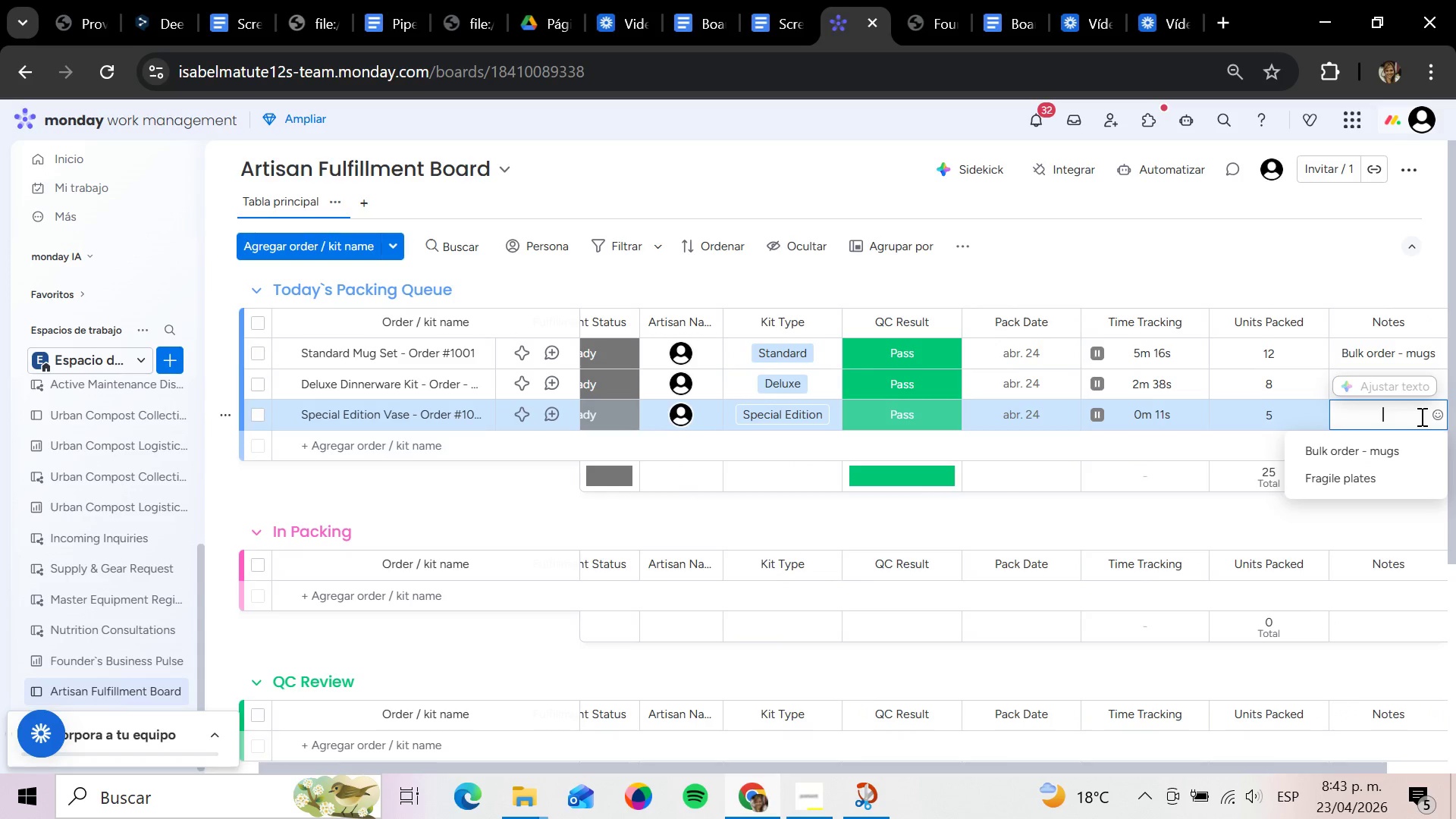 
type(High Value item)
 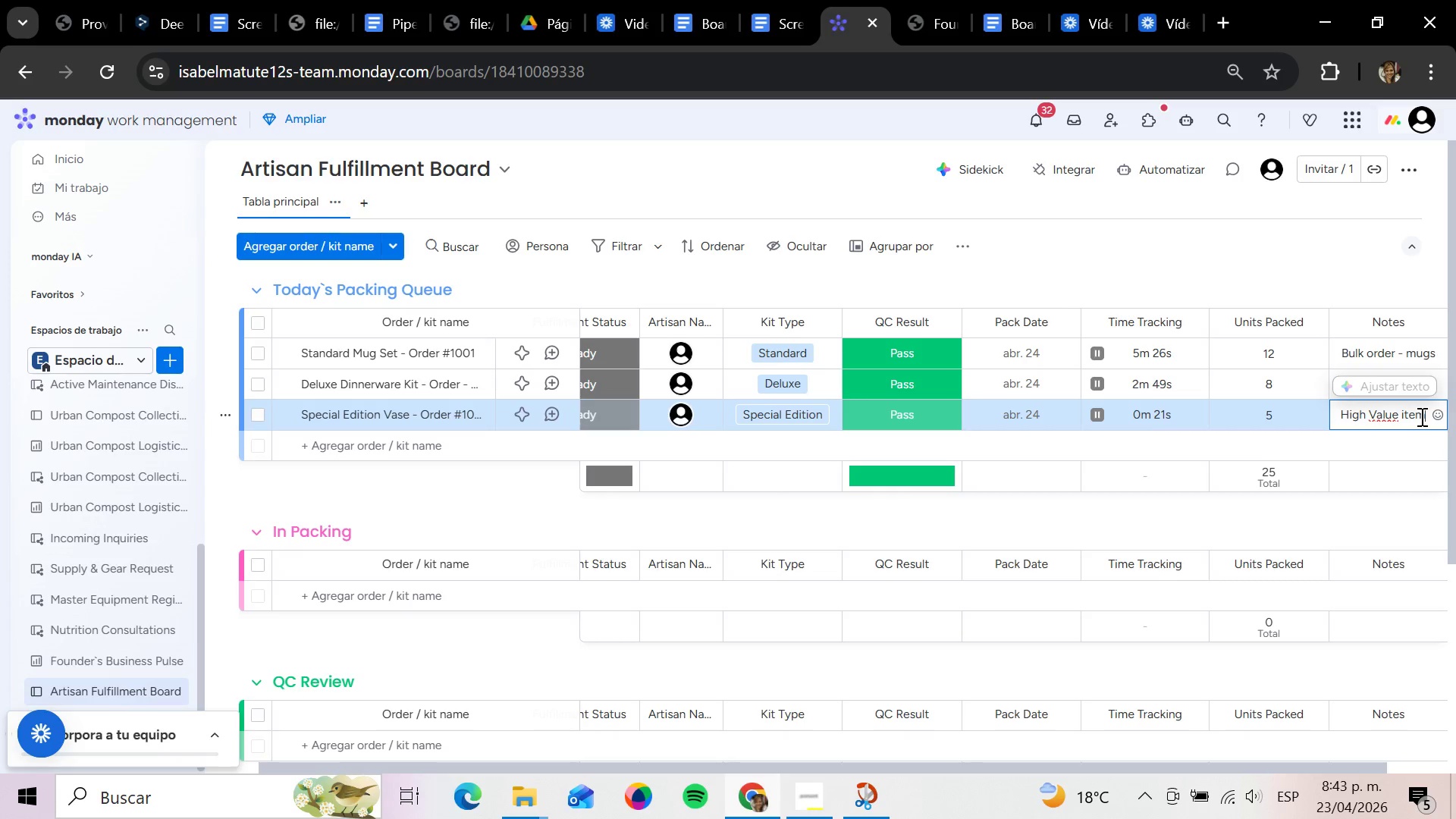 
key(Enter)
 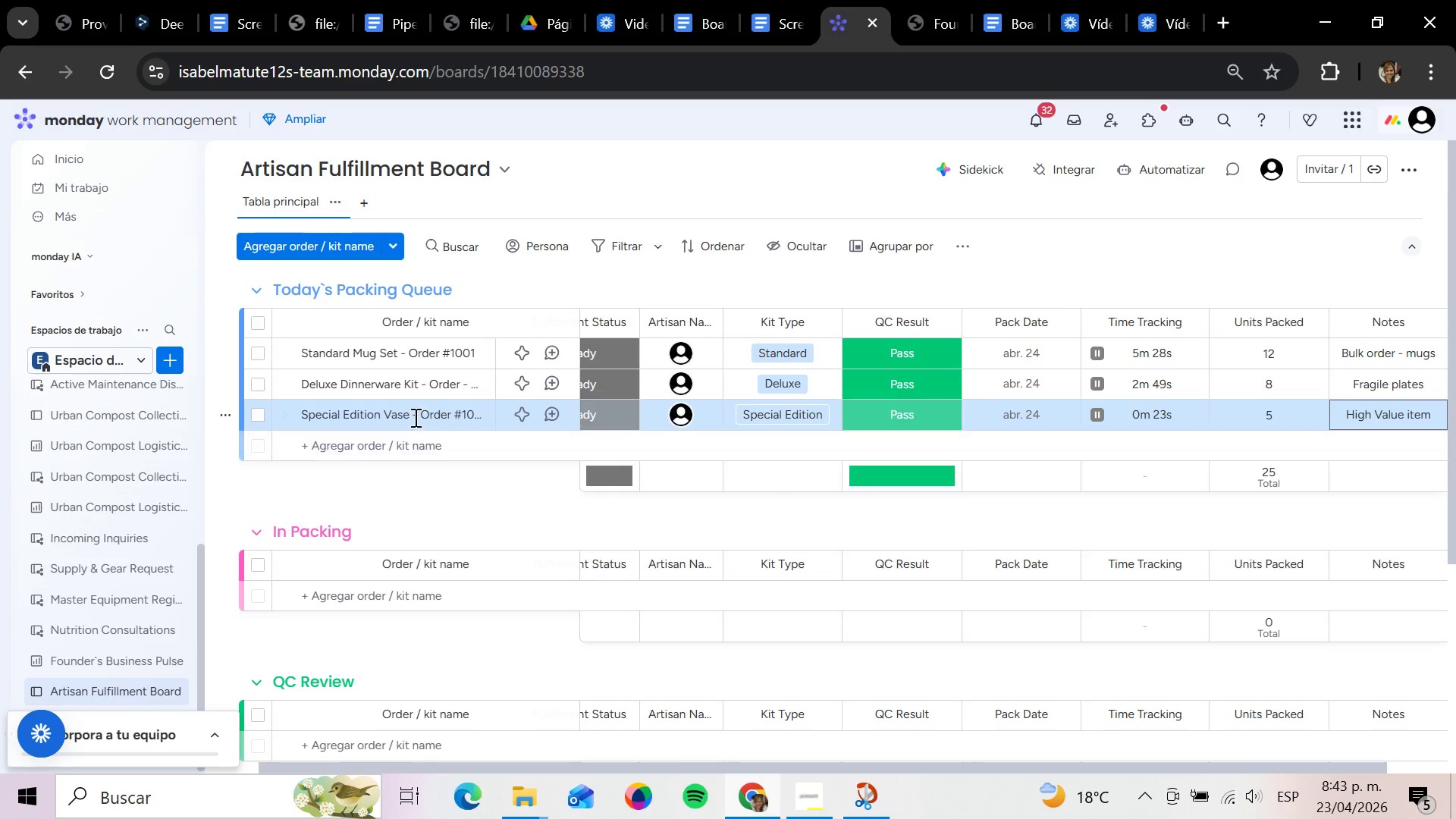 
left_click([413, 437])
 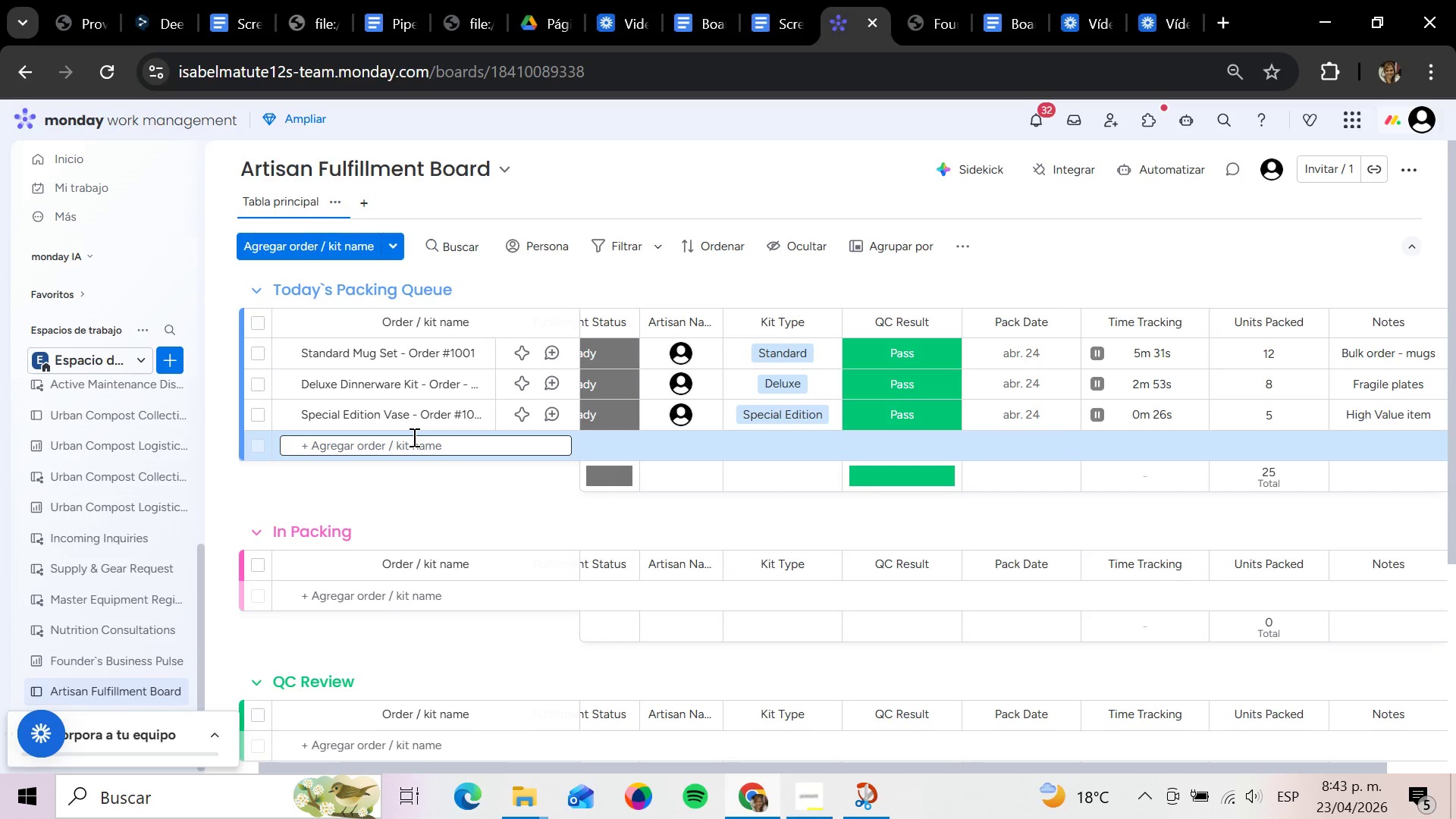 
type(Sta)
key(Backspace)
type(andar Bowl Set - Order)
 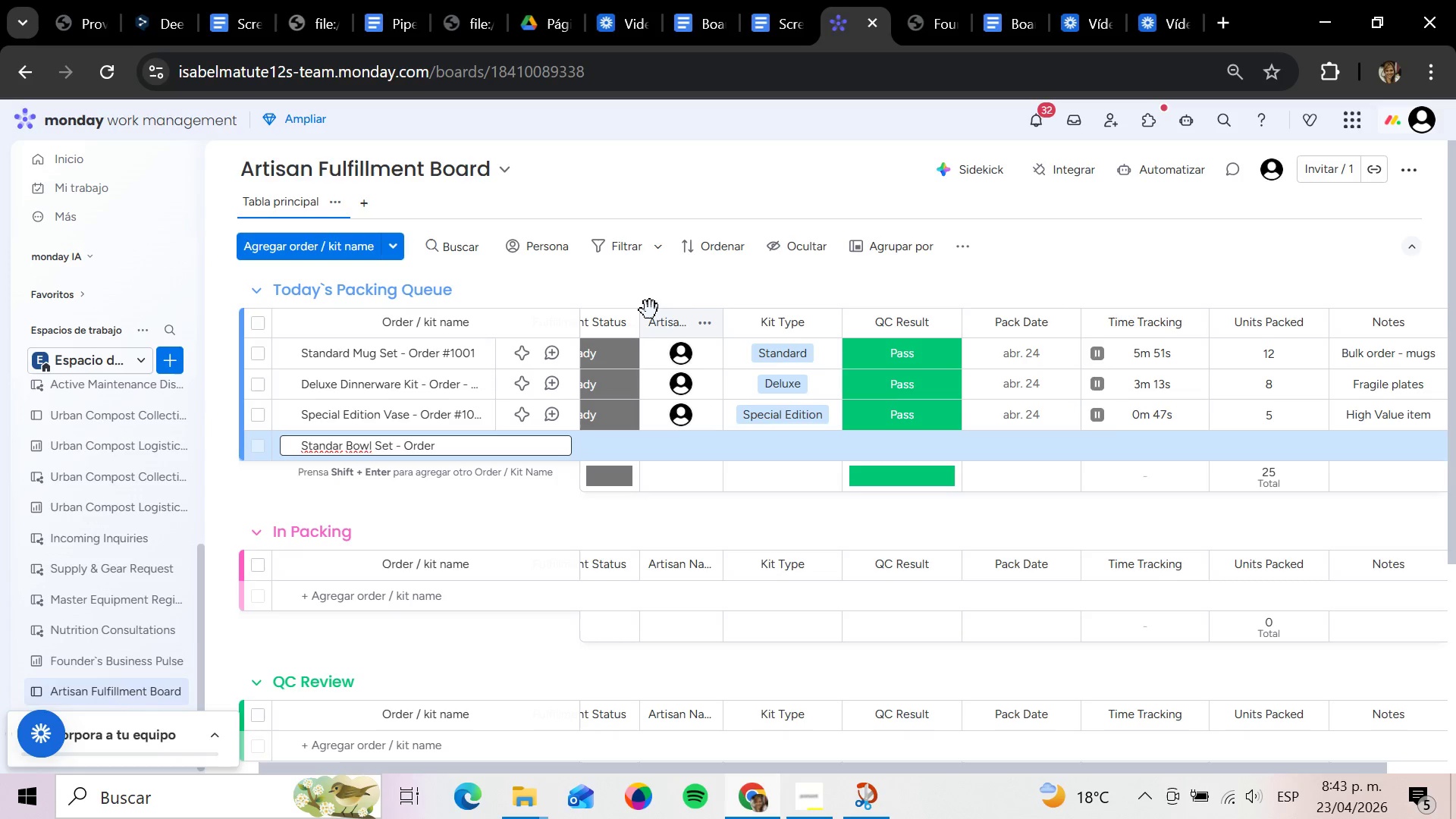 
key(Space)
 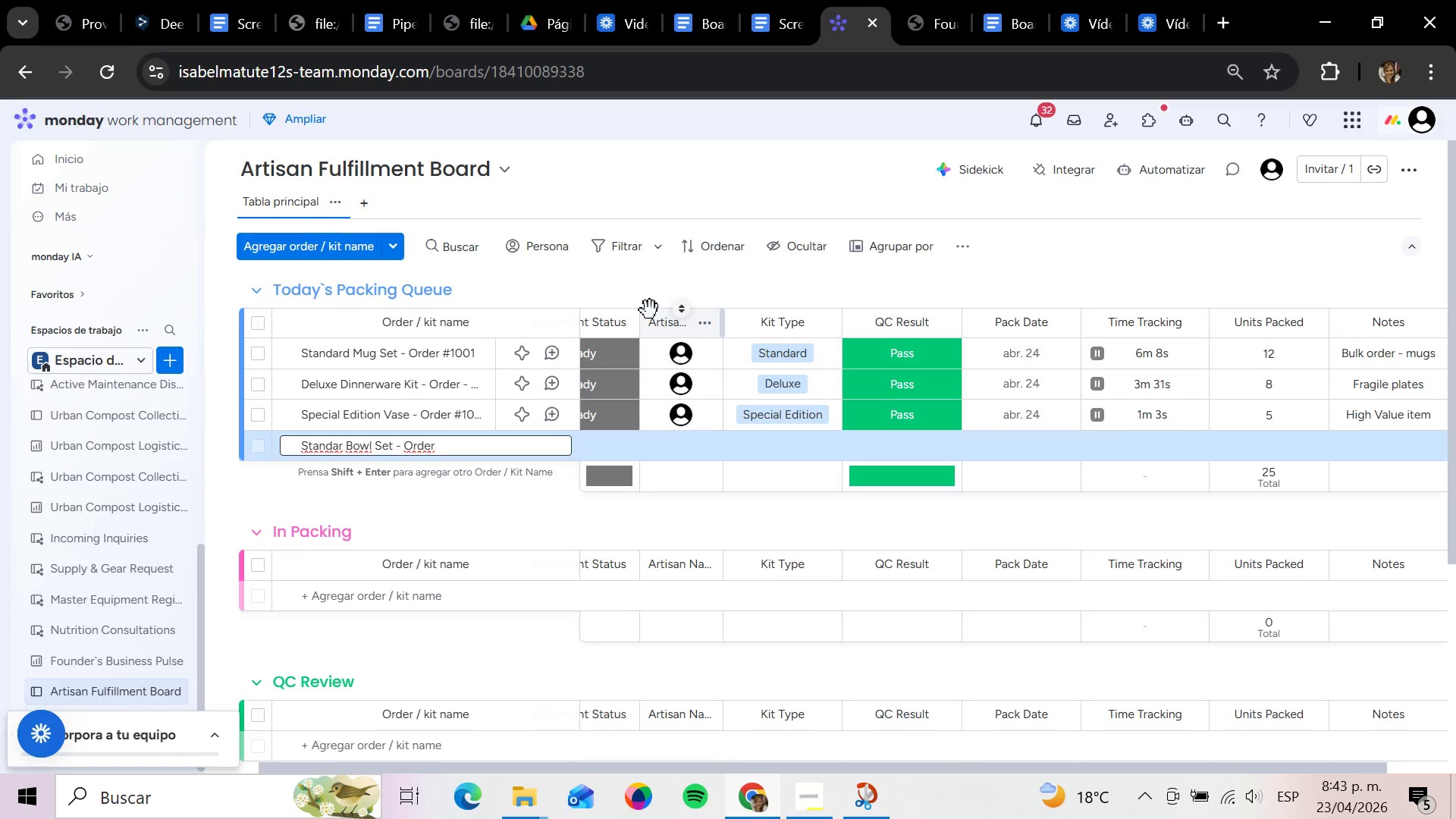 
wait(22.97)
 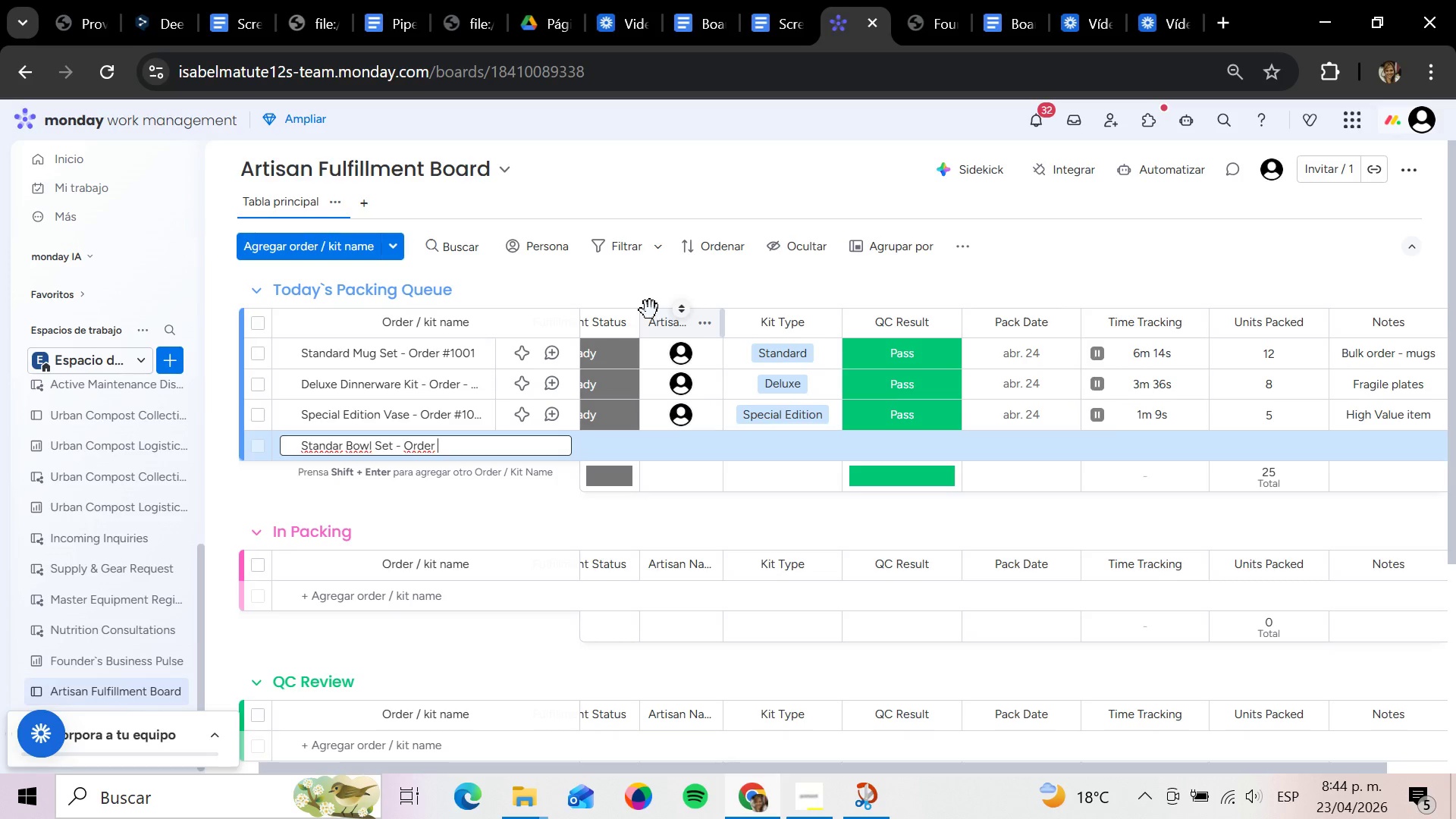 
key(Alt+Control+3)
 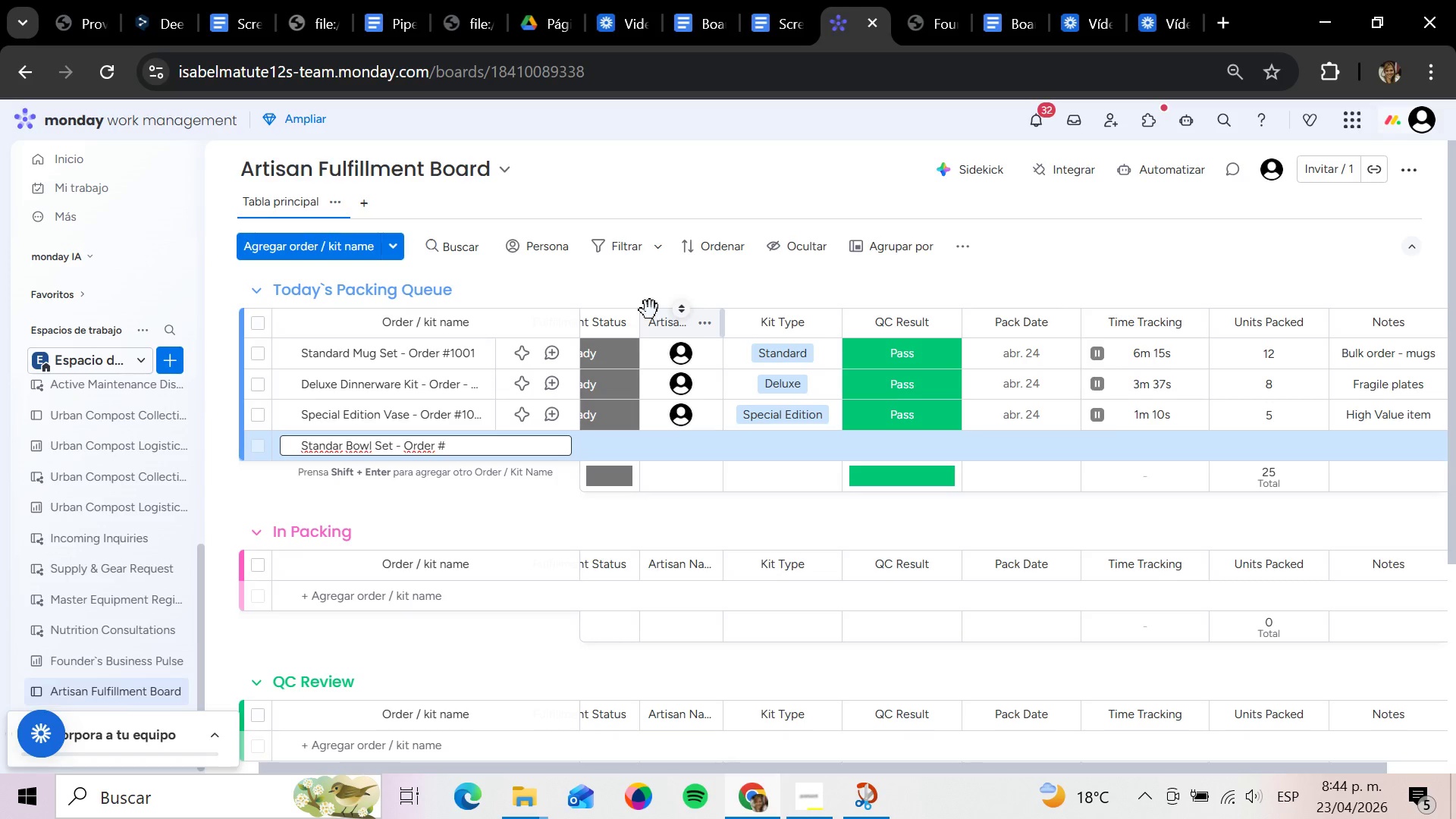 
key(Space)
 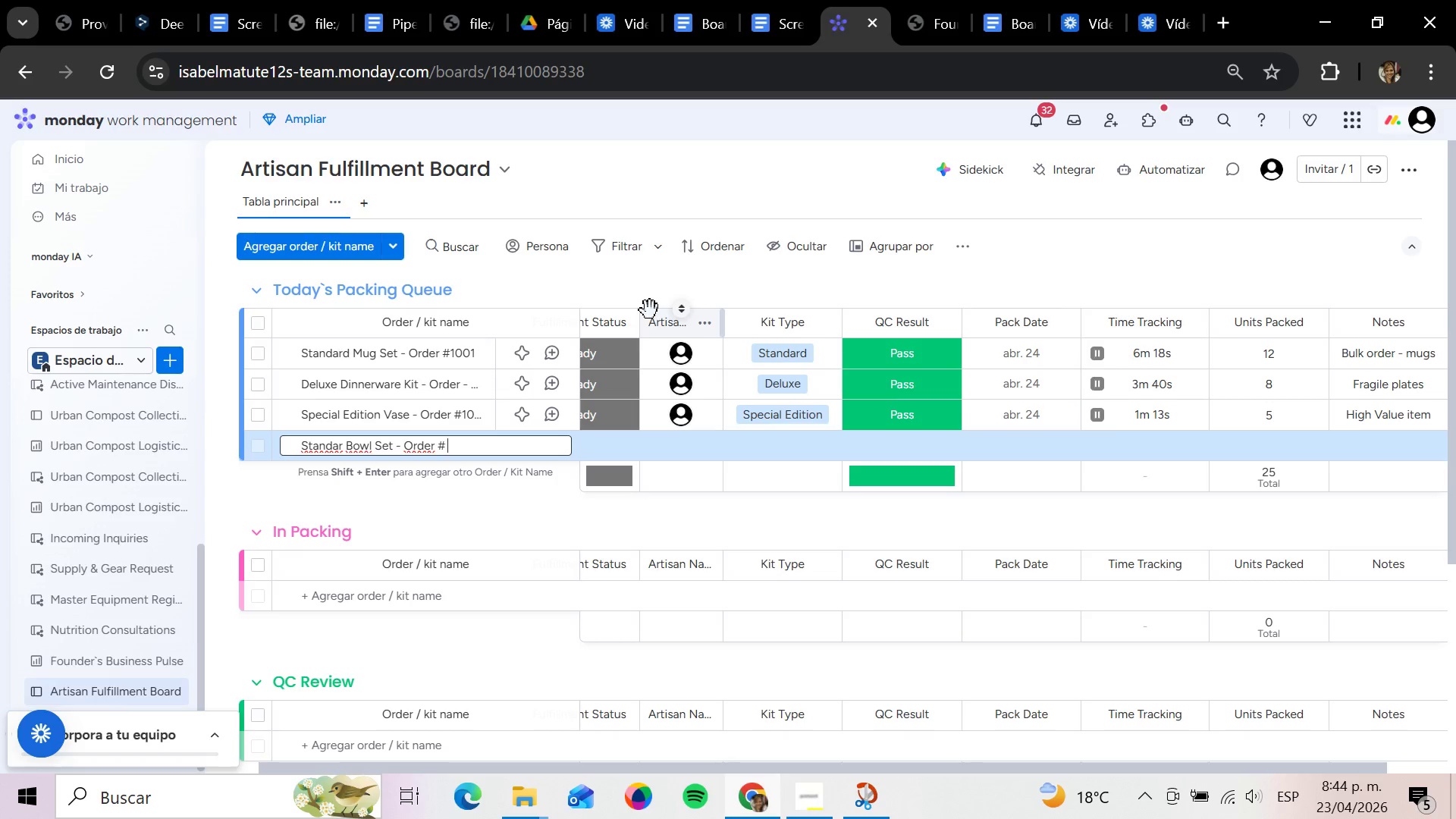 
type(1004)
 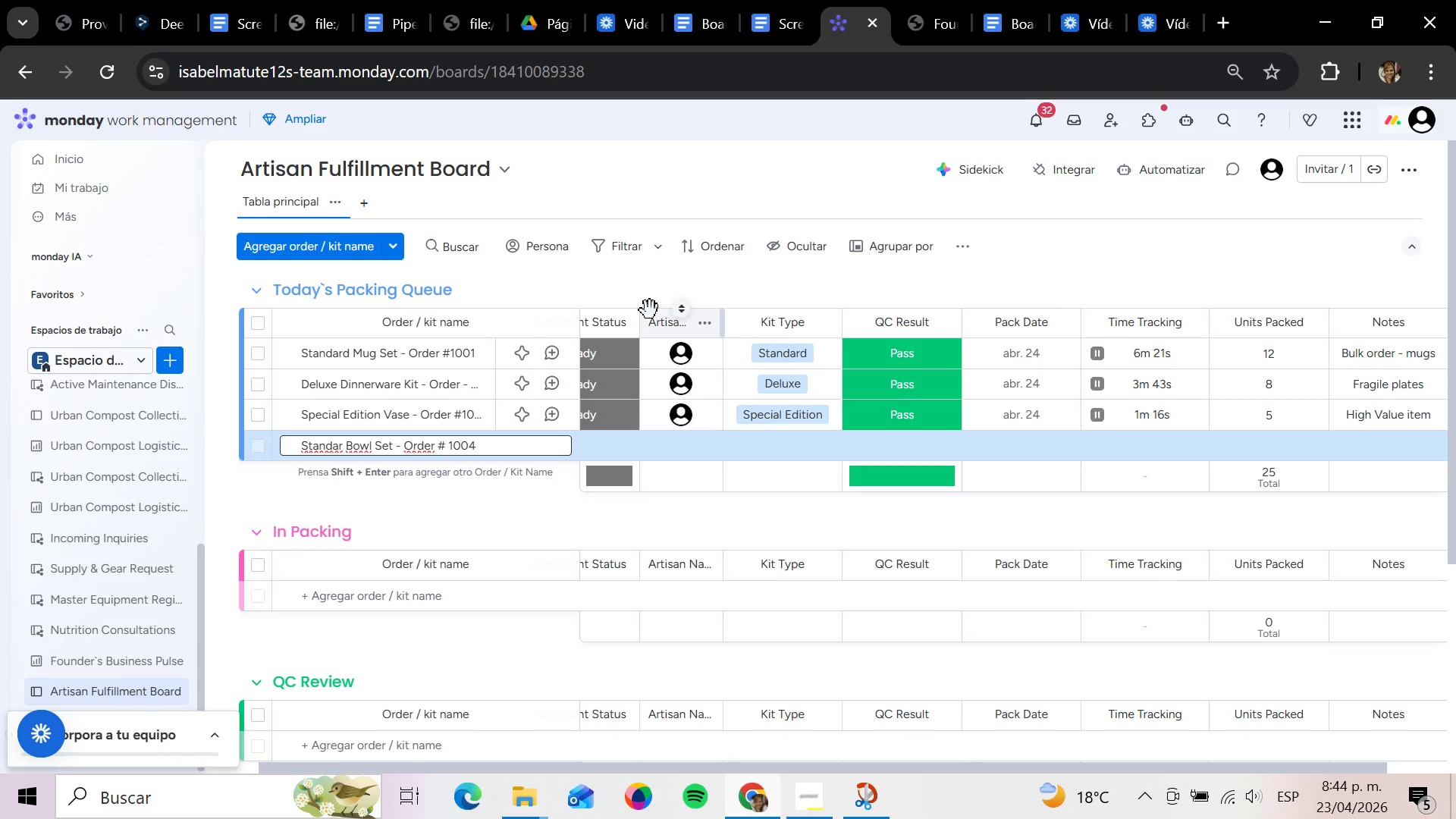 
key(Enter)
 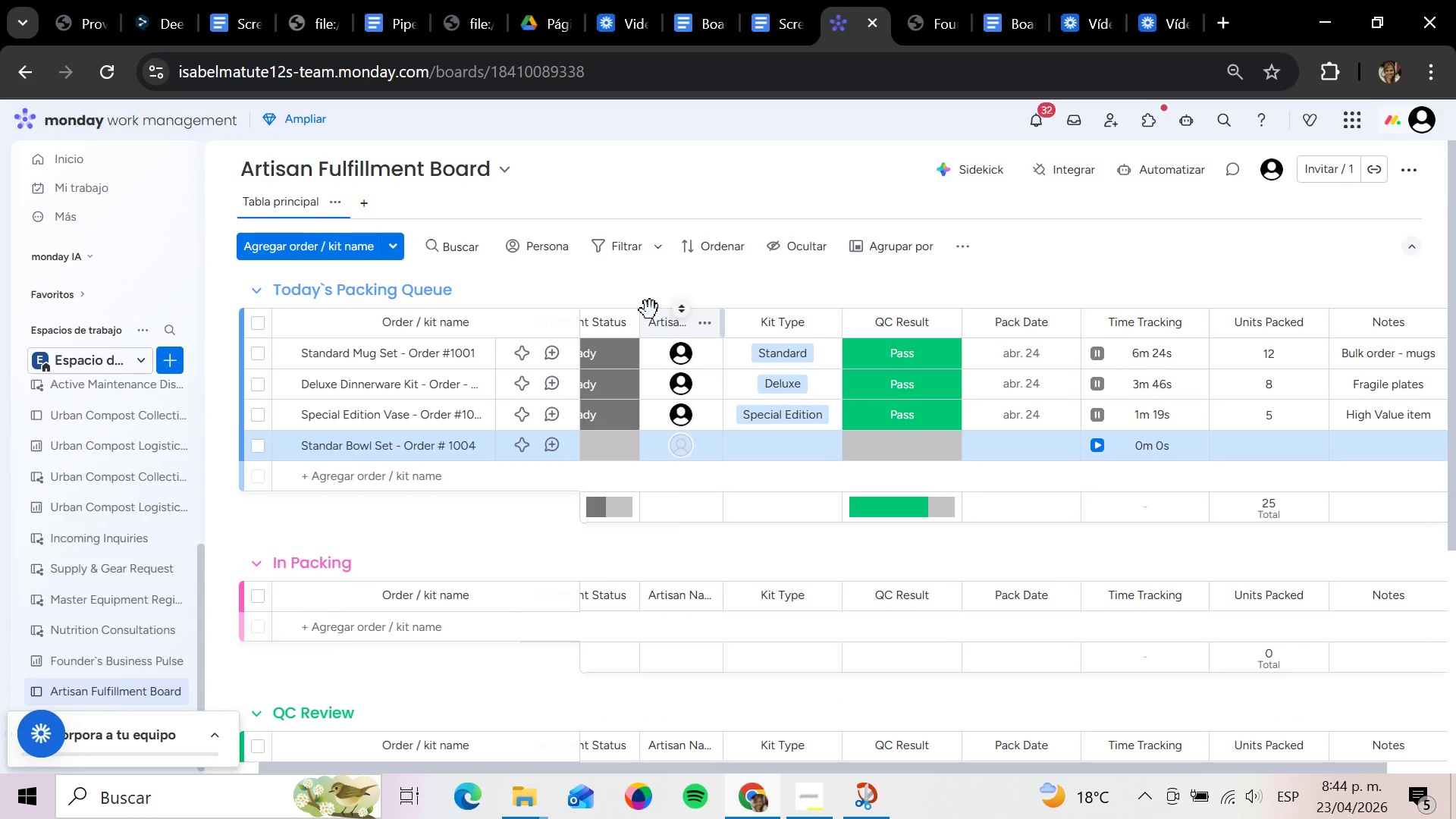 
left_click([650, 310])
 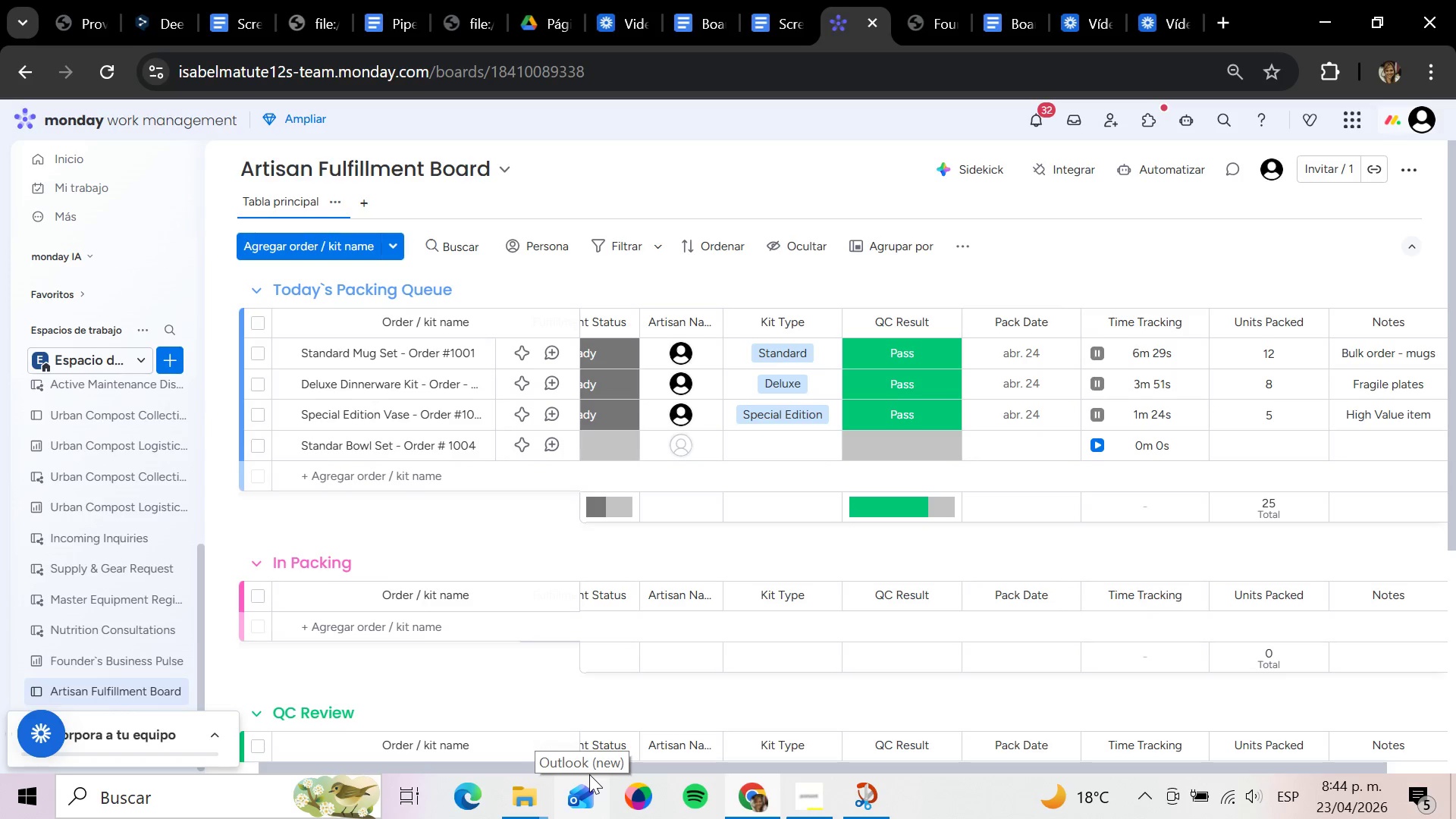 
wait(6.75)
 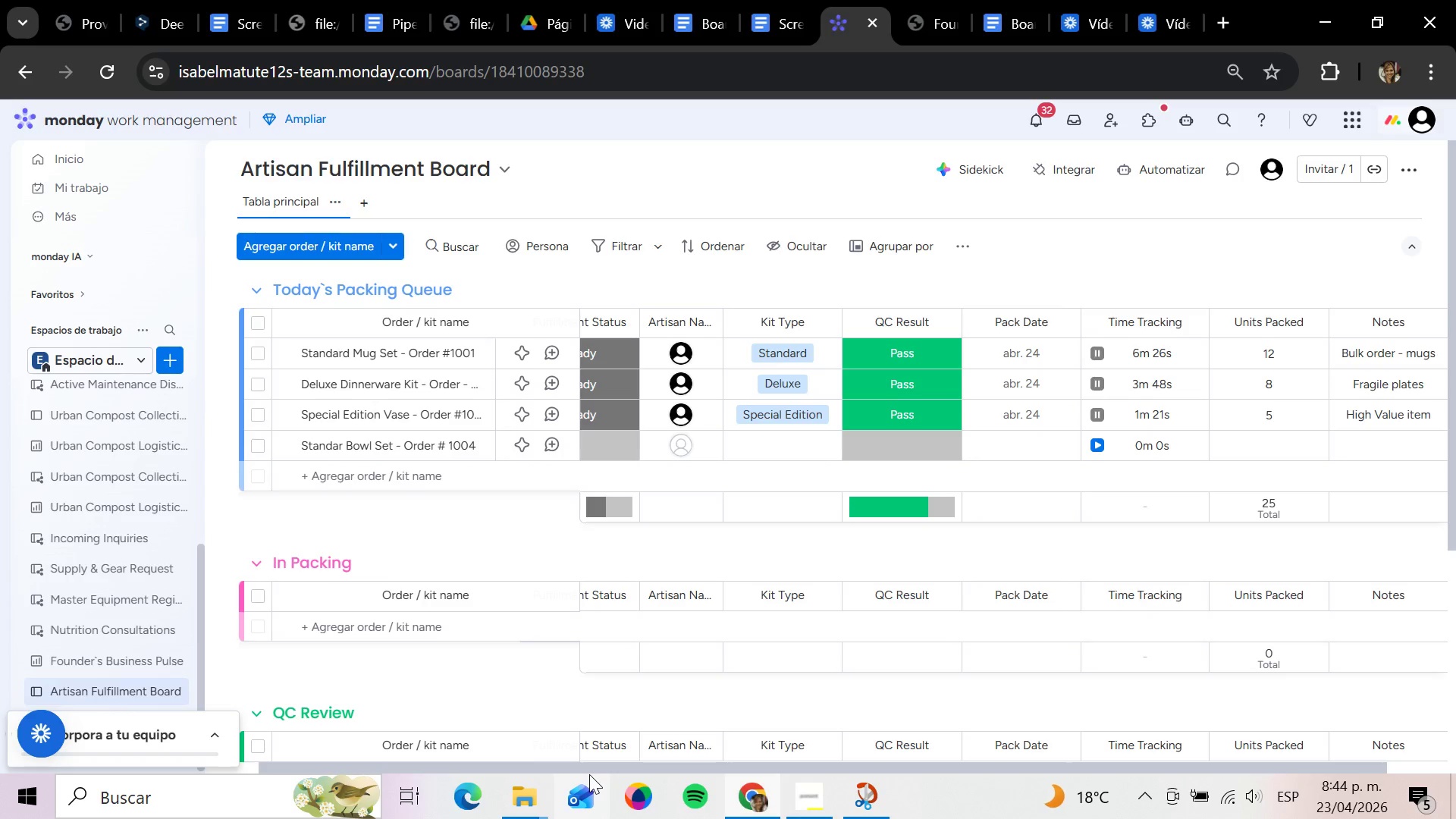 
left_click_drag(start_coordinate=[708, 764], to_coordinate=[546, 758])
 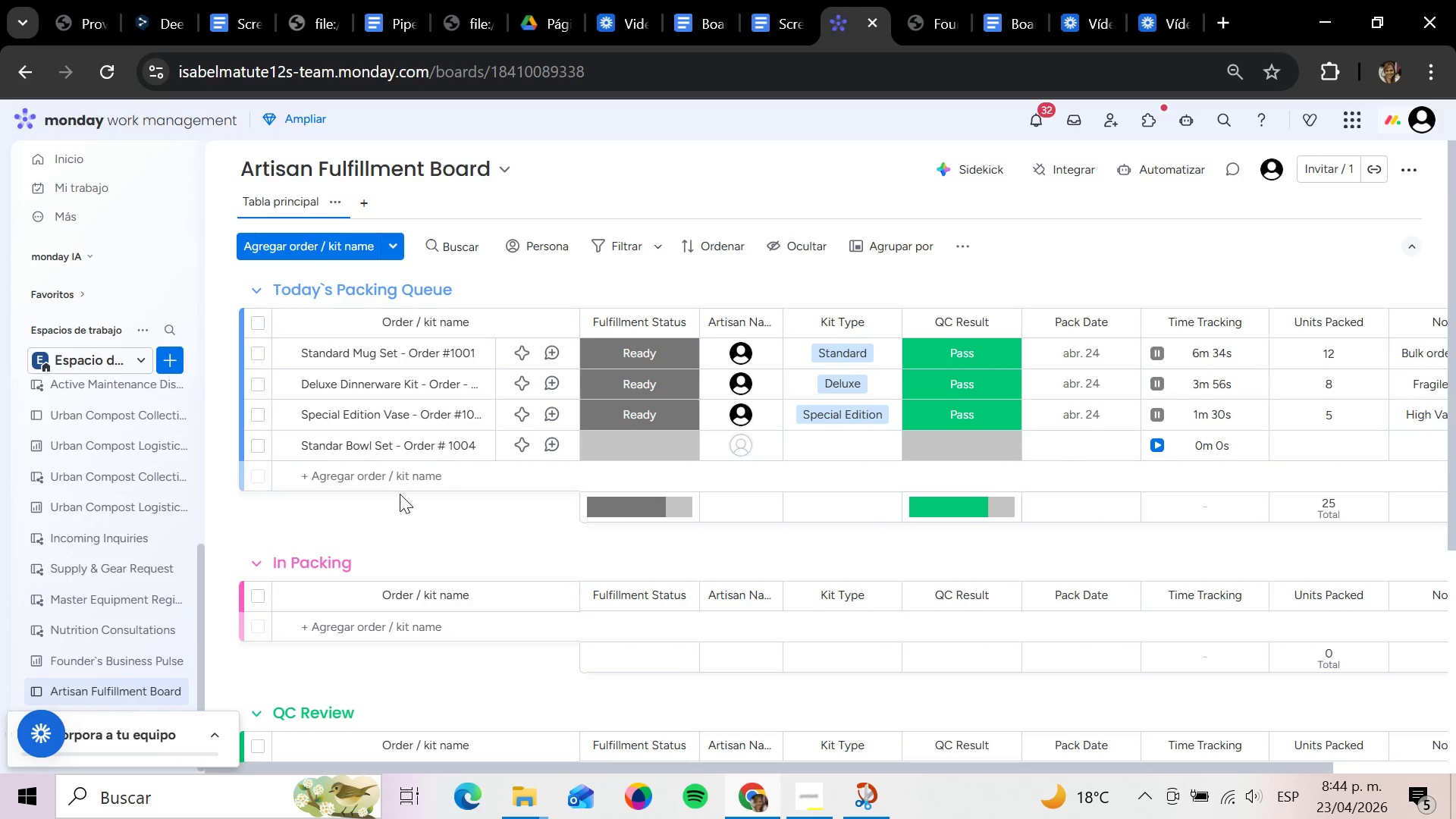 
left_click([396, 479])
 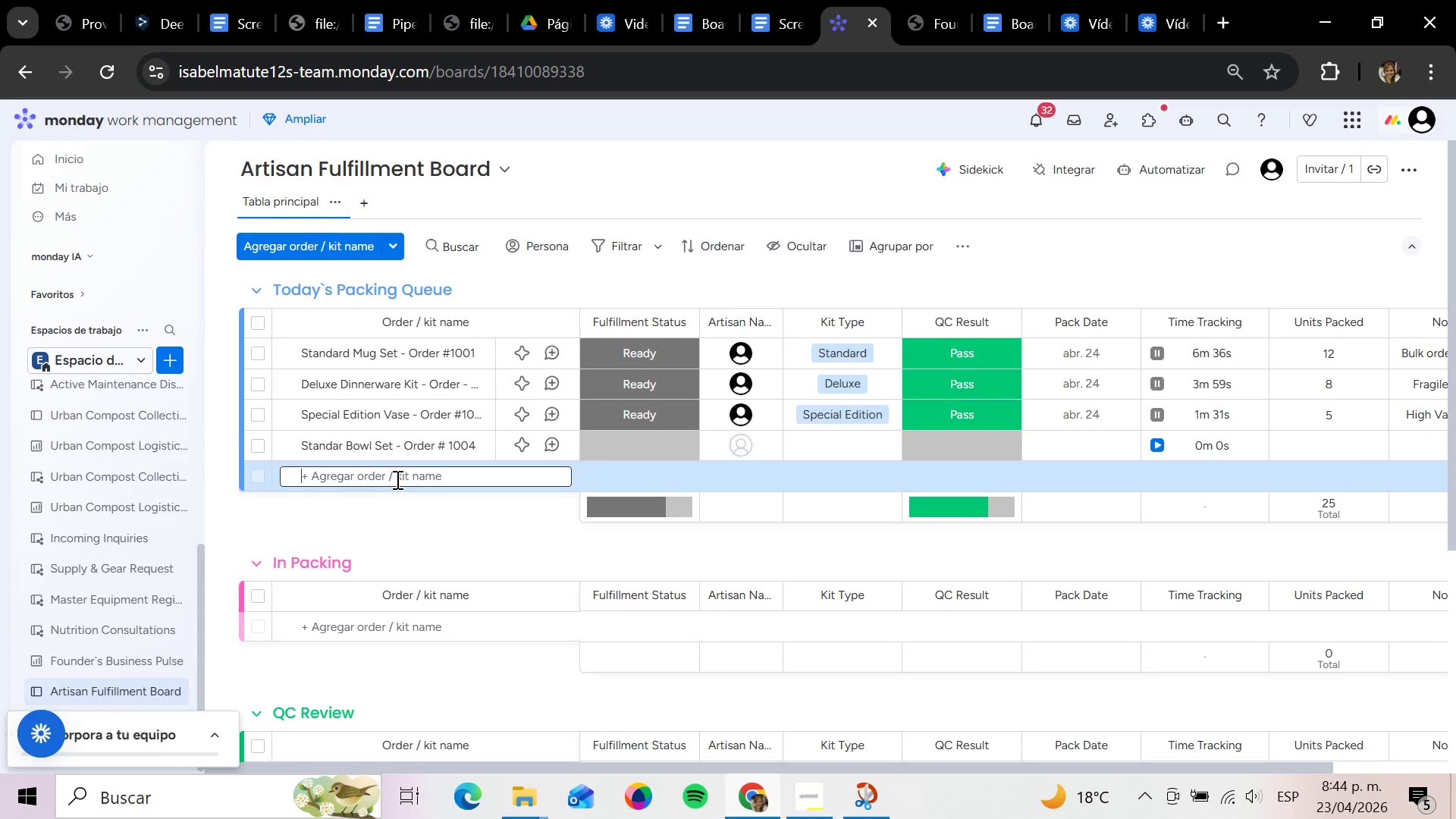 
type(Deluxe t)
key(Backspace)
type(Tea Set - o)
key(Backspace)
type(Order )
 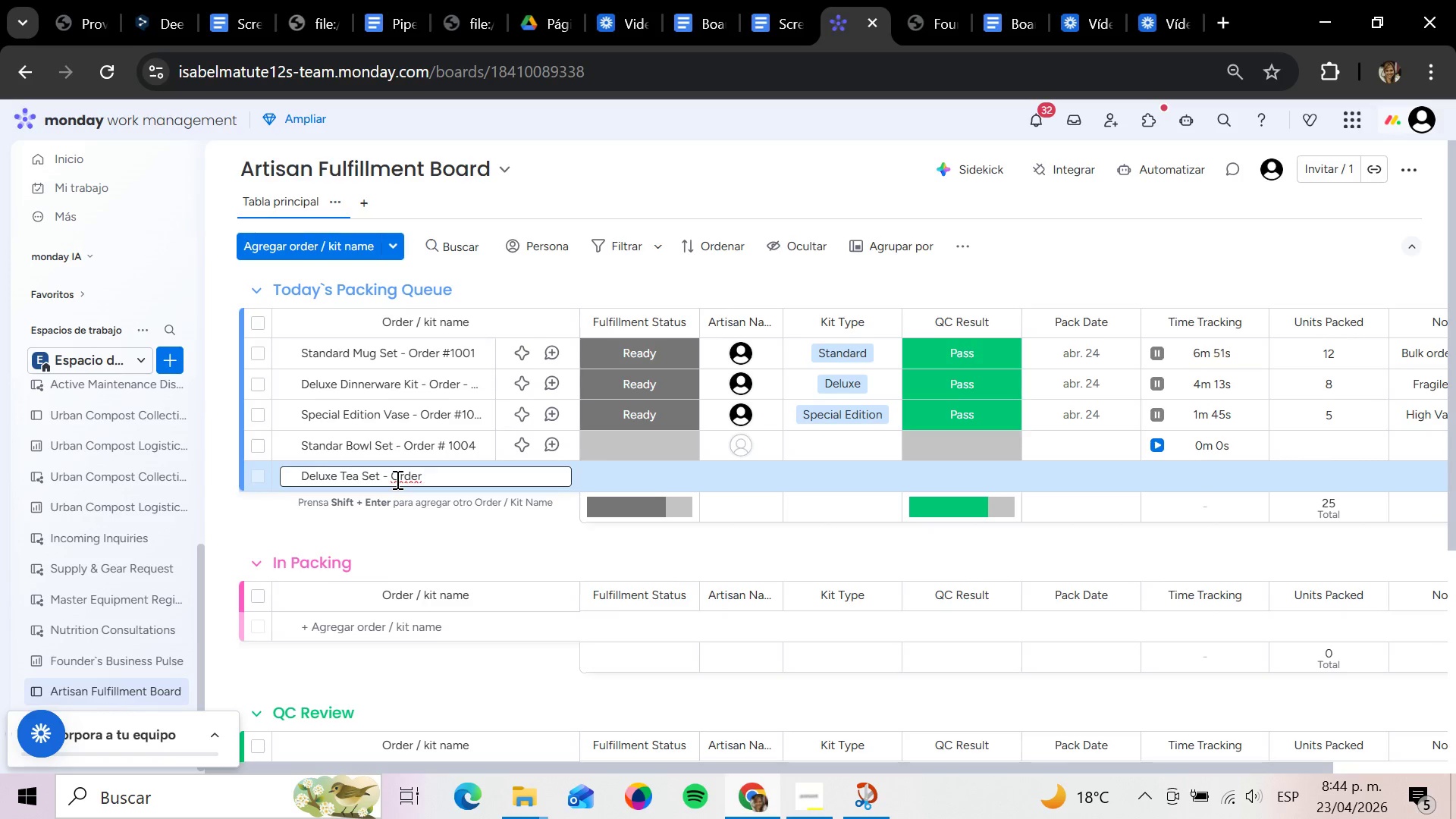 
hold_key(key=ControlLeft, duration=1.5)
 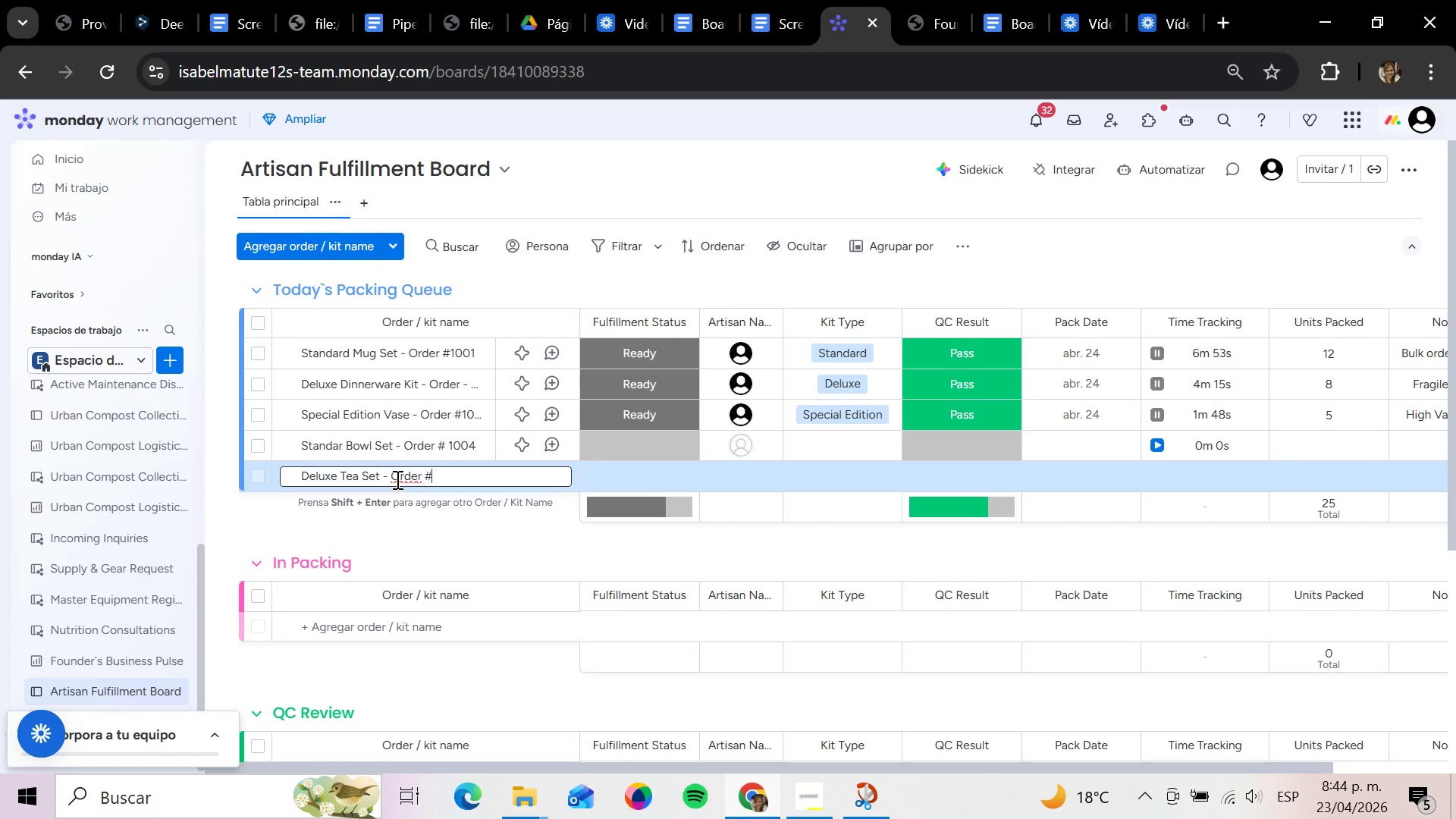 
hold_key(key=AltRight, duration=1.5)
 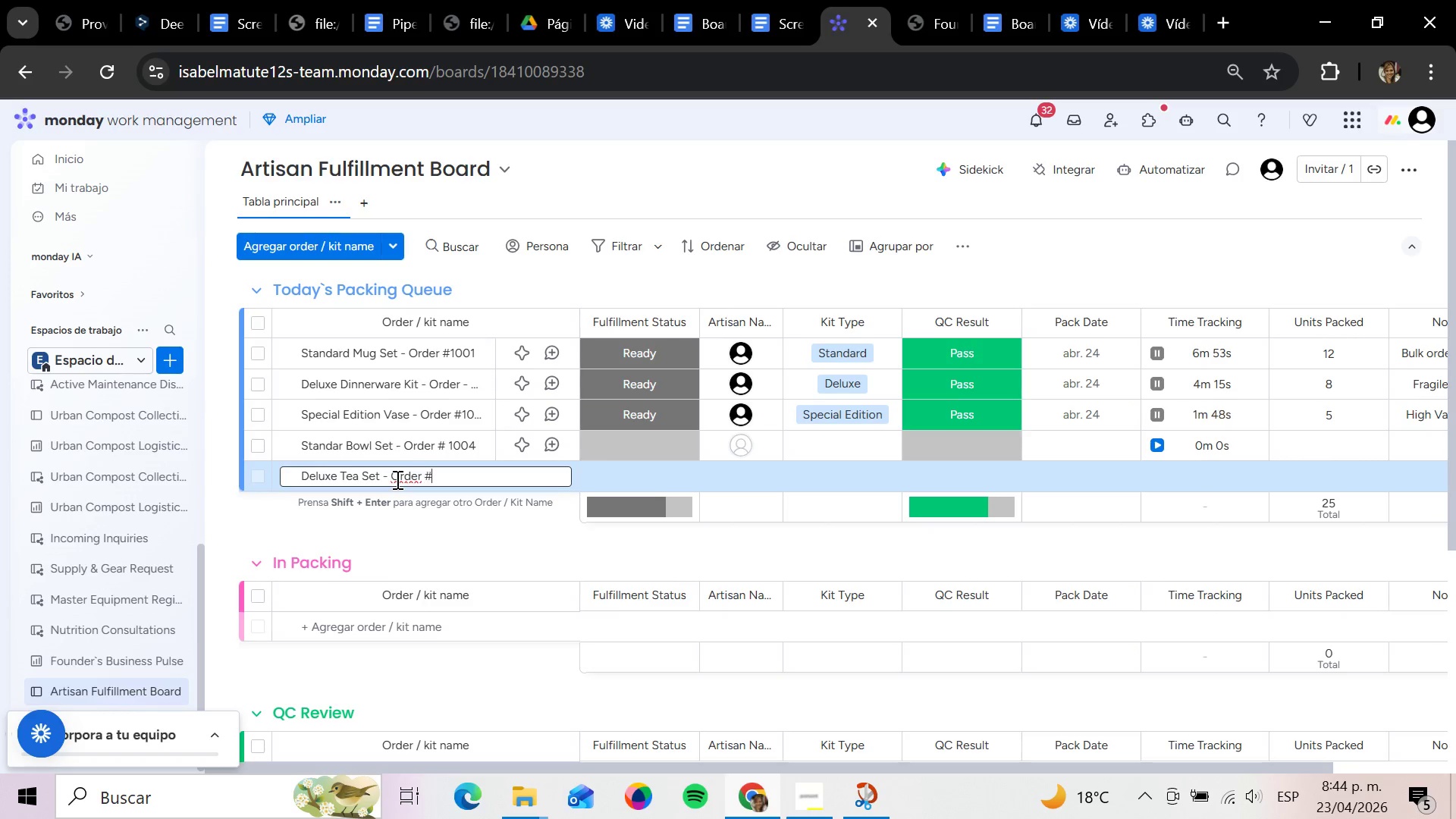 
key(Alt+Control+3)
 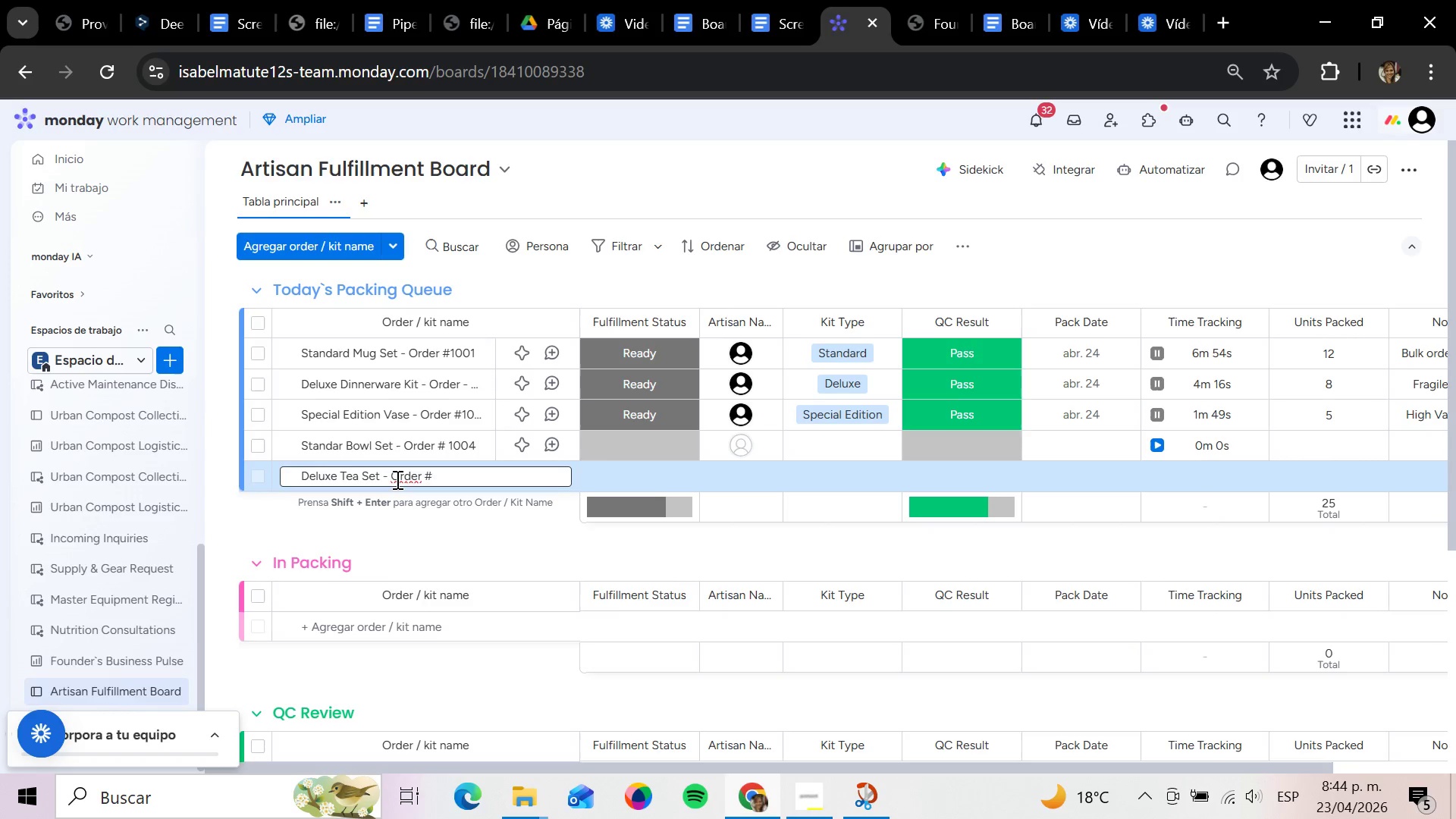 
type( 1)
key(Backspace)
type(1005)
 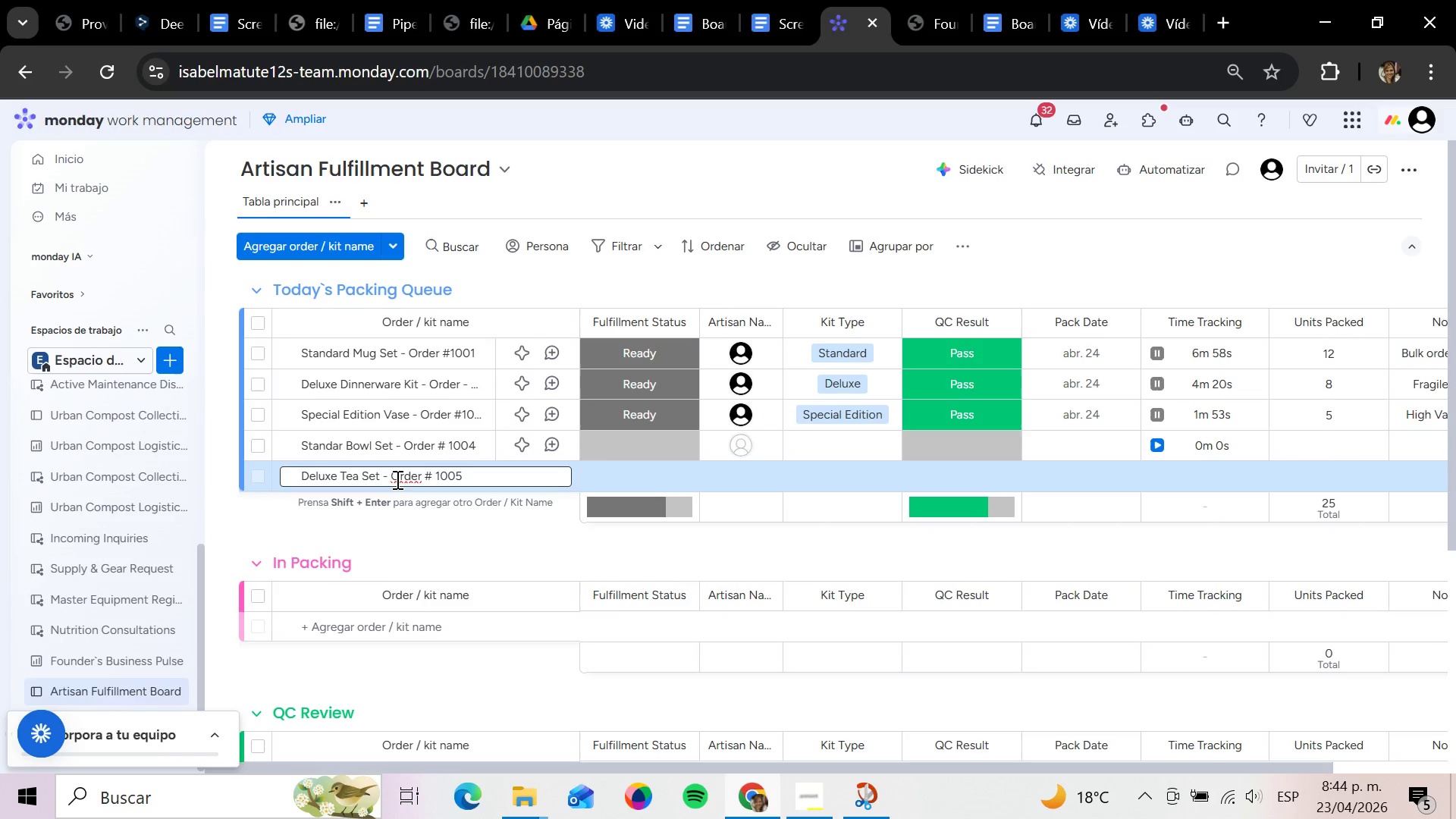 
key(Enter)
 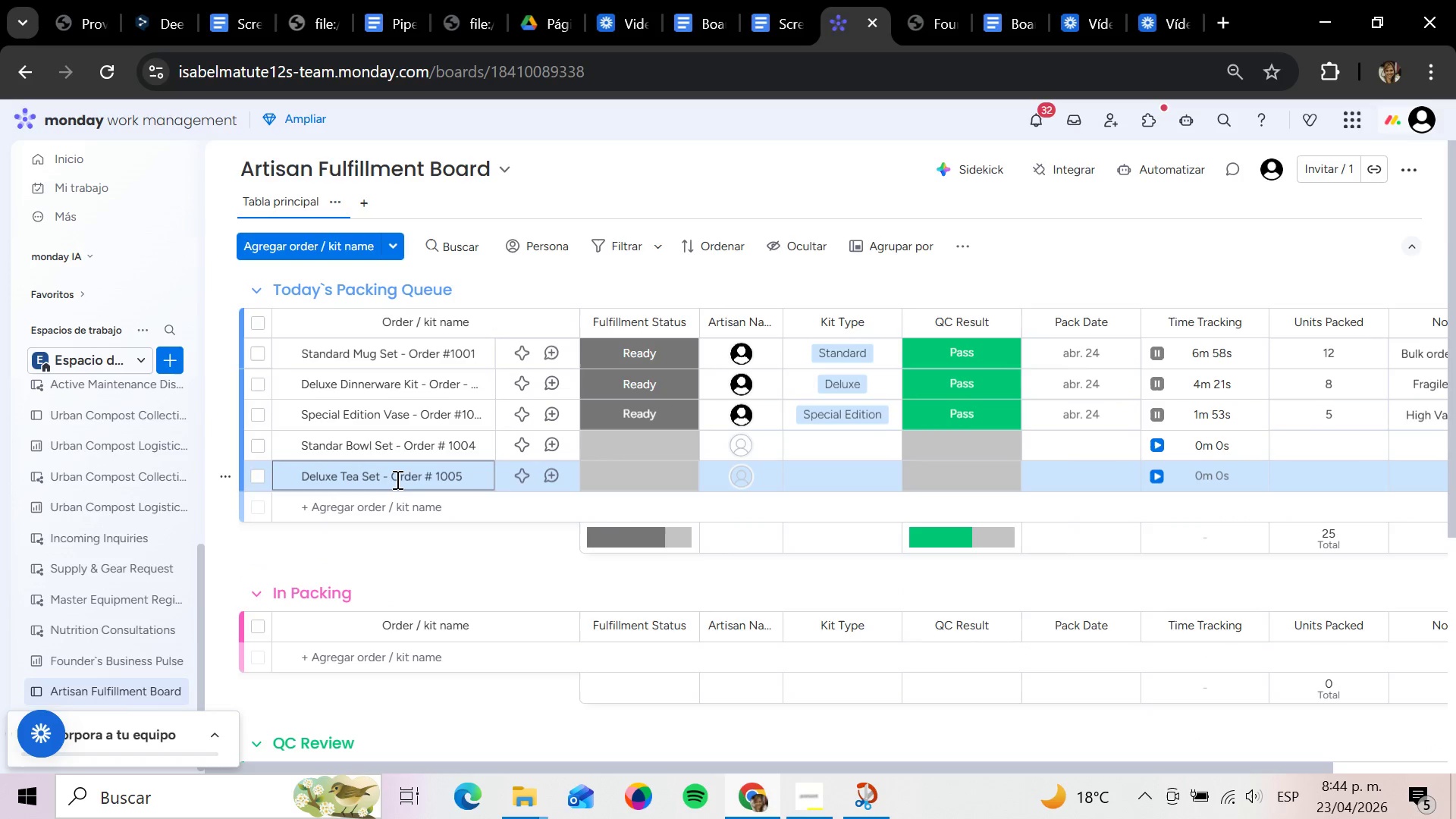 
key(ArrowRight)
 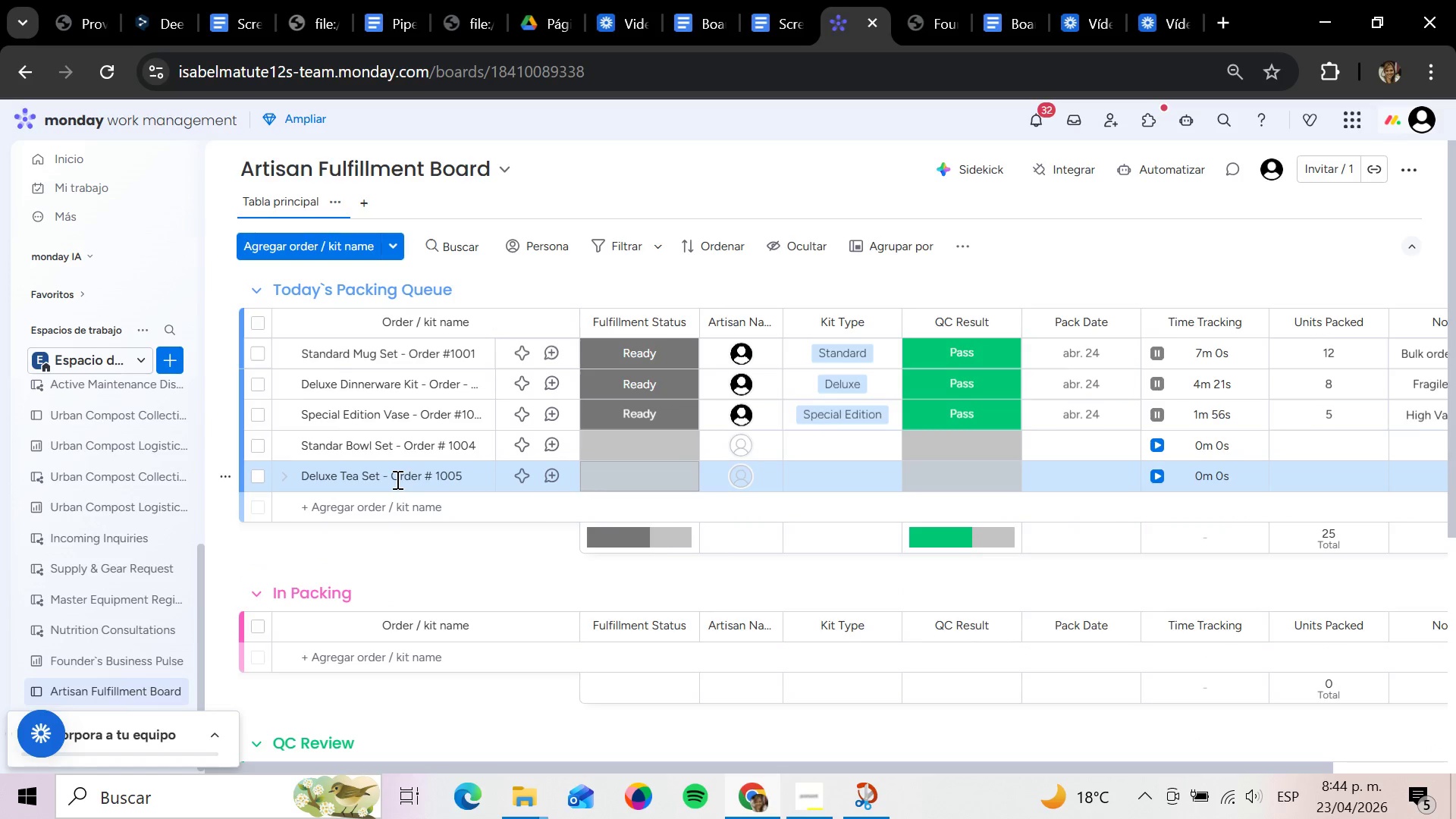 
key(ArrowRight)
 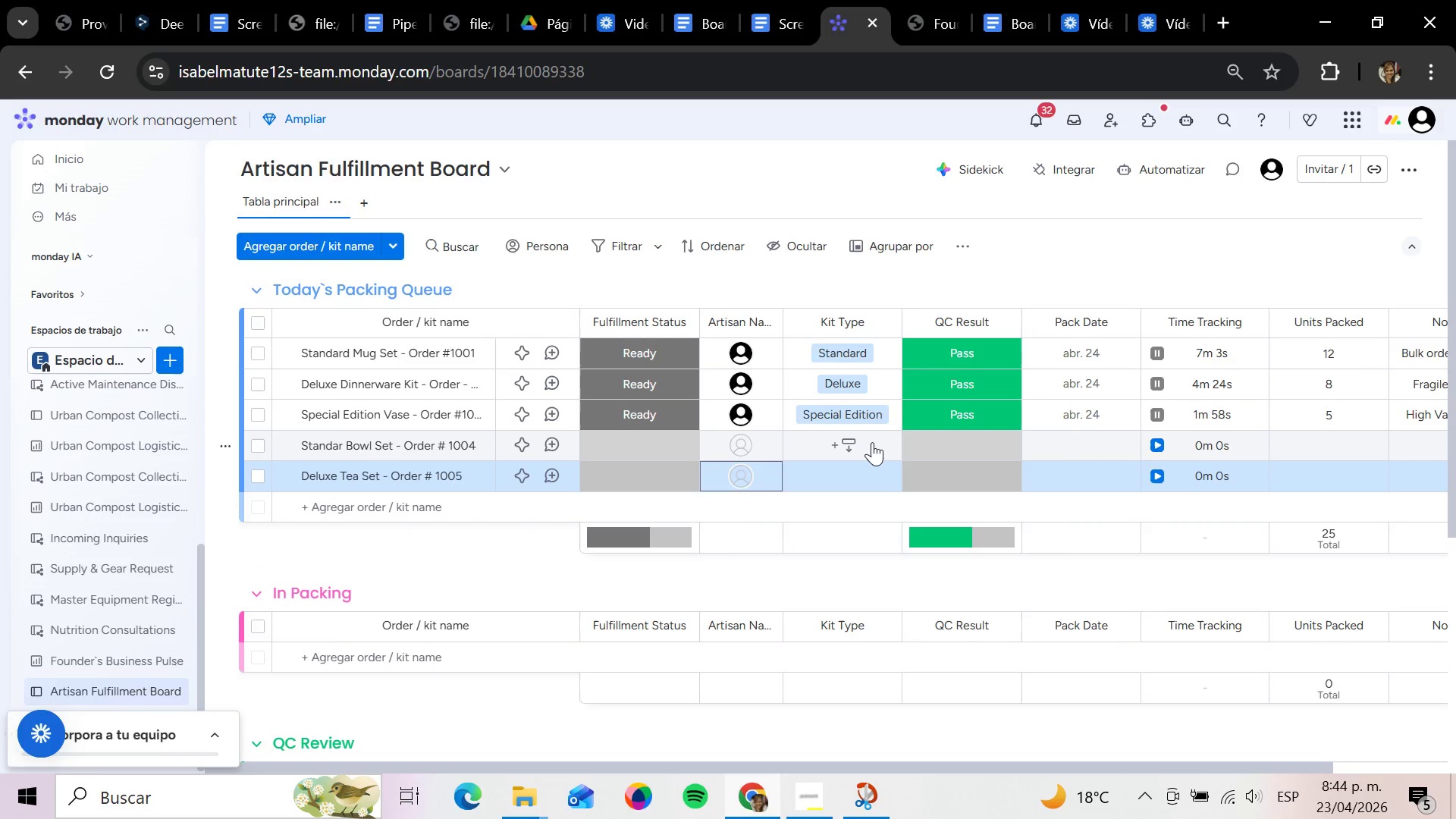 
left_click([872, 442])
 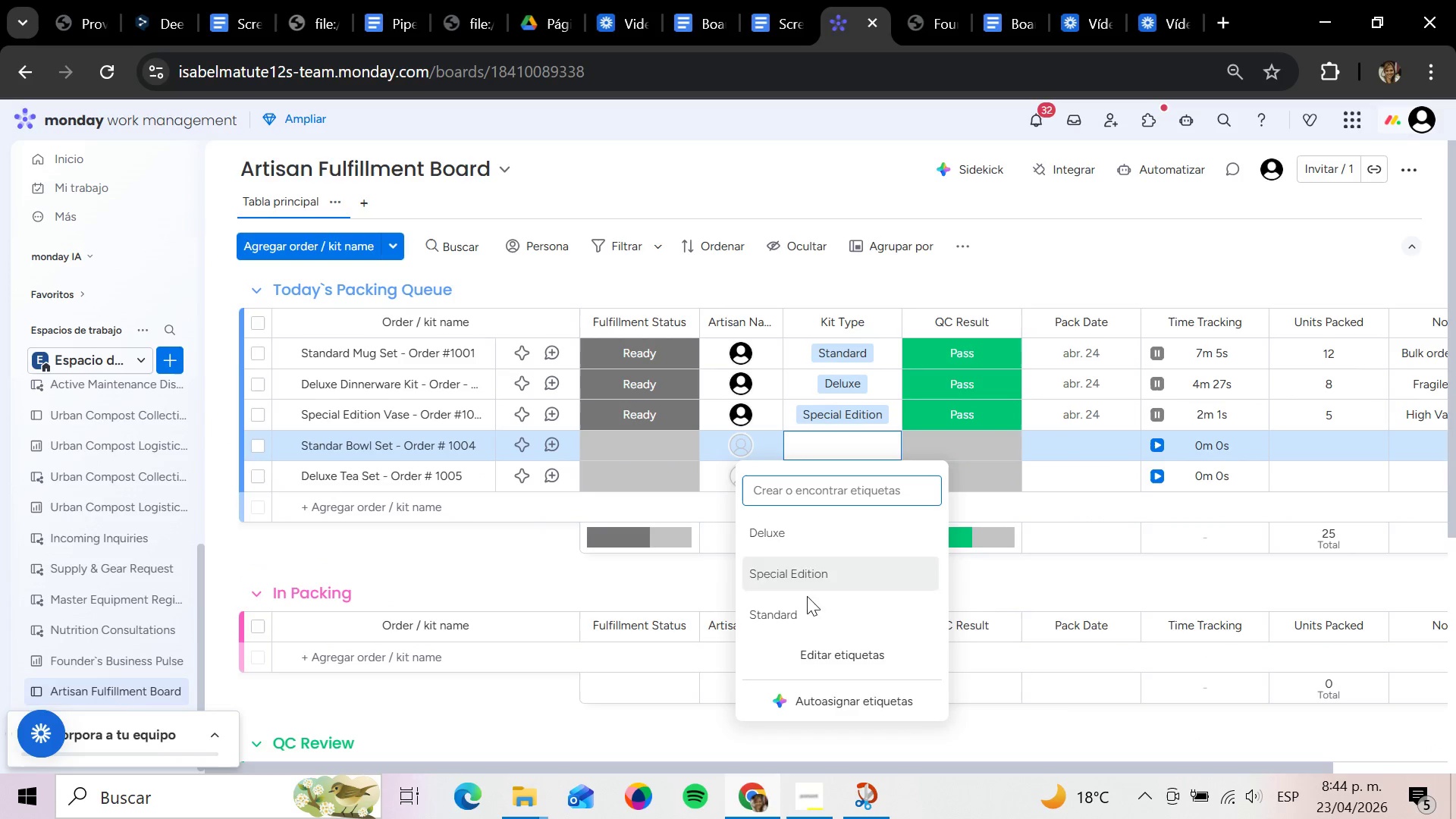 
left_click([804, 601])
 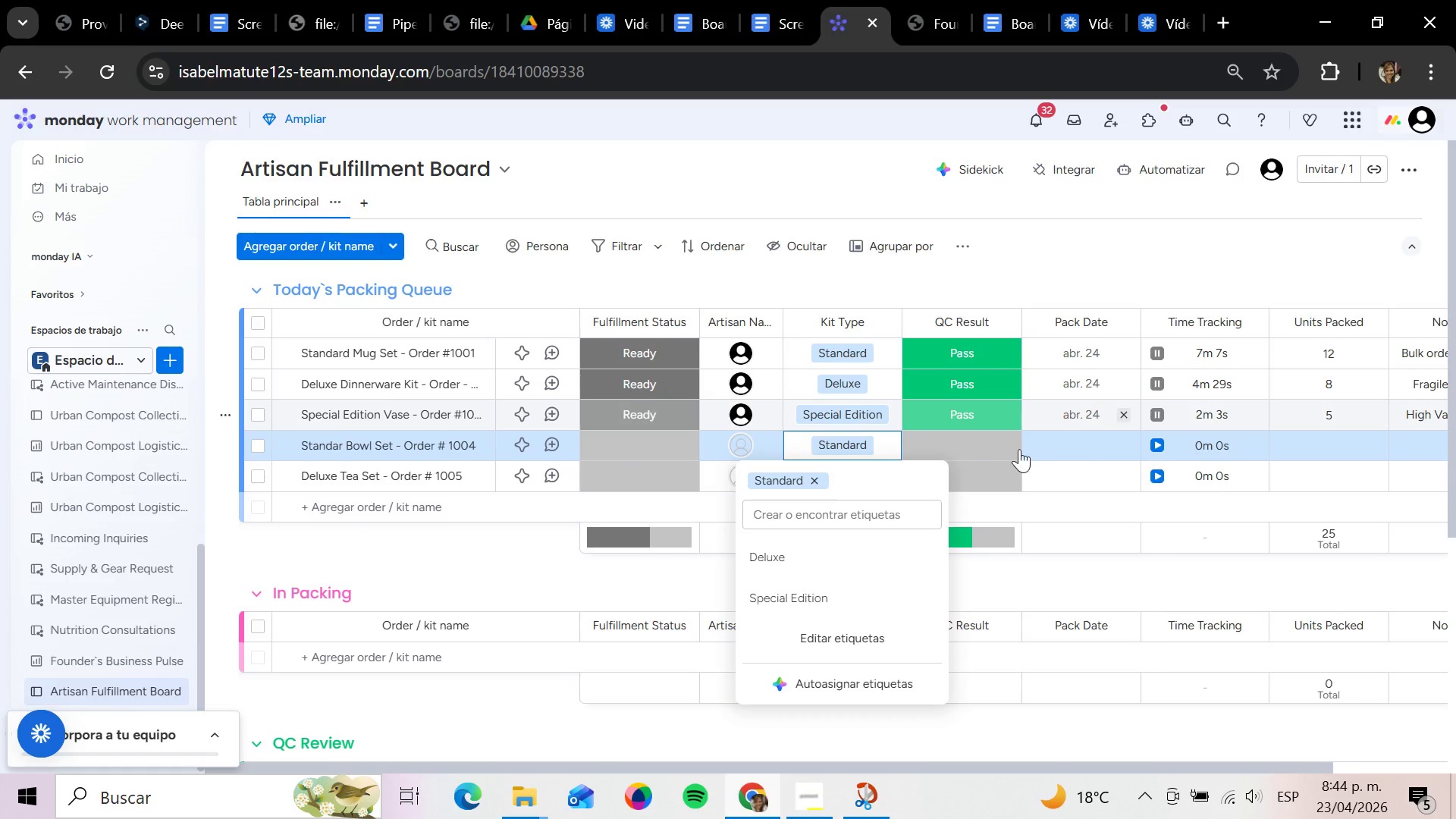 
left_click([971, 447])
 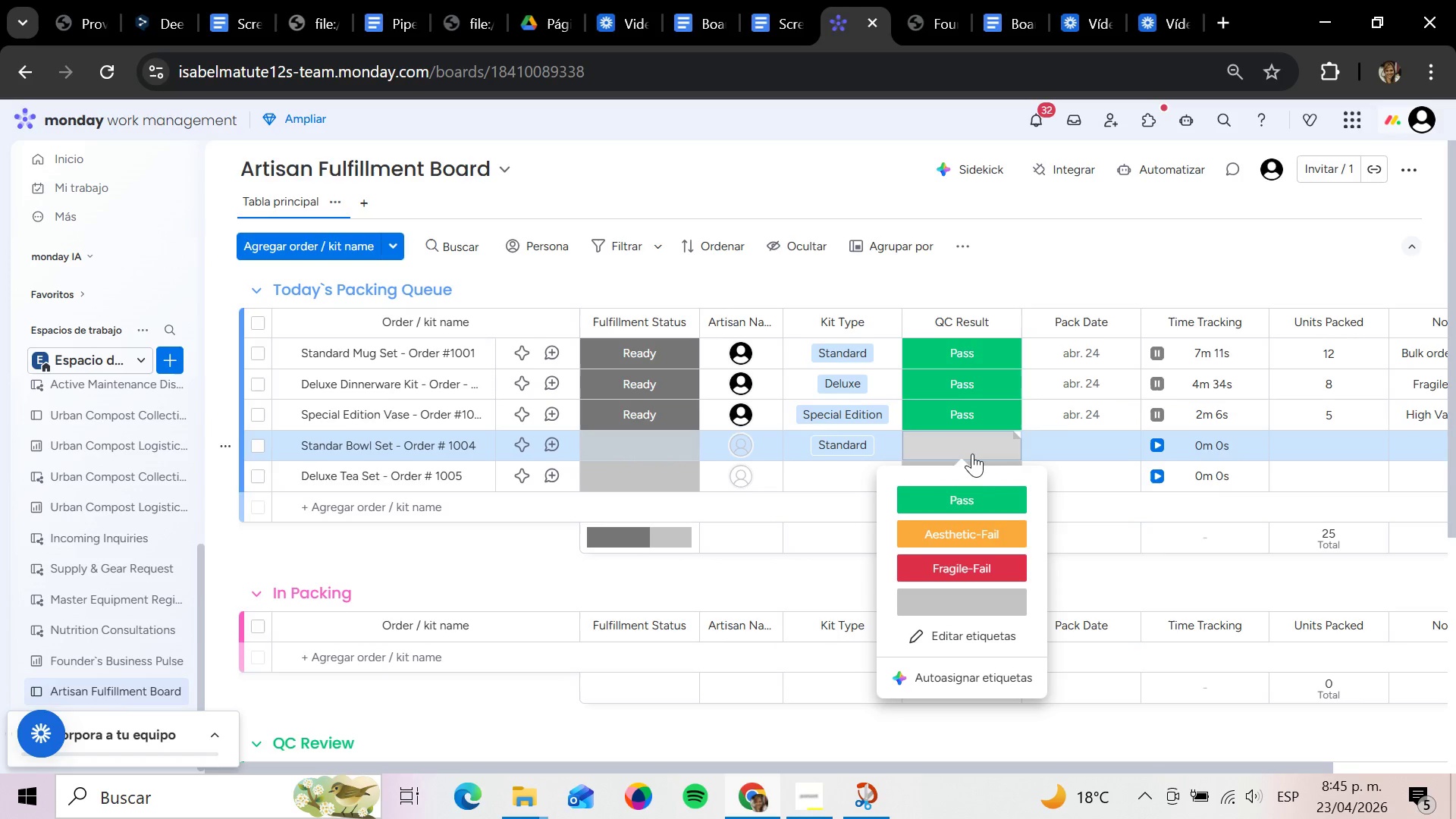 
left_click([952, 505])
 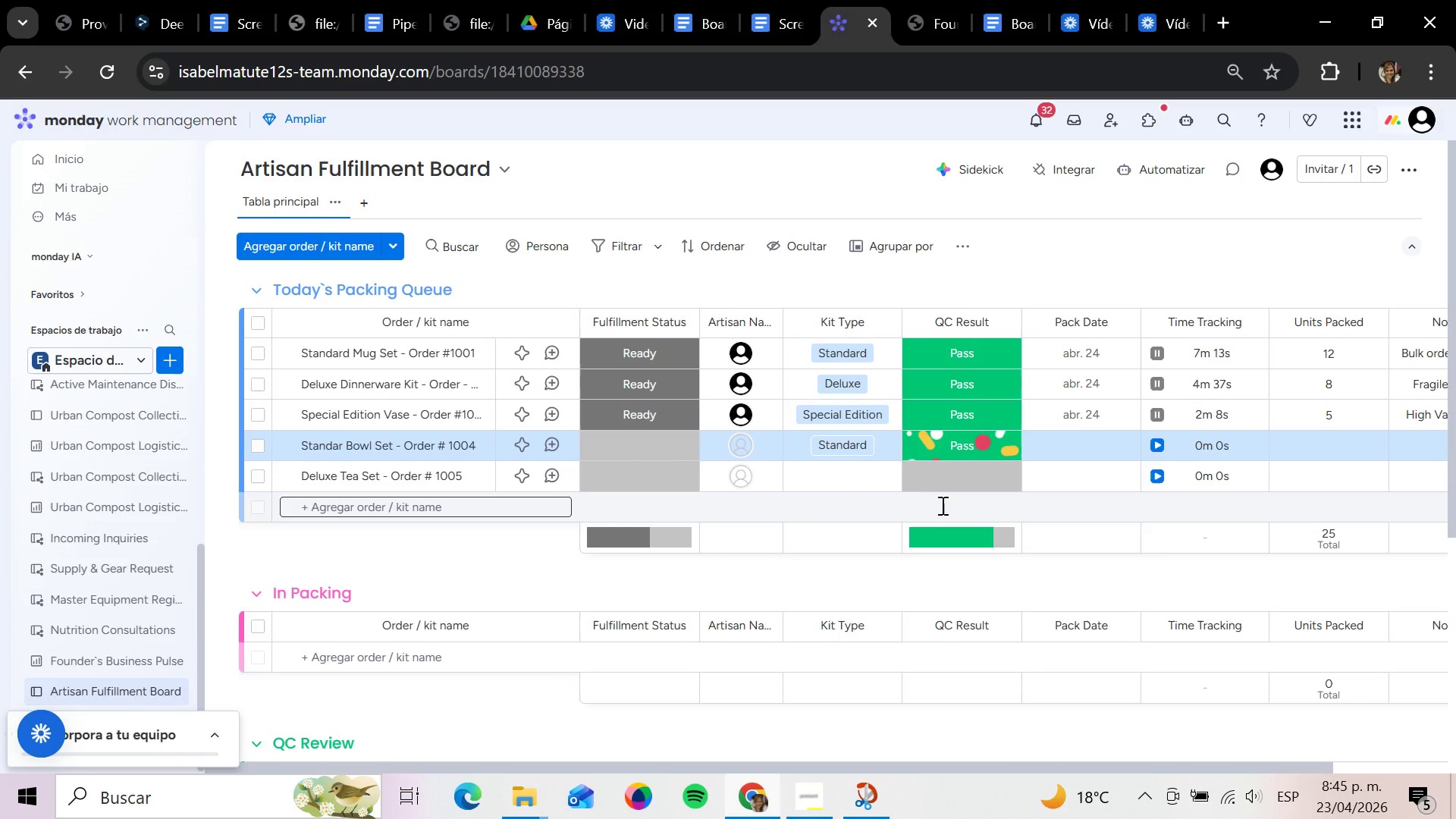 
left_click([854, 487])
 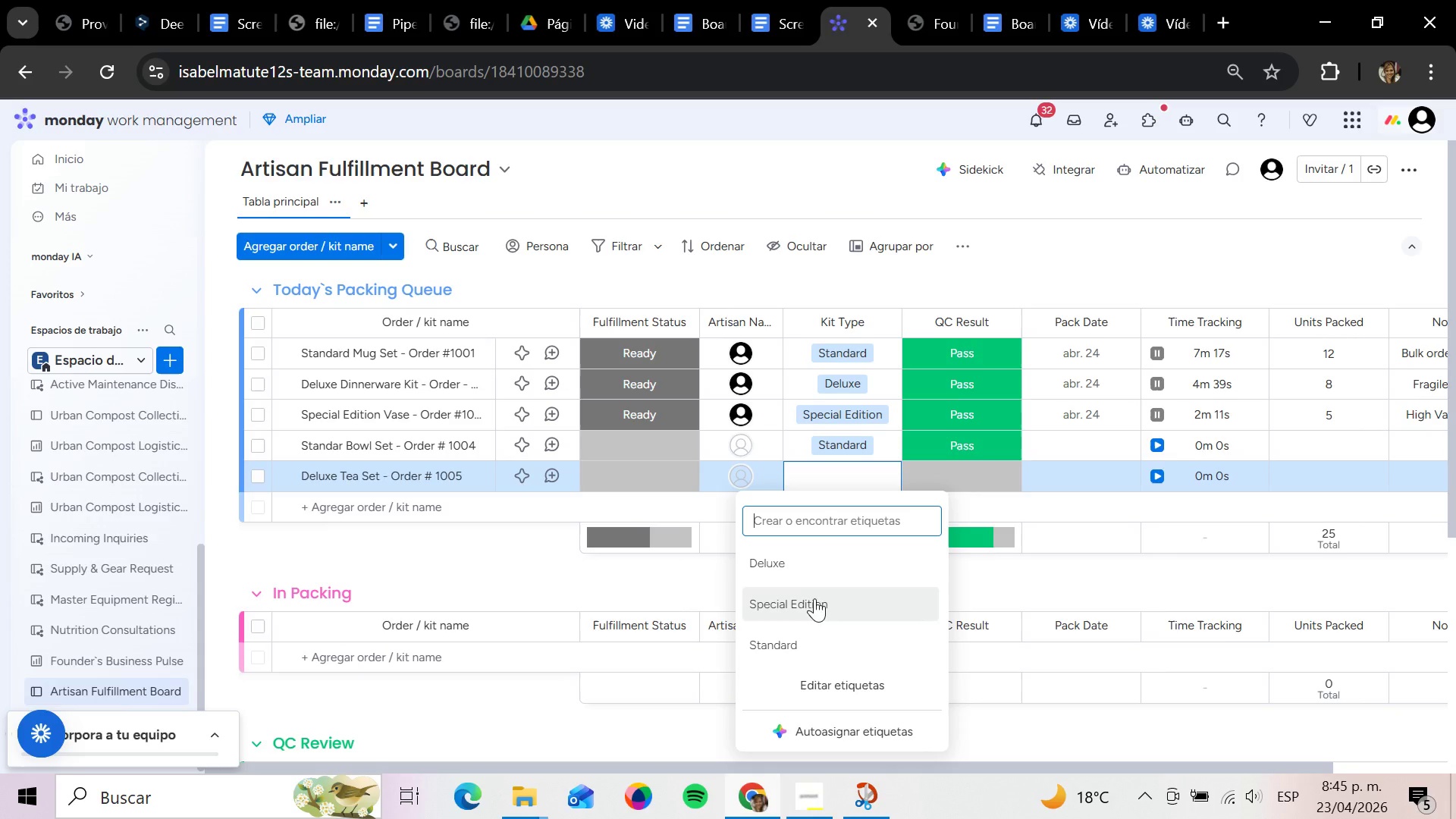 
left_click([814, 576])
 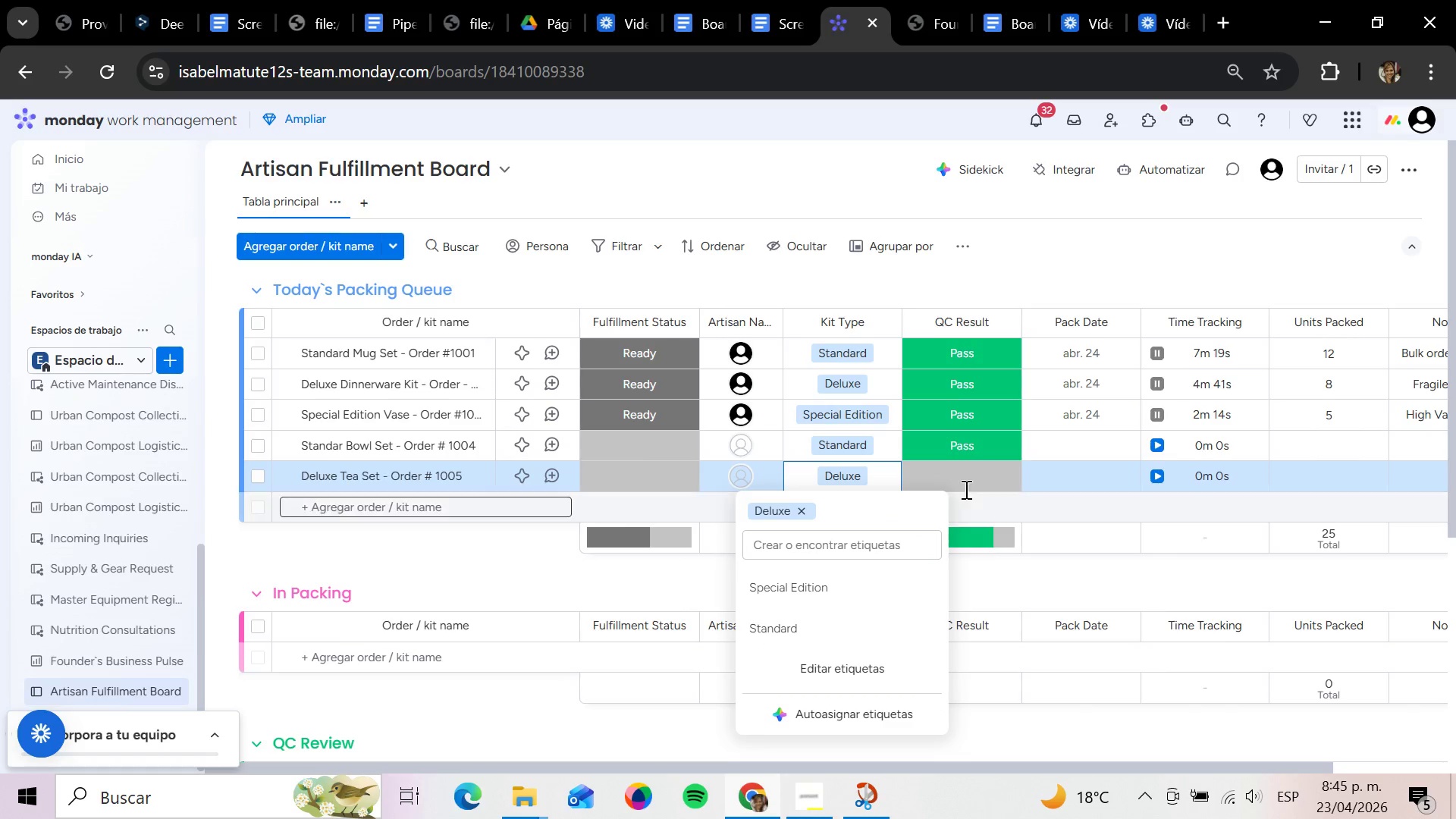 
left_click([964, 482])
 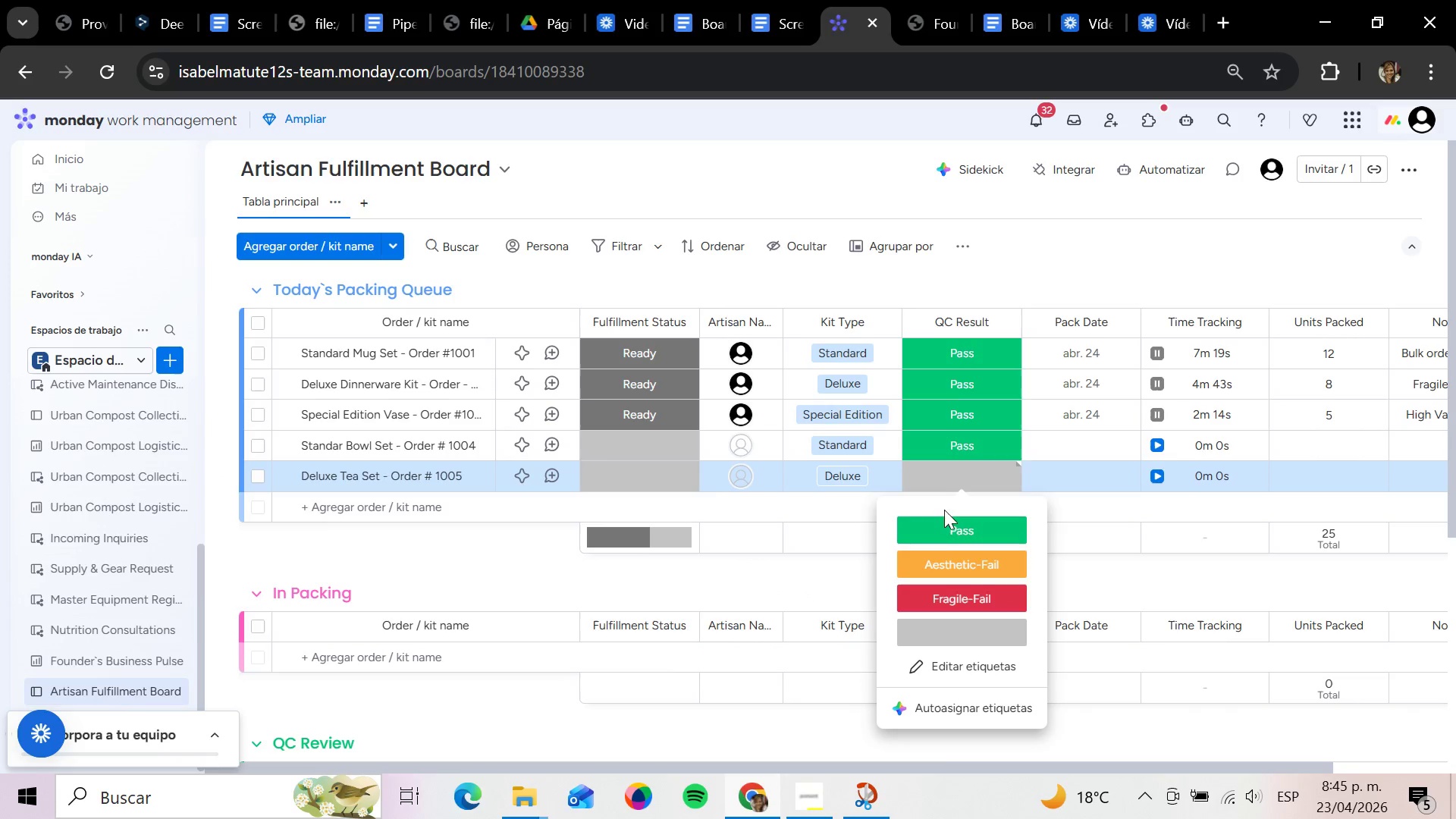 
left_click([937, 536])
 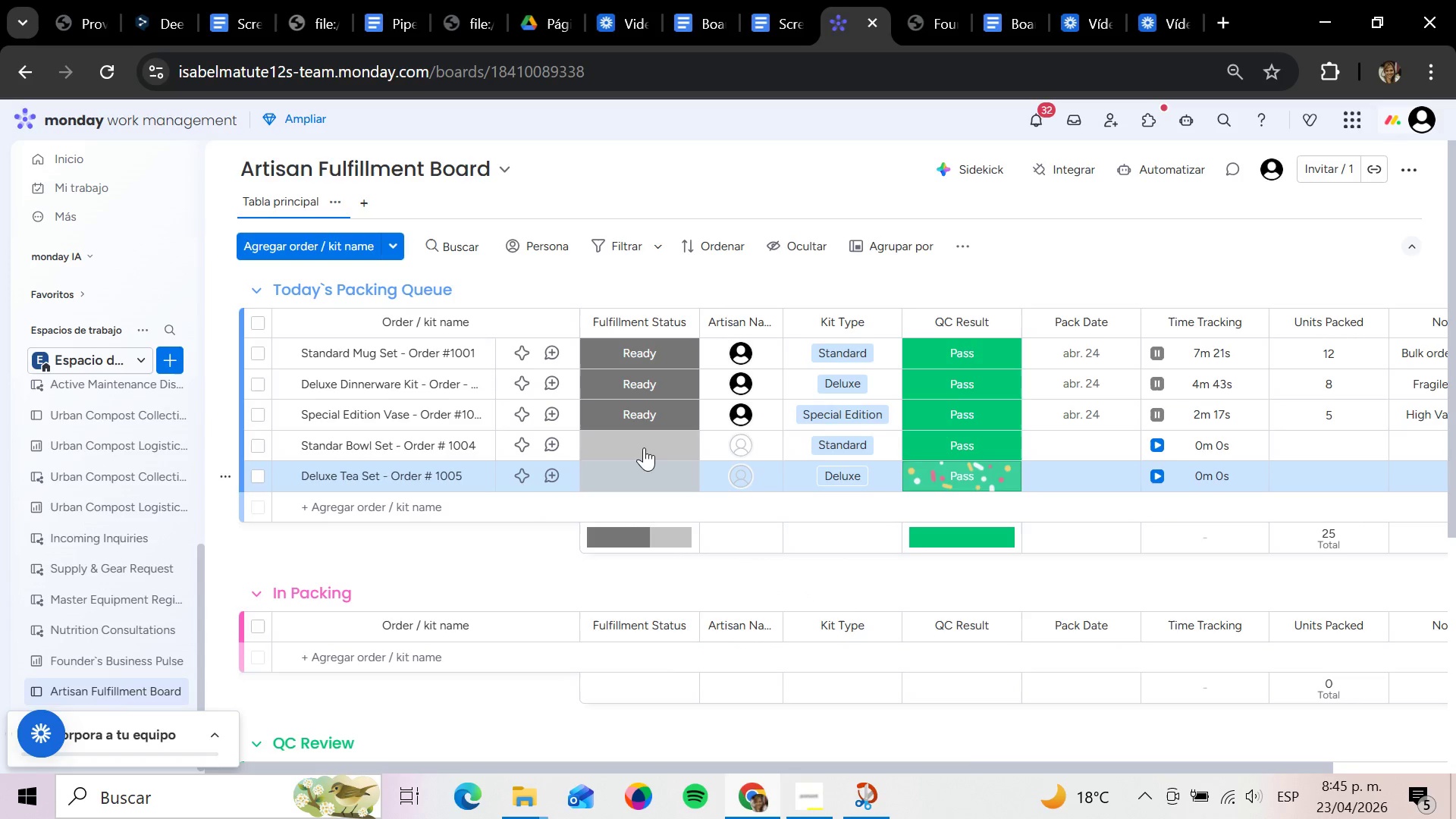 
left_click([639, 446])
 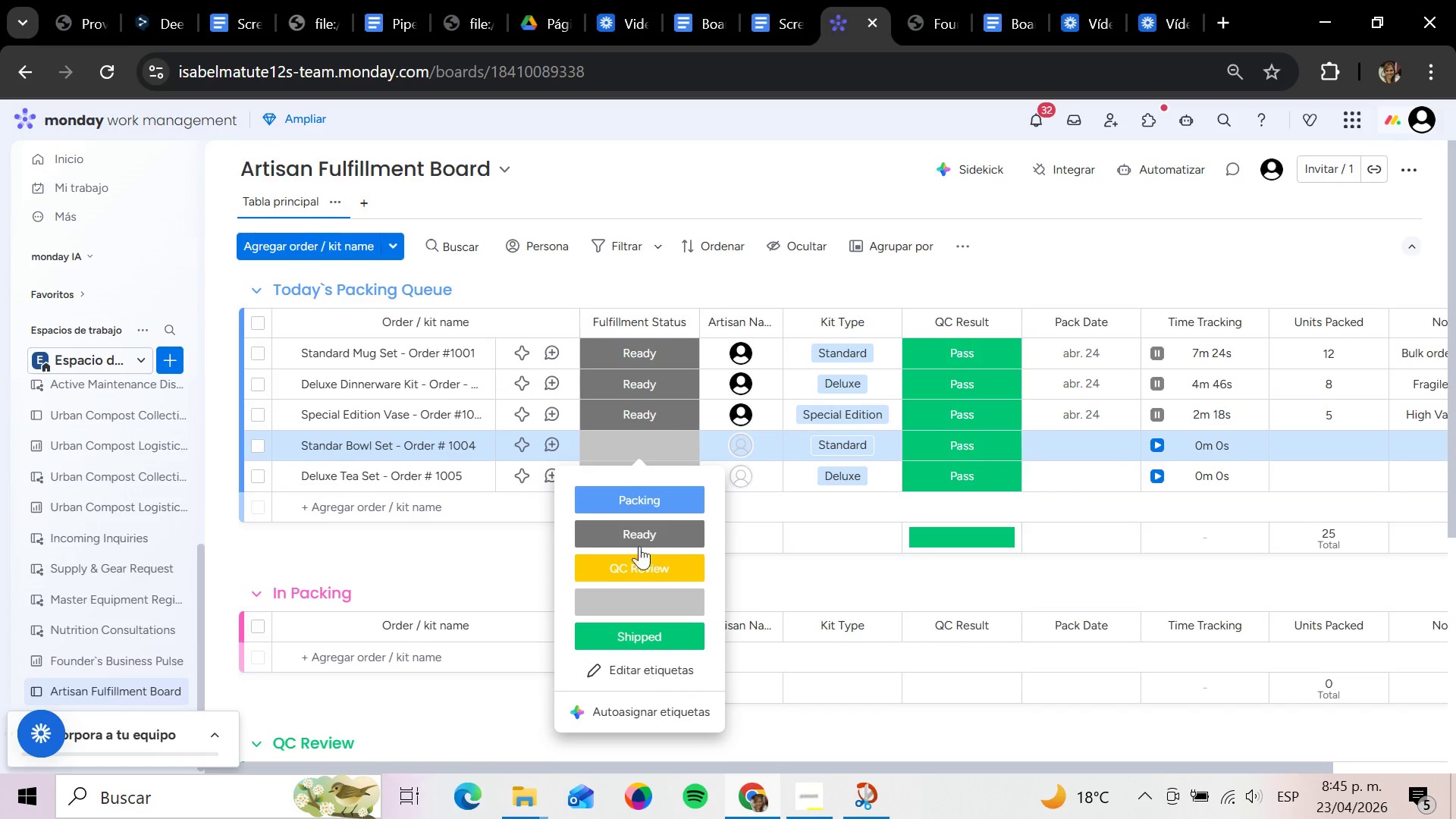 
left_click([638, 532])
 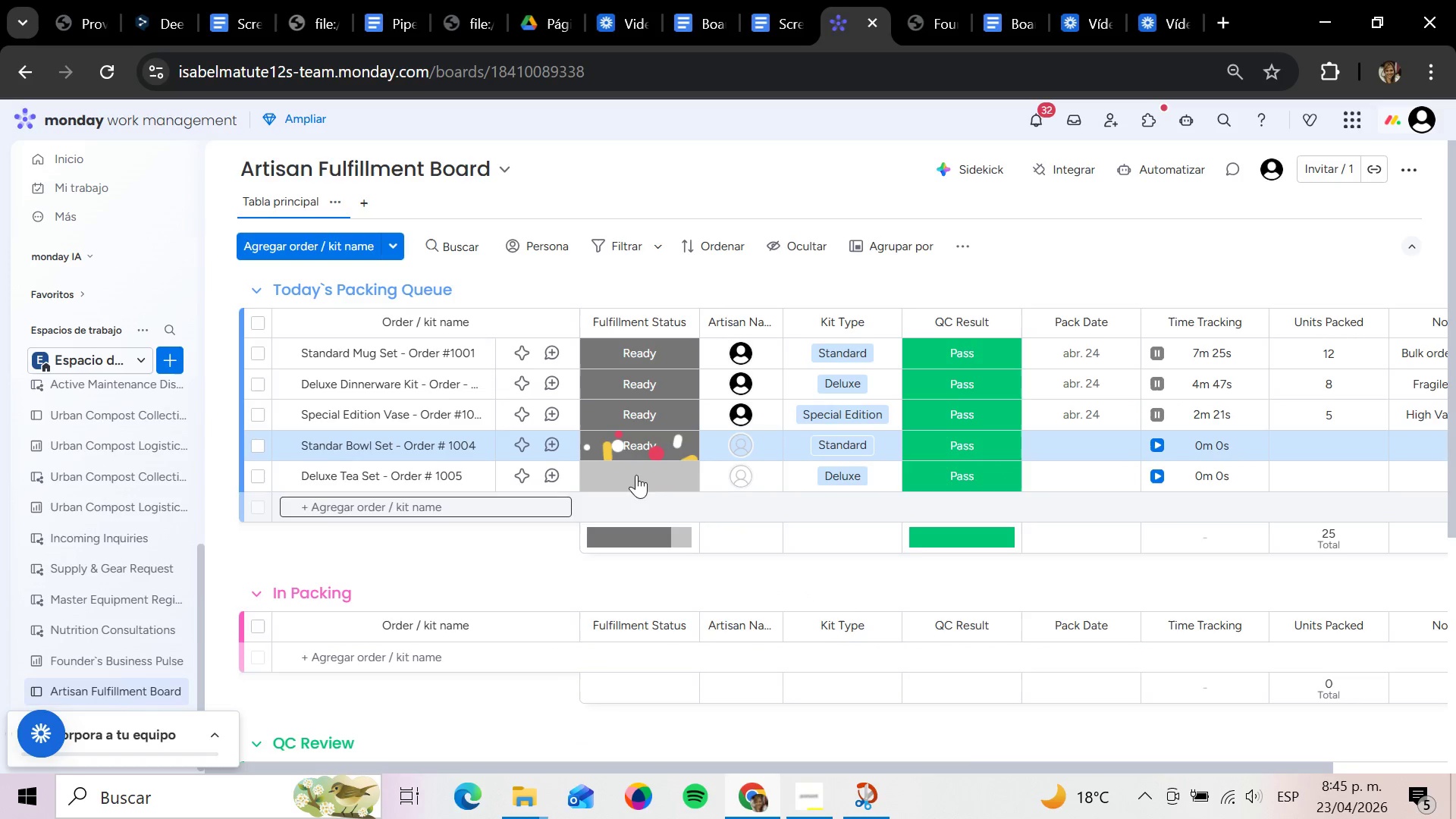 
left_click([636, 471])
 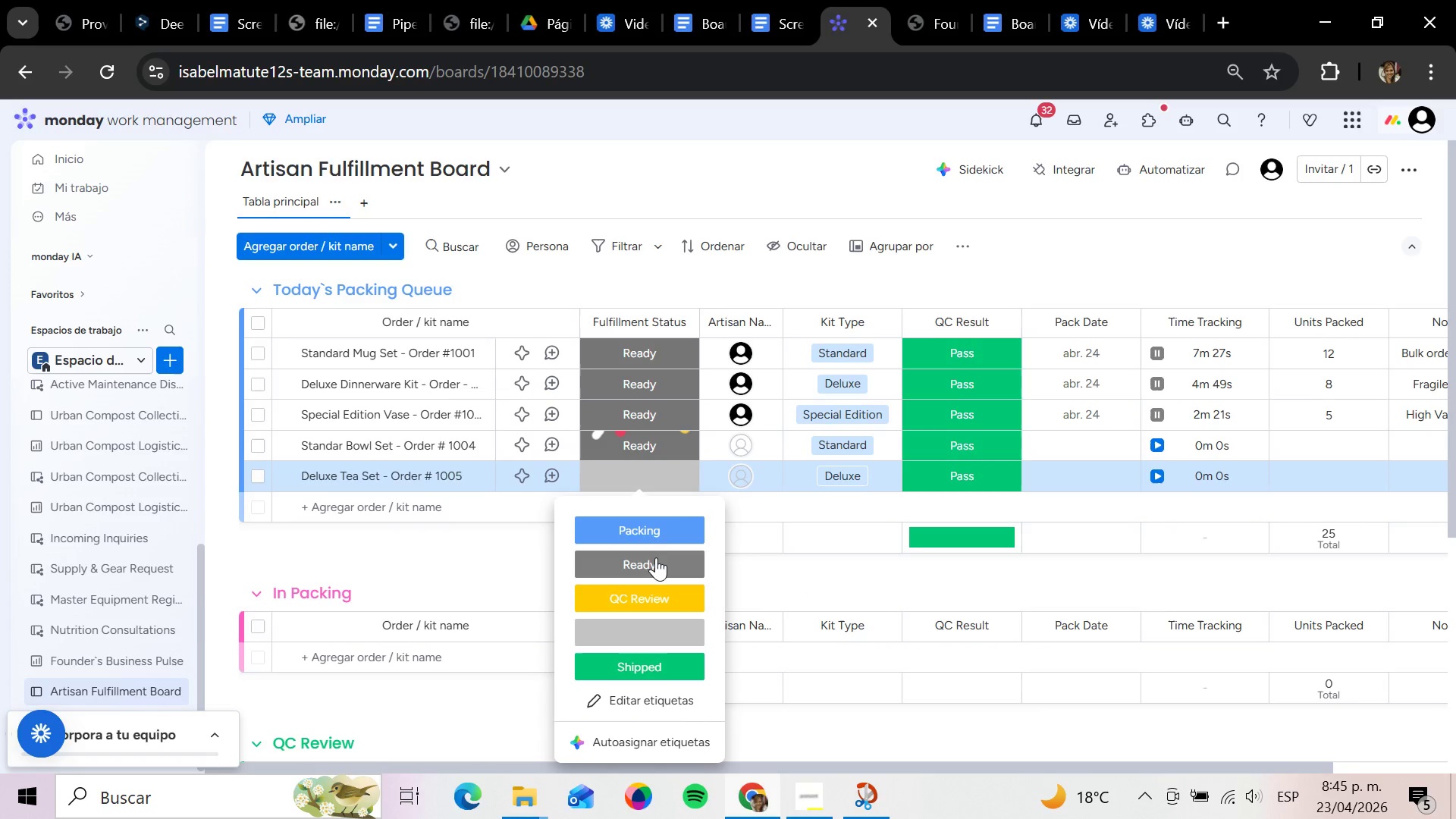 
left_click([654, 564])
 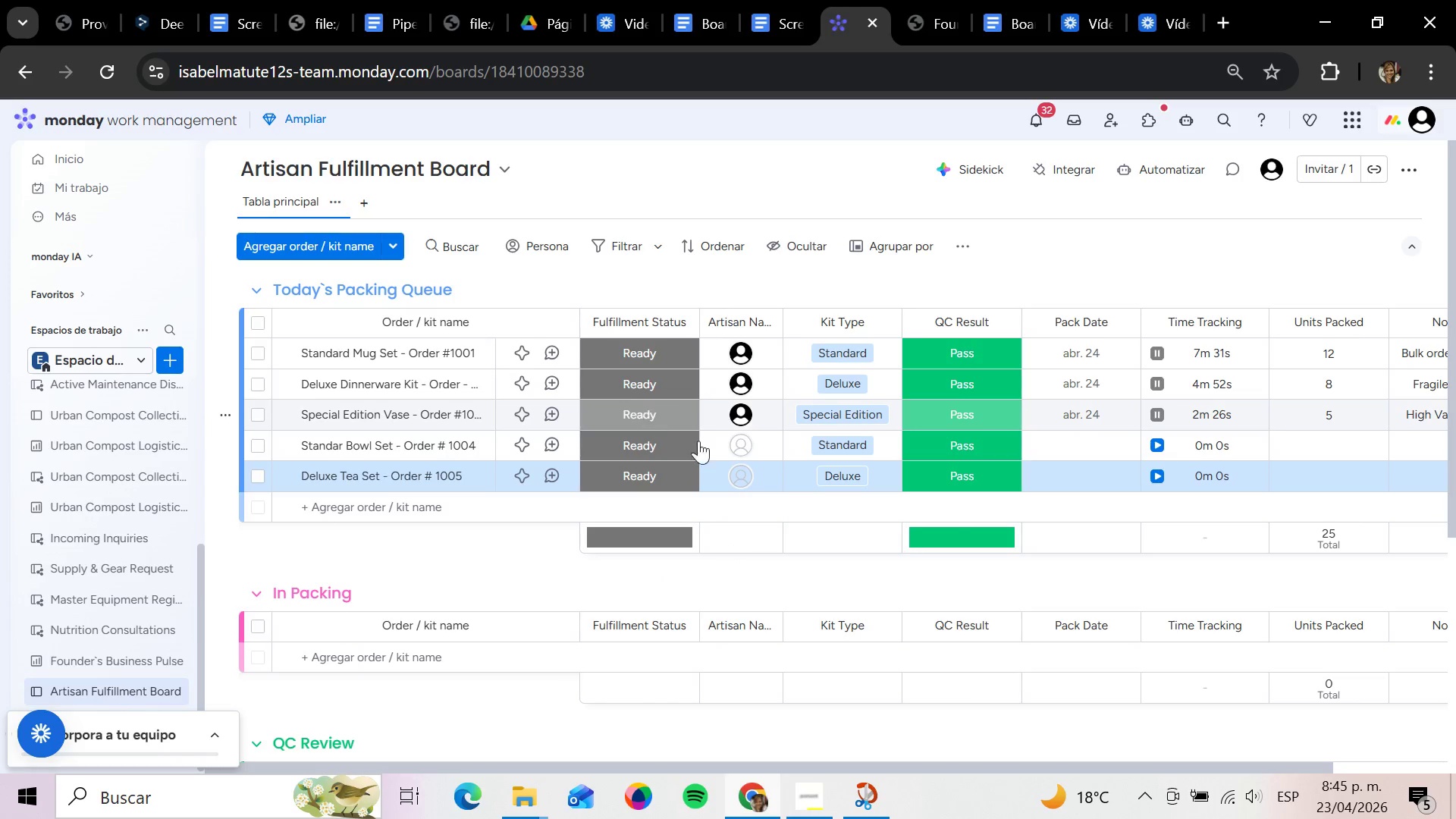 
left_click([738, 453])
 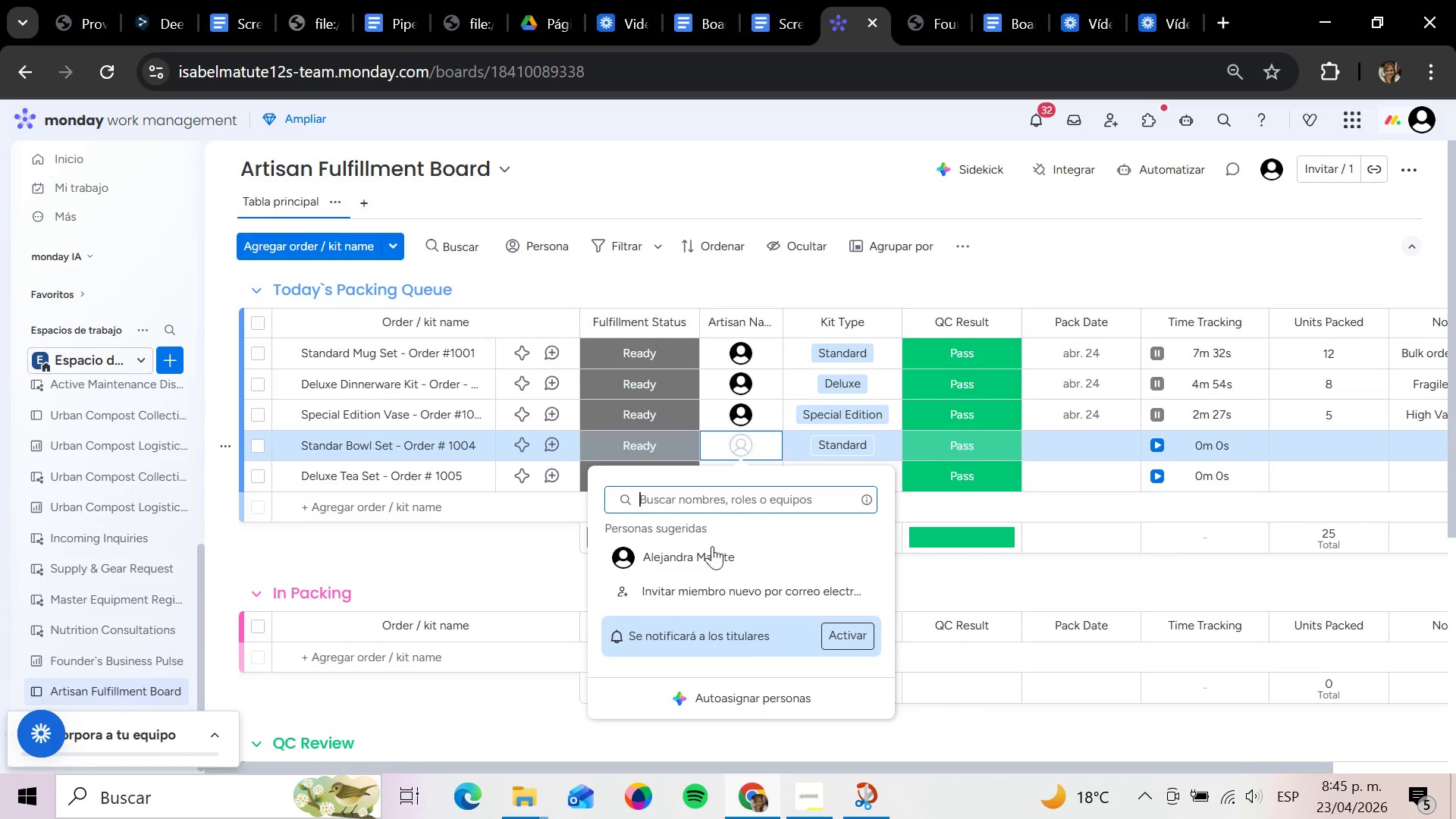 
left_click([707, 553])
 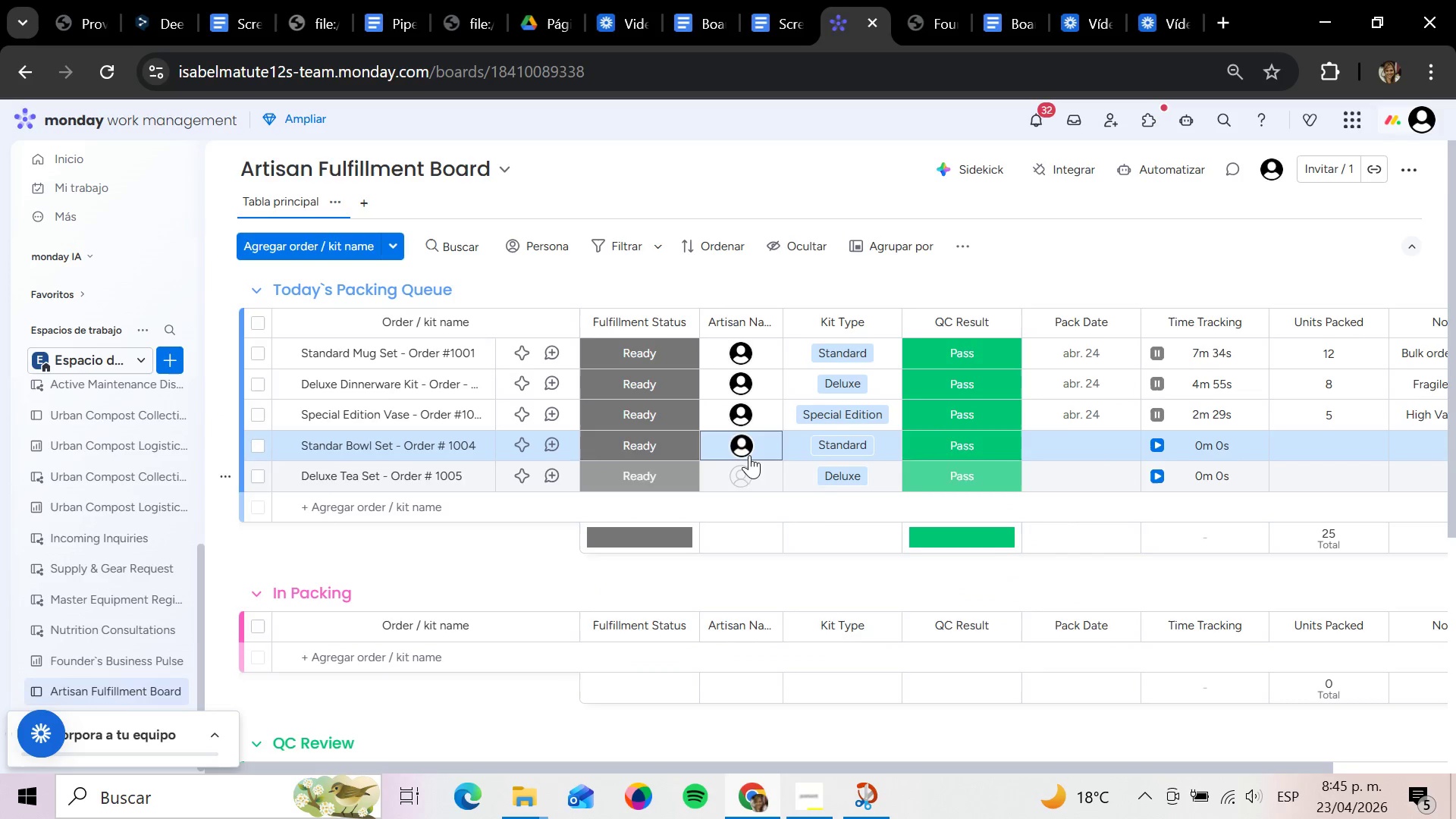 
left_click([739, 481])
 